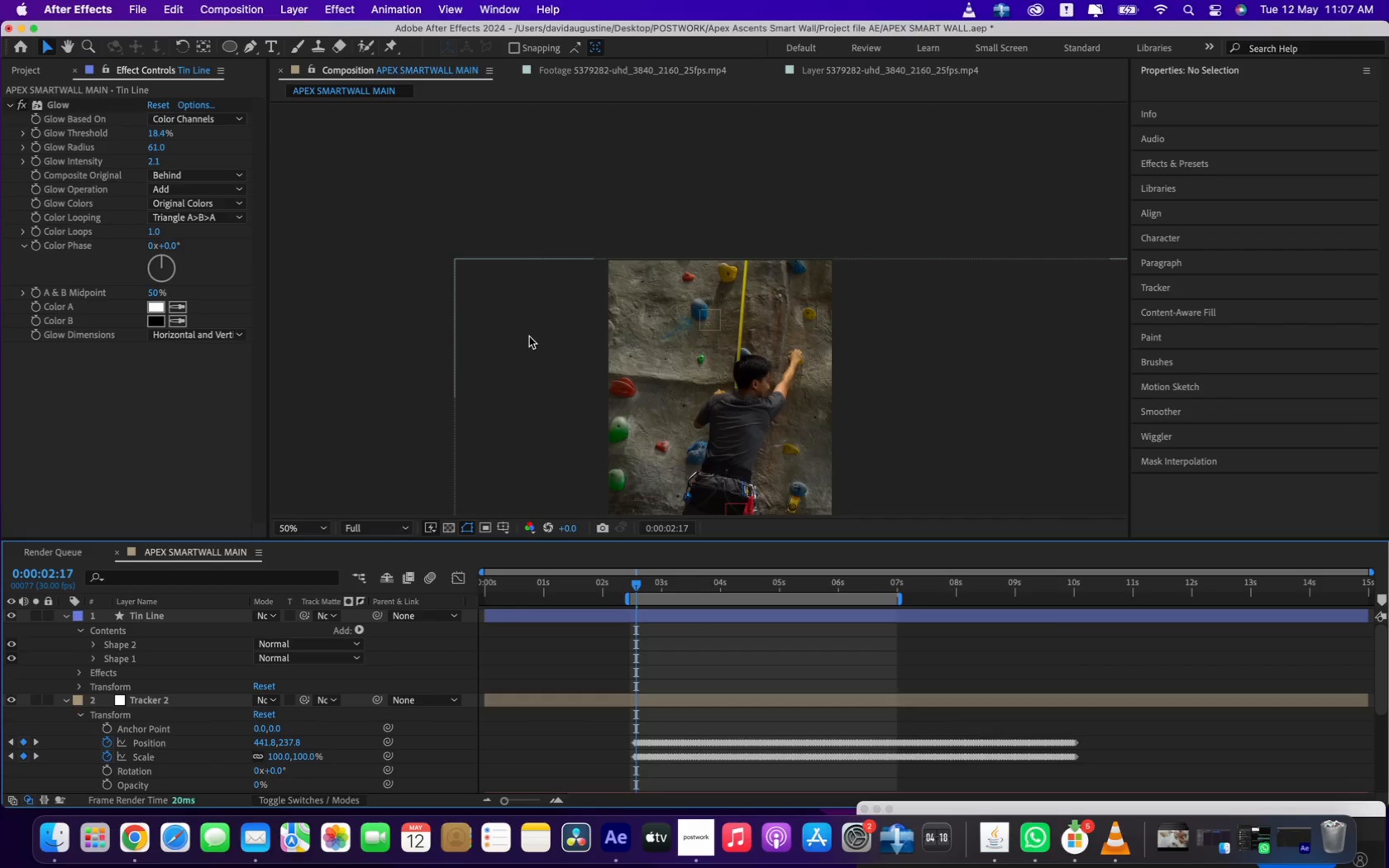 
scroll: coordinate [529, 336], scroll_direction: up, amount: 2.0
 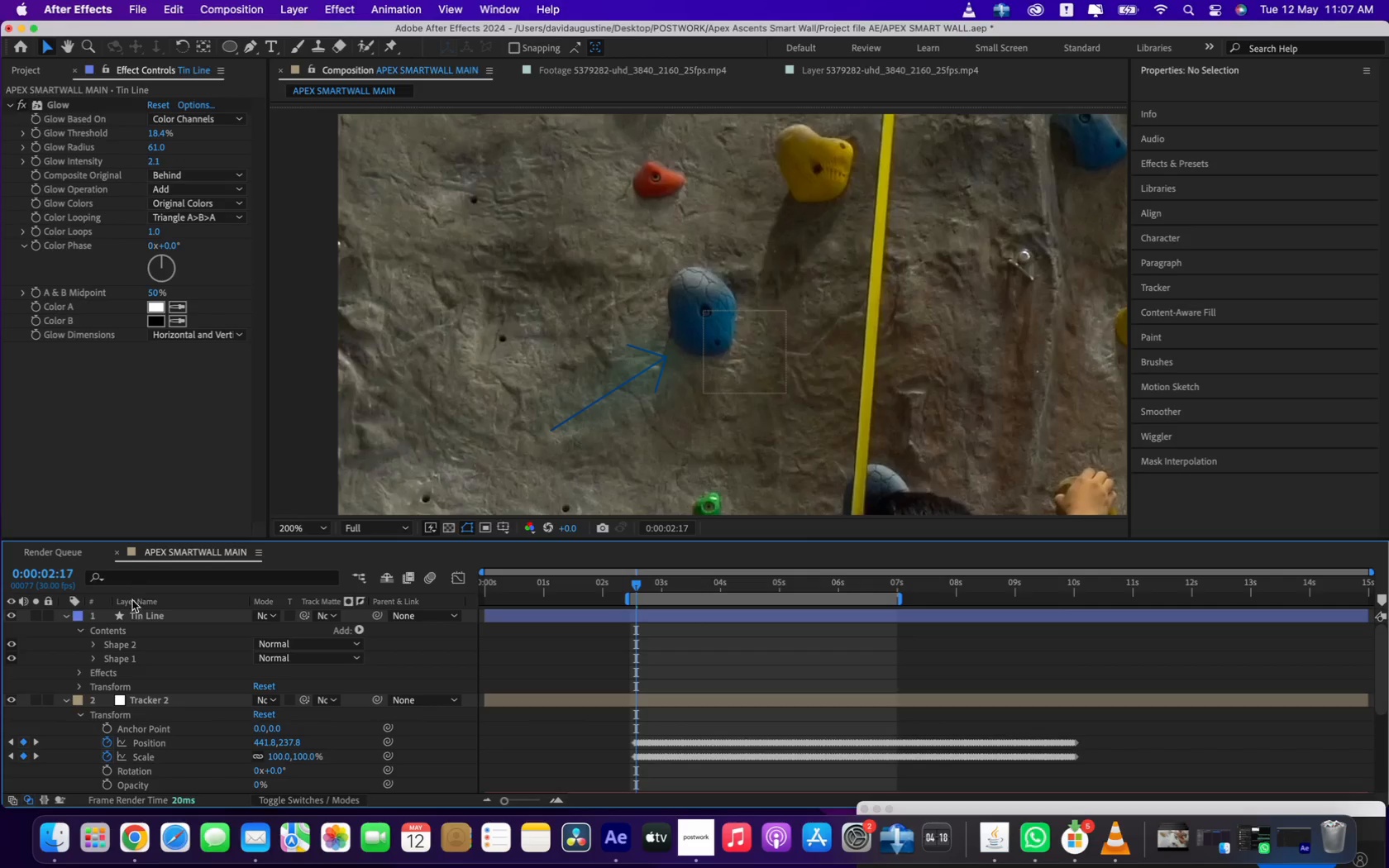 
left_click([141, 615])
 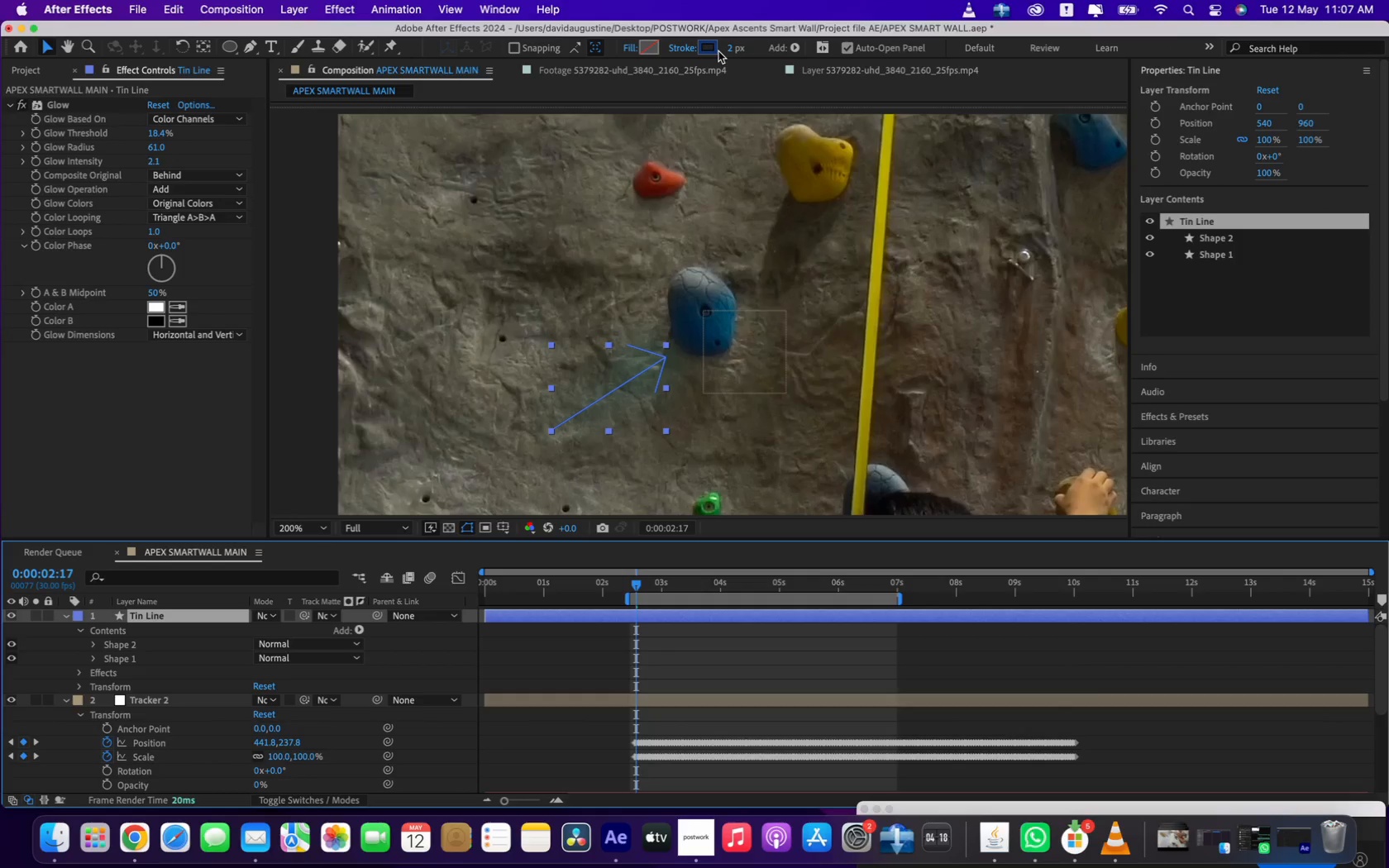 
double_click([717, 51])
 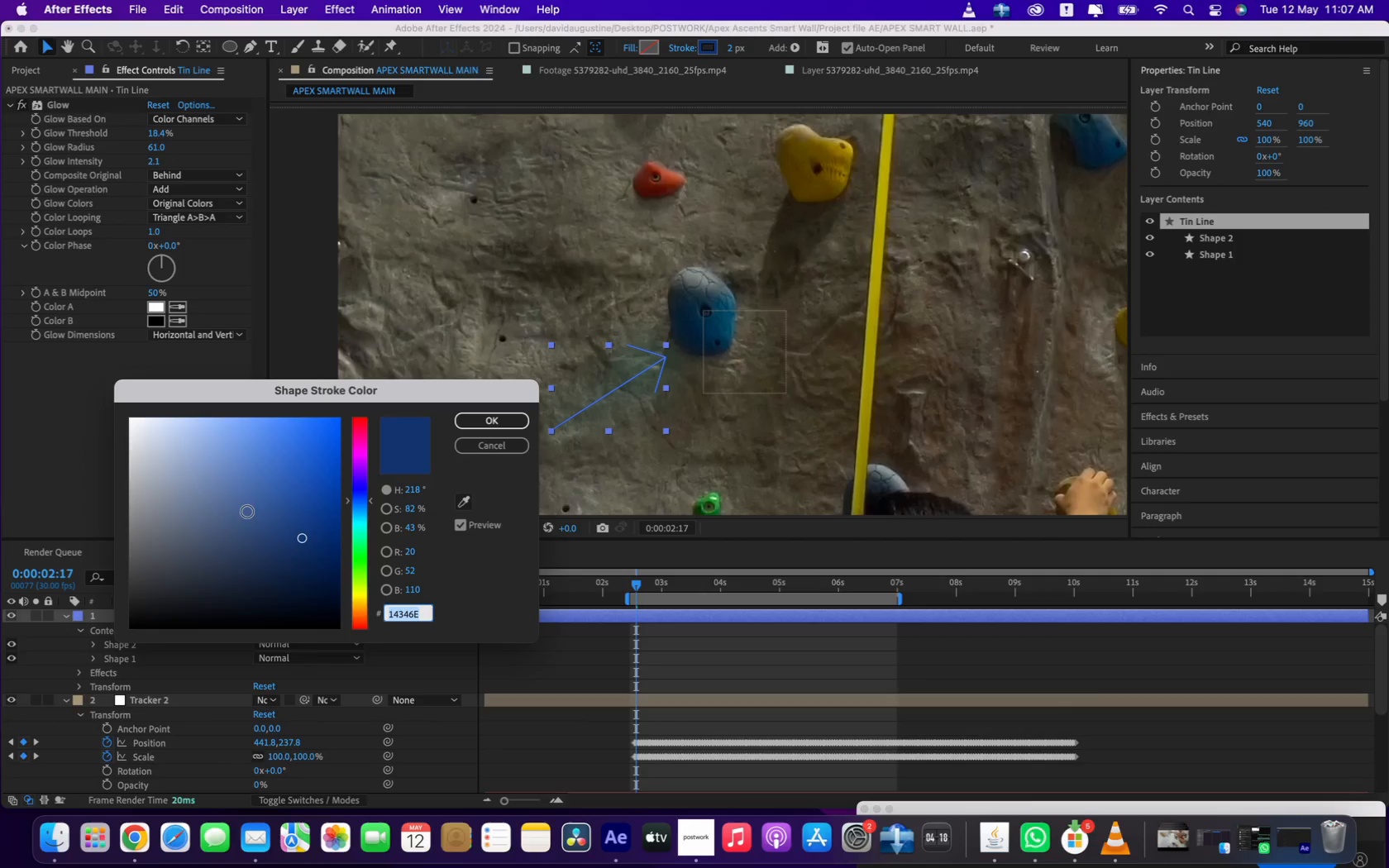 
left_click_drag(start_coordinate=[230, 502], to_coordinate=[87, 373])
 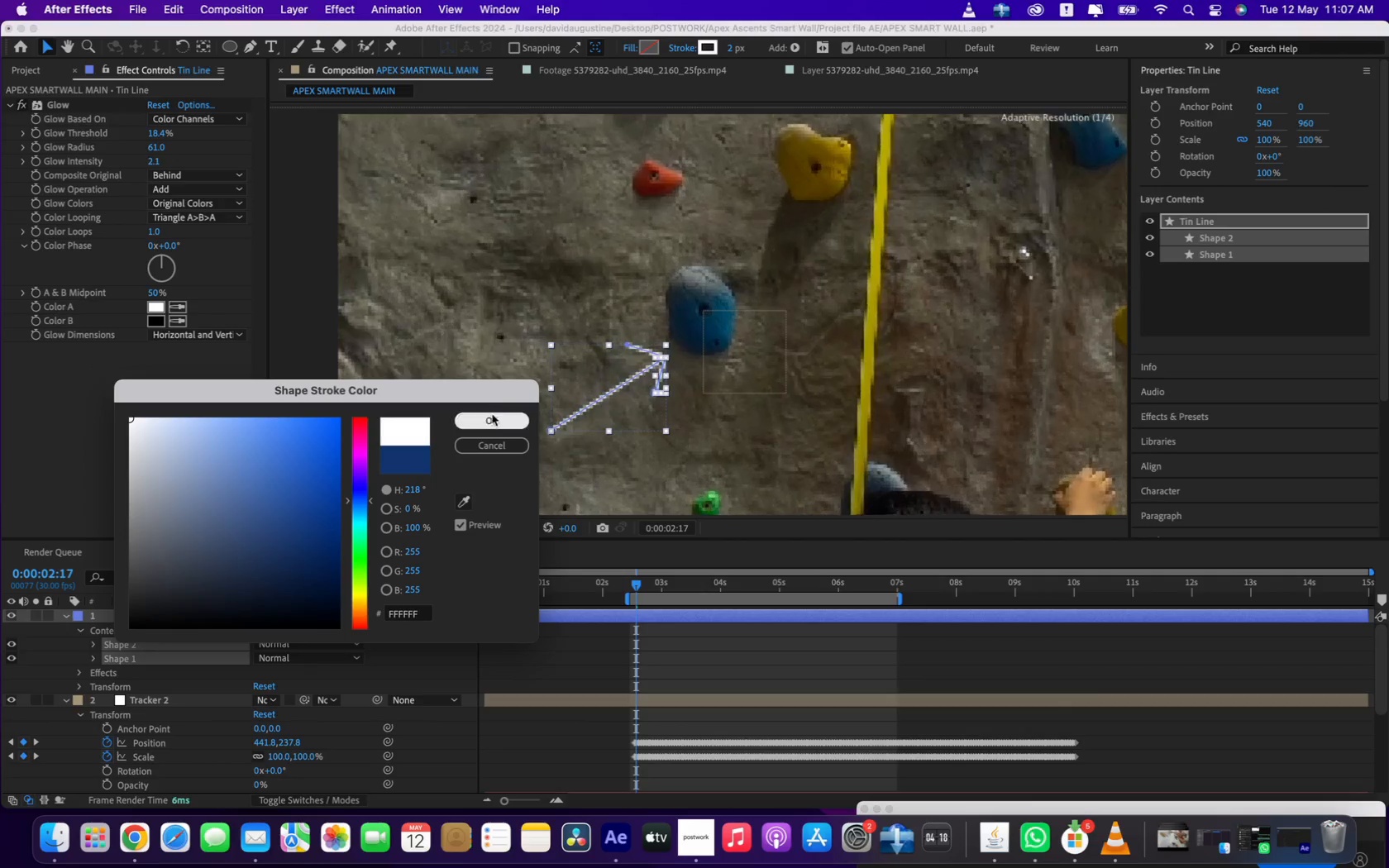 
left_click([490, 419])
 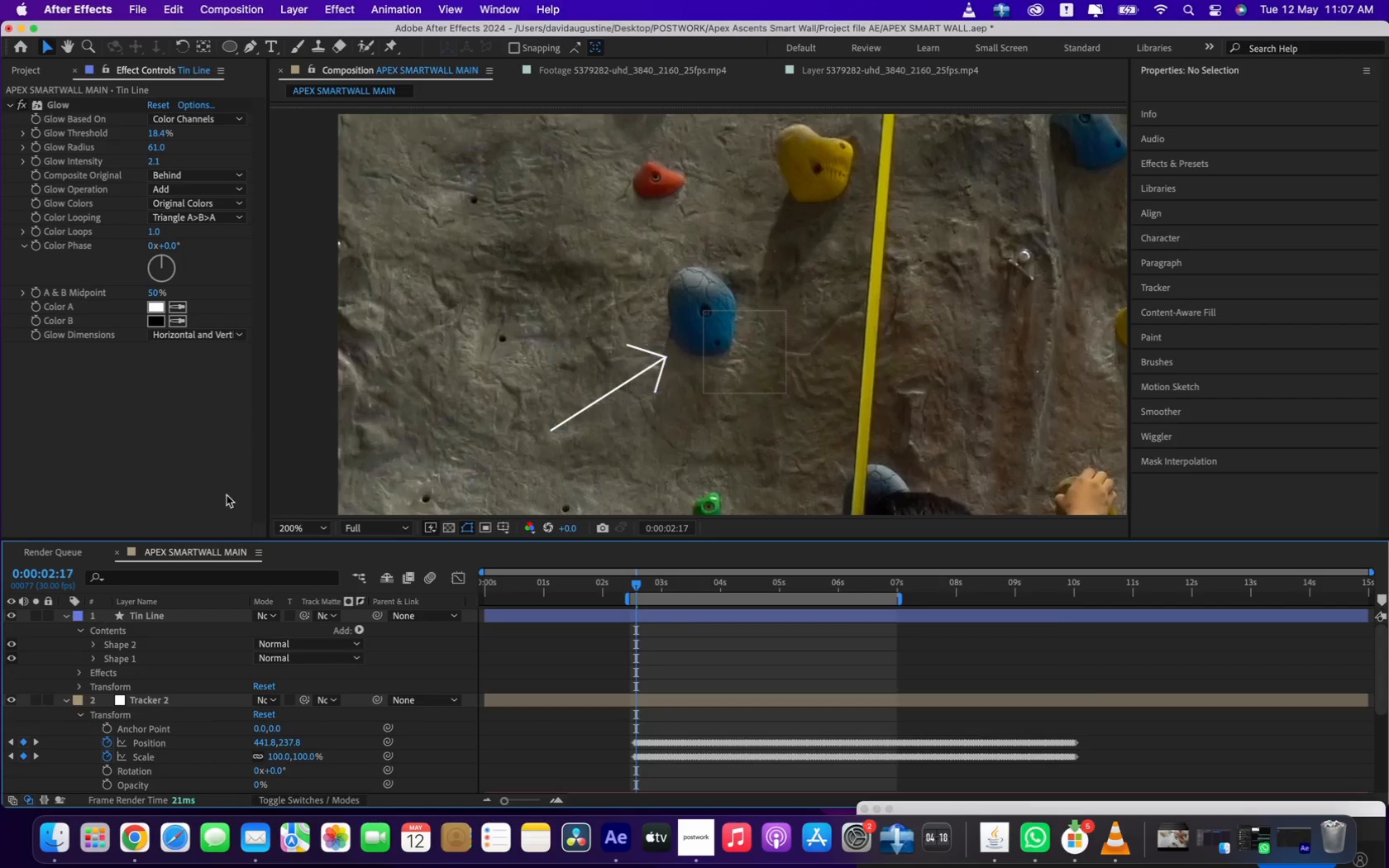 
scroll: coordinate [585, 330], scroll_direction: down, amount: 1.0
 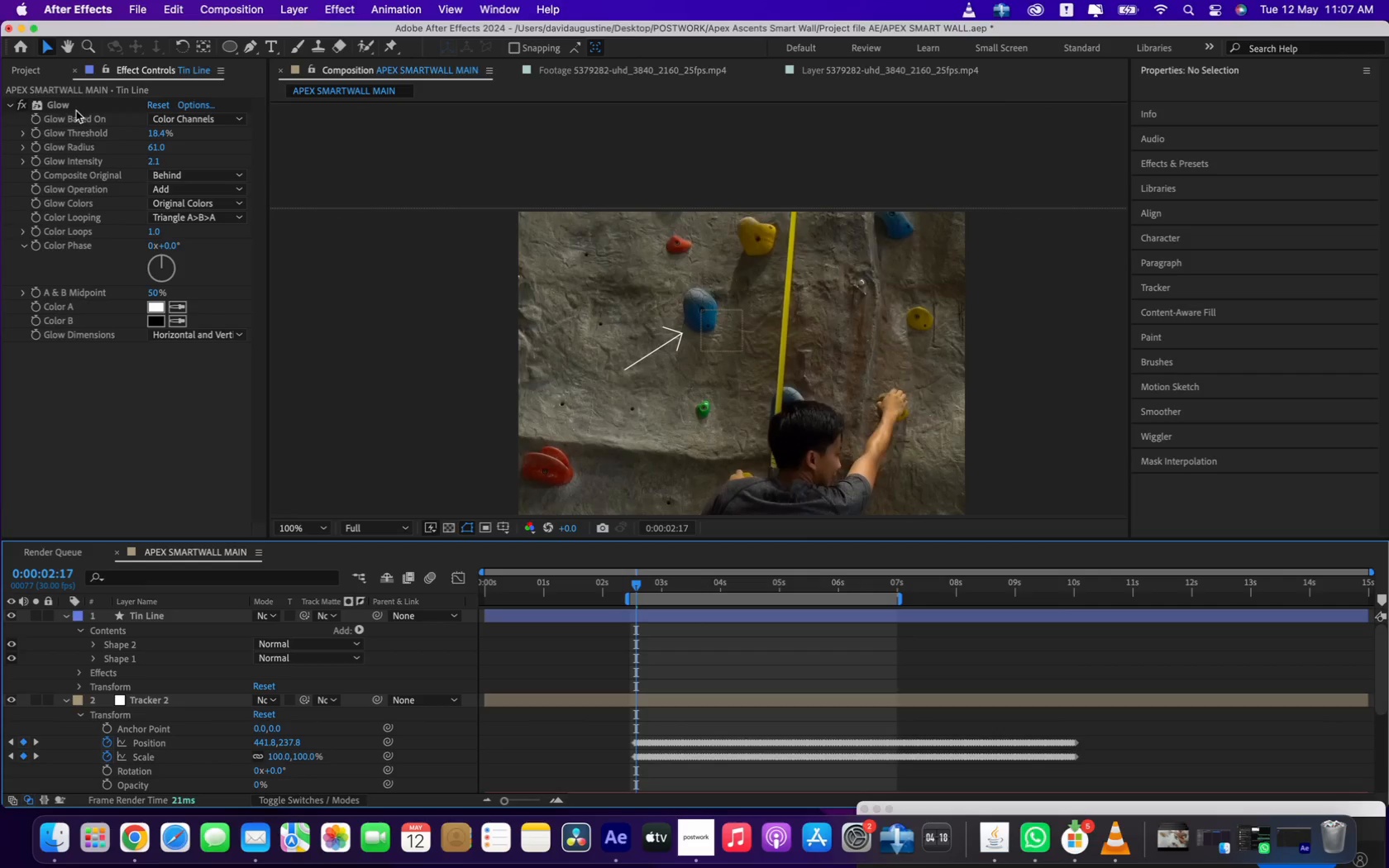 
mouse_move([64, 627])
 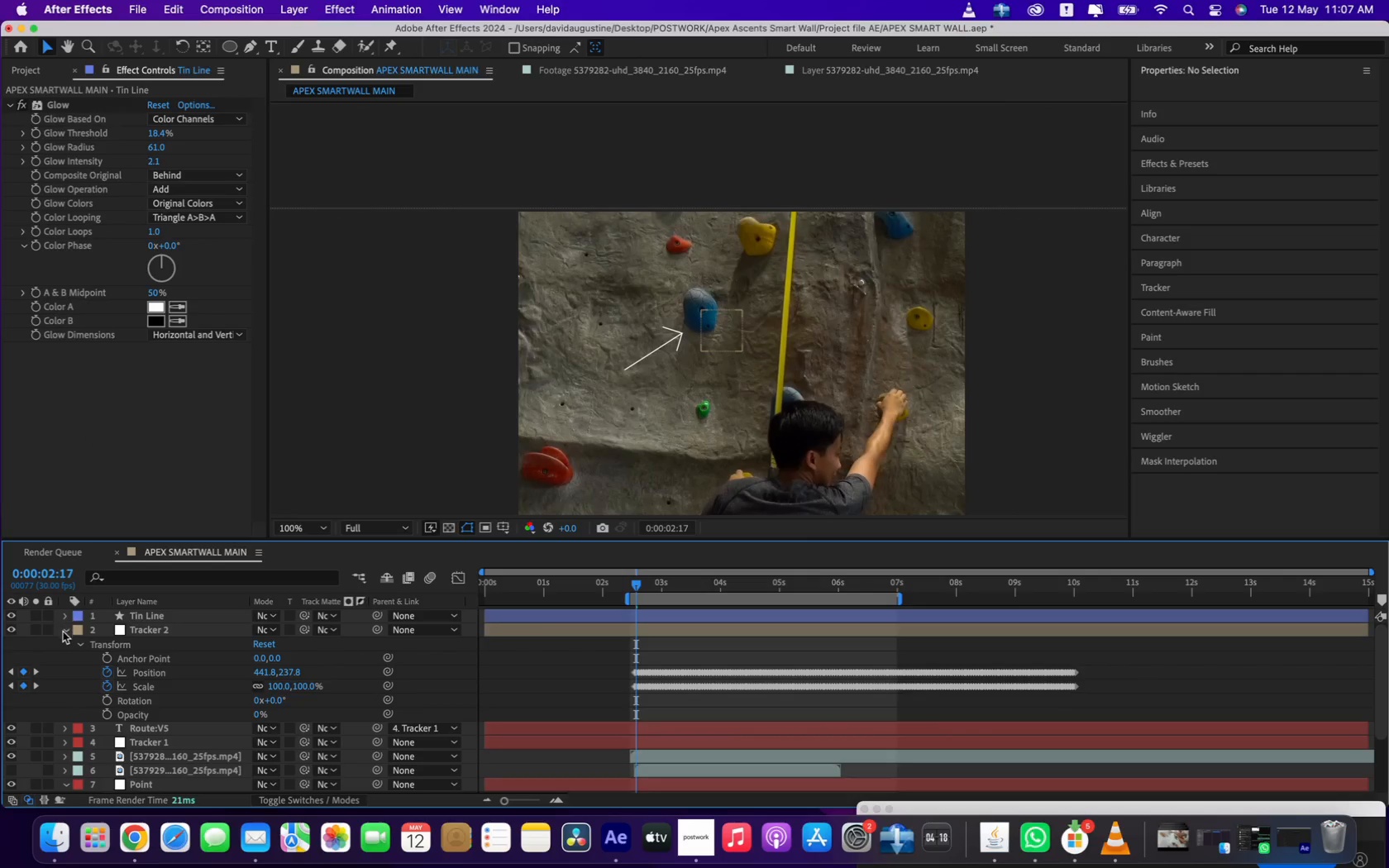 
left_click([63, 632])
 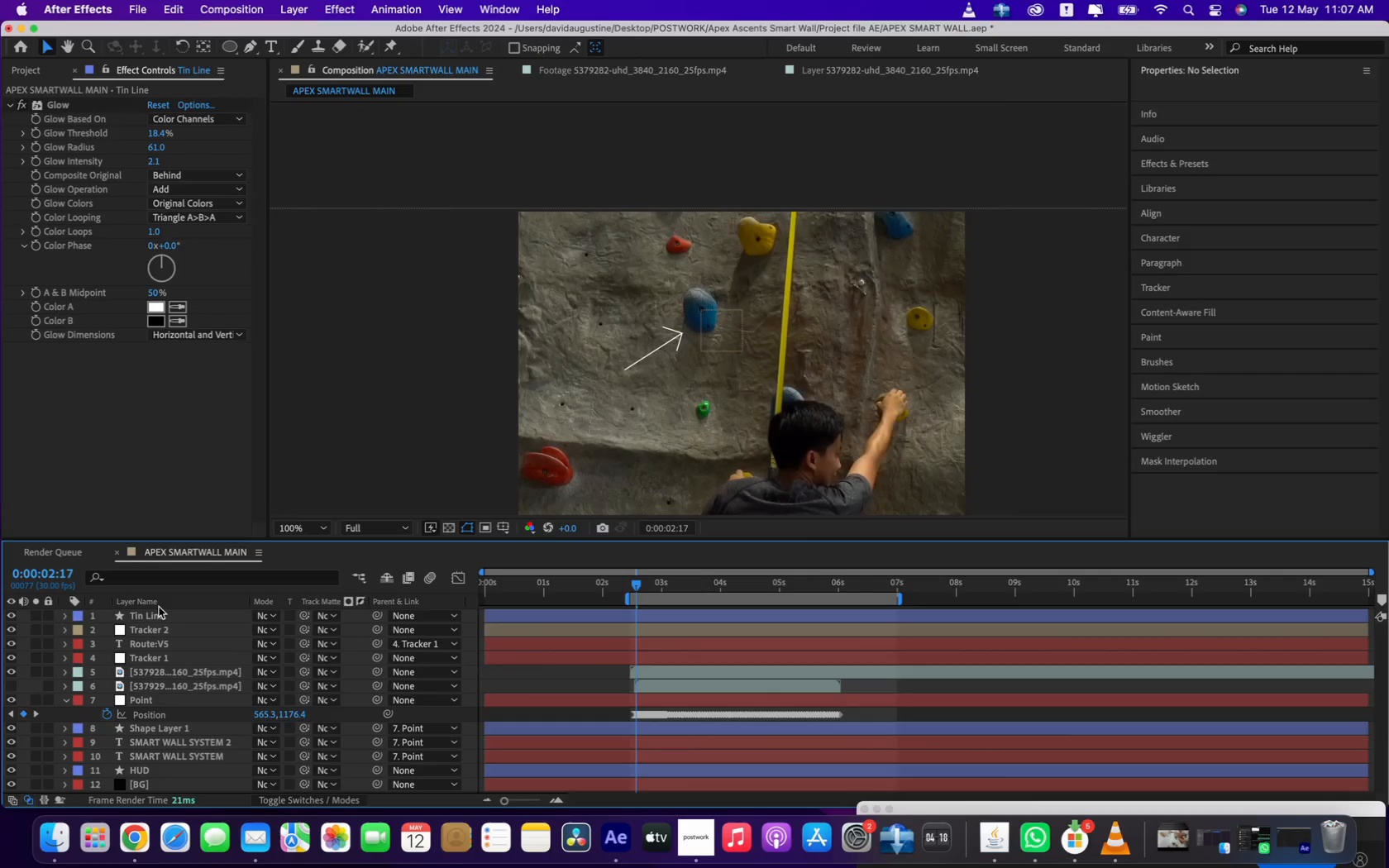 
left_click([159, 607])
 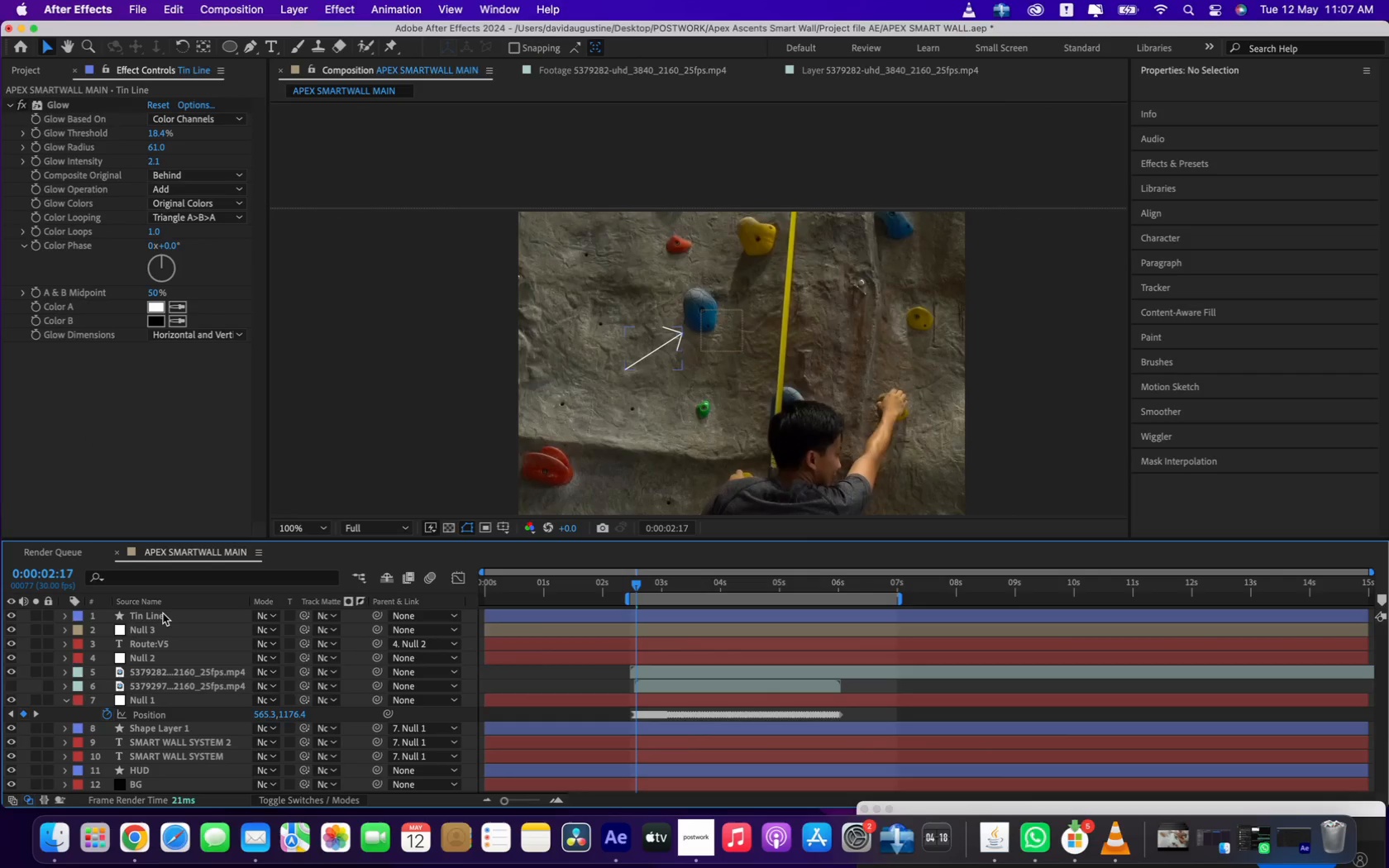 
left_click([163, 613])
 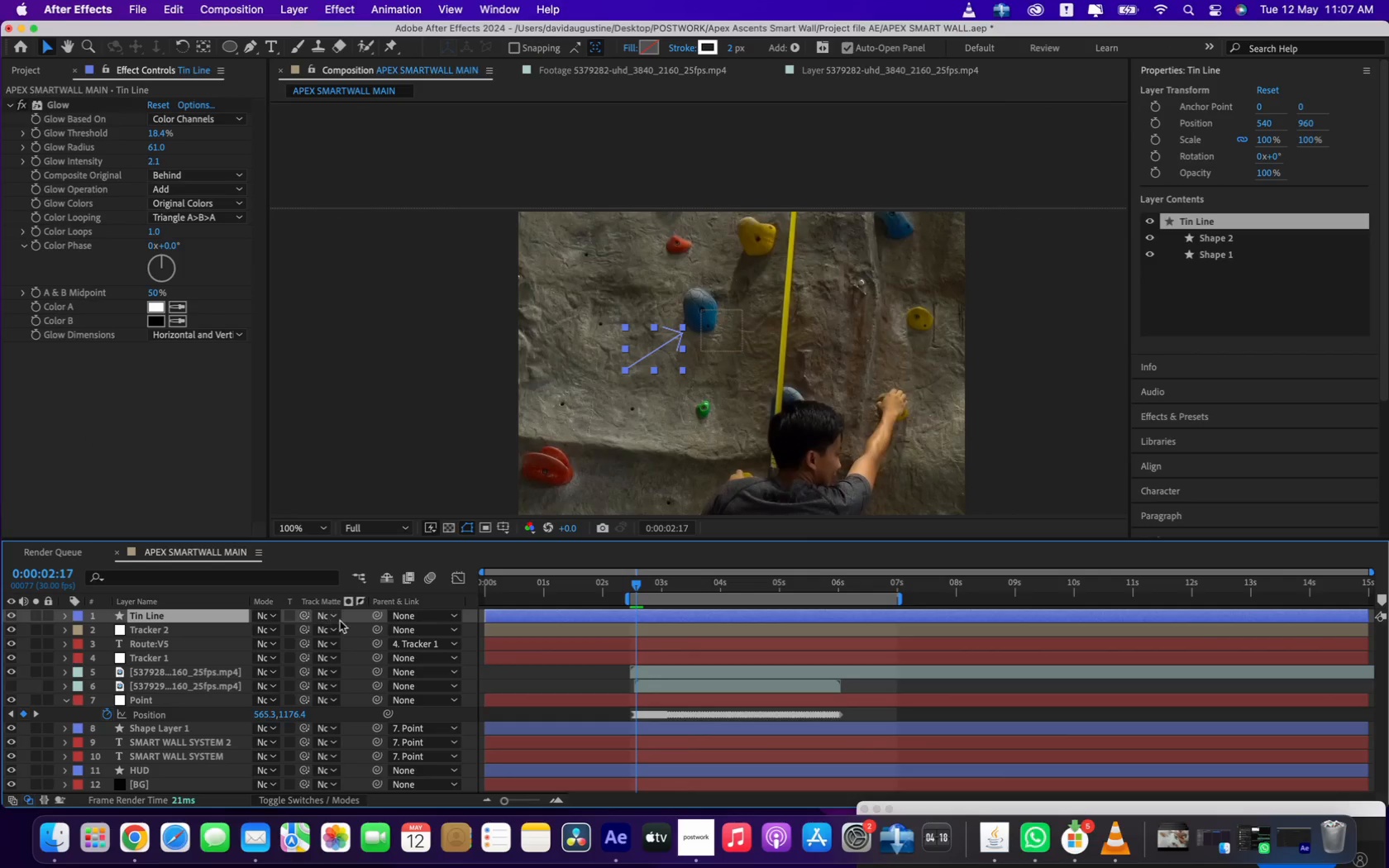 
left_click_drag(start_coordinate=[374, 616], to_coordinate=[146, 624])
 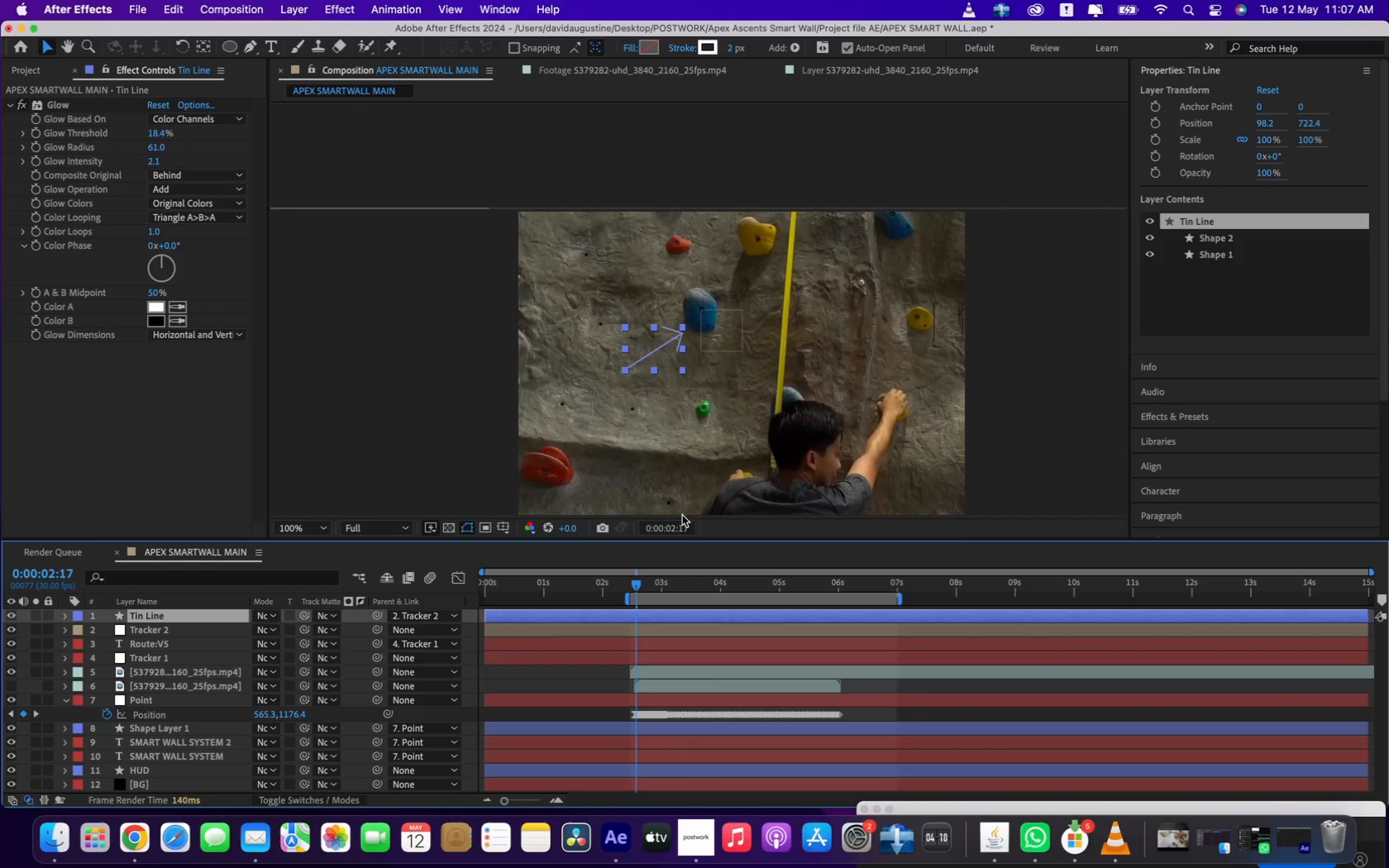 
left_click([656, 585])
 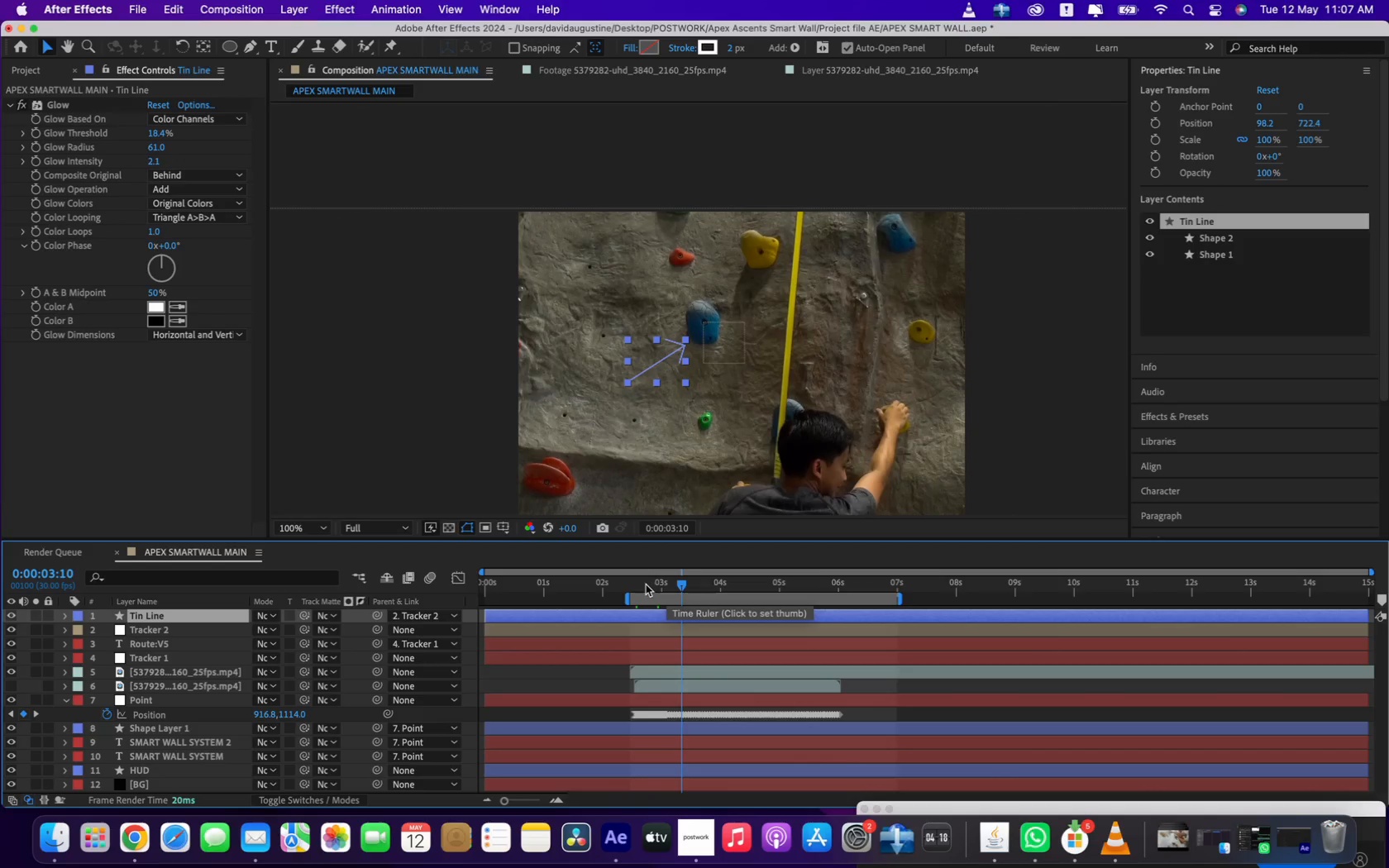 
scroll: coordinate [702, 354], scroll_direction: up, amount: 2.0
 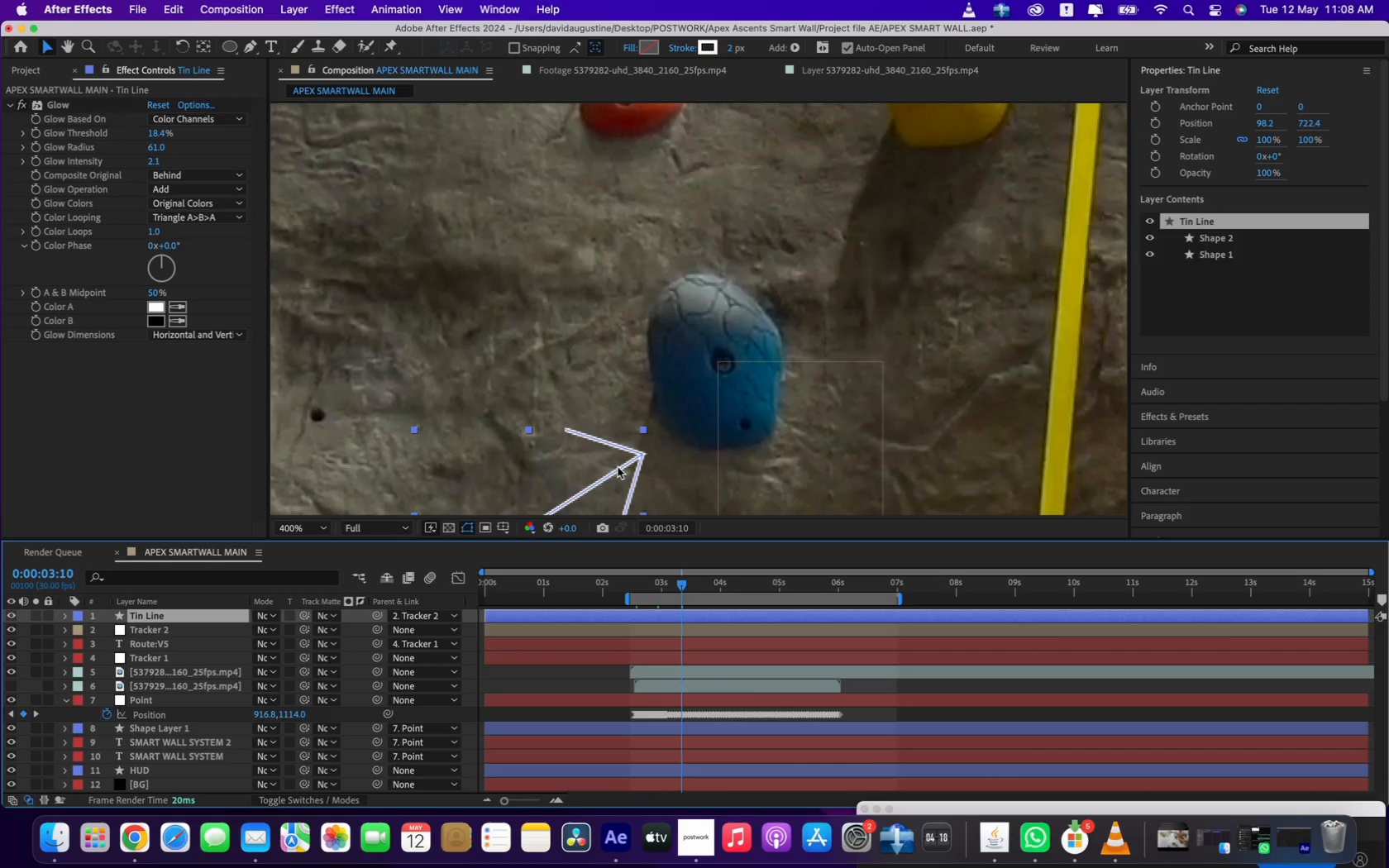 
left_click_drag(start_coordinate=[618, 471], to_coordinate=[630, 454])
 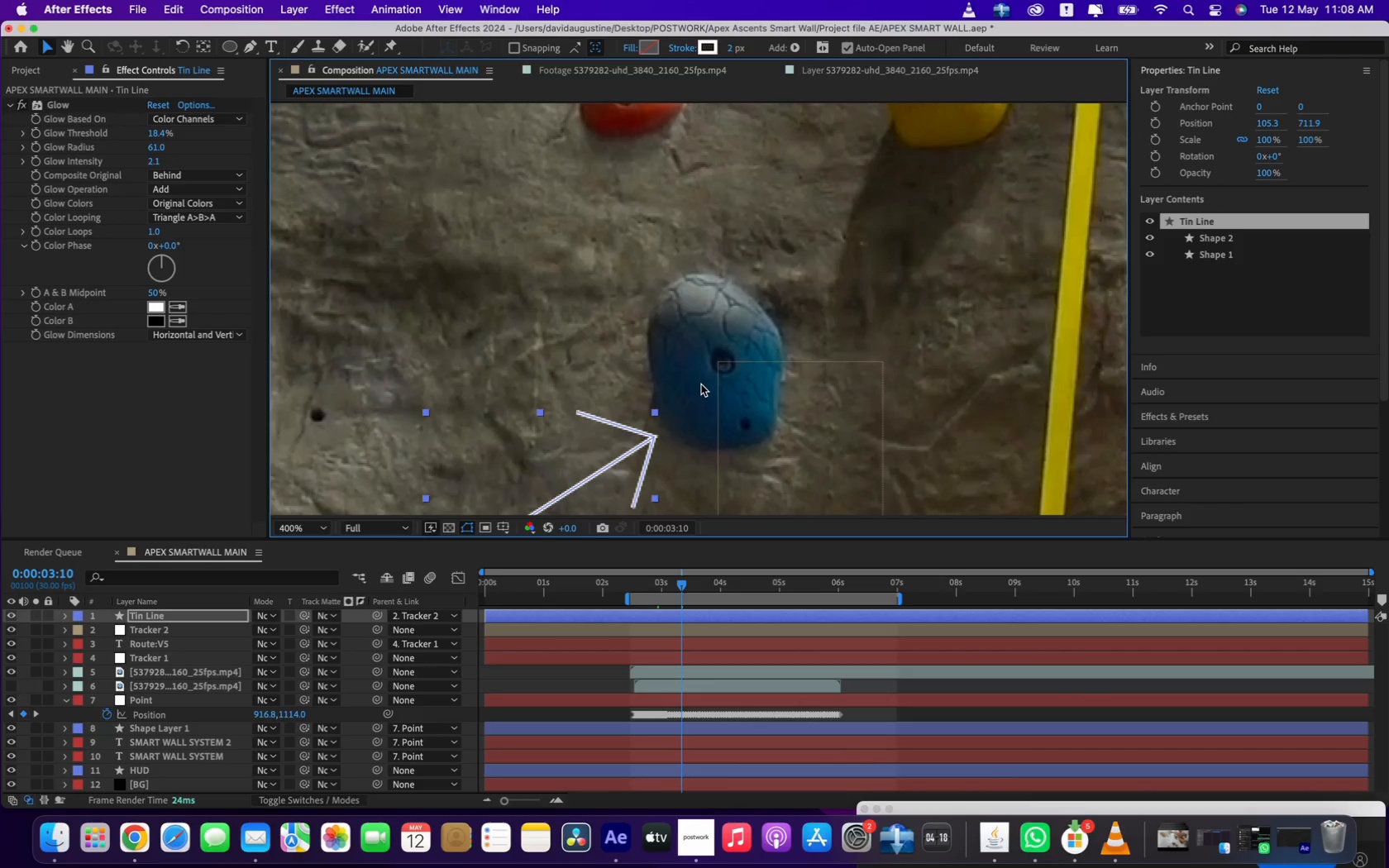 
scroll: coordinate [701, 384], scroll_direction: down, amount: 1.0
 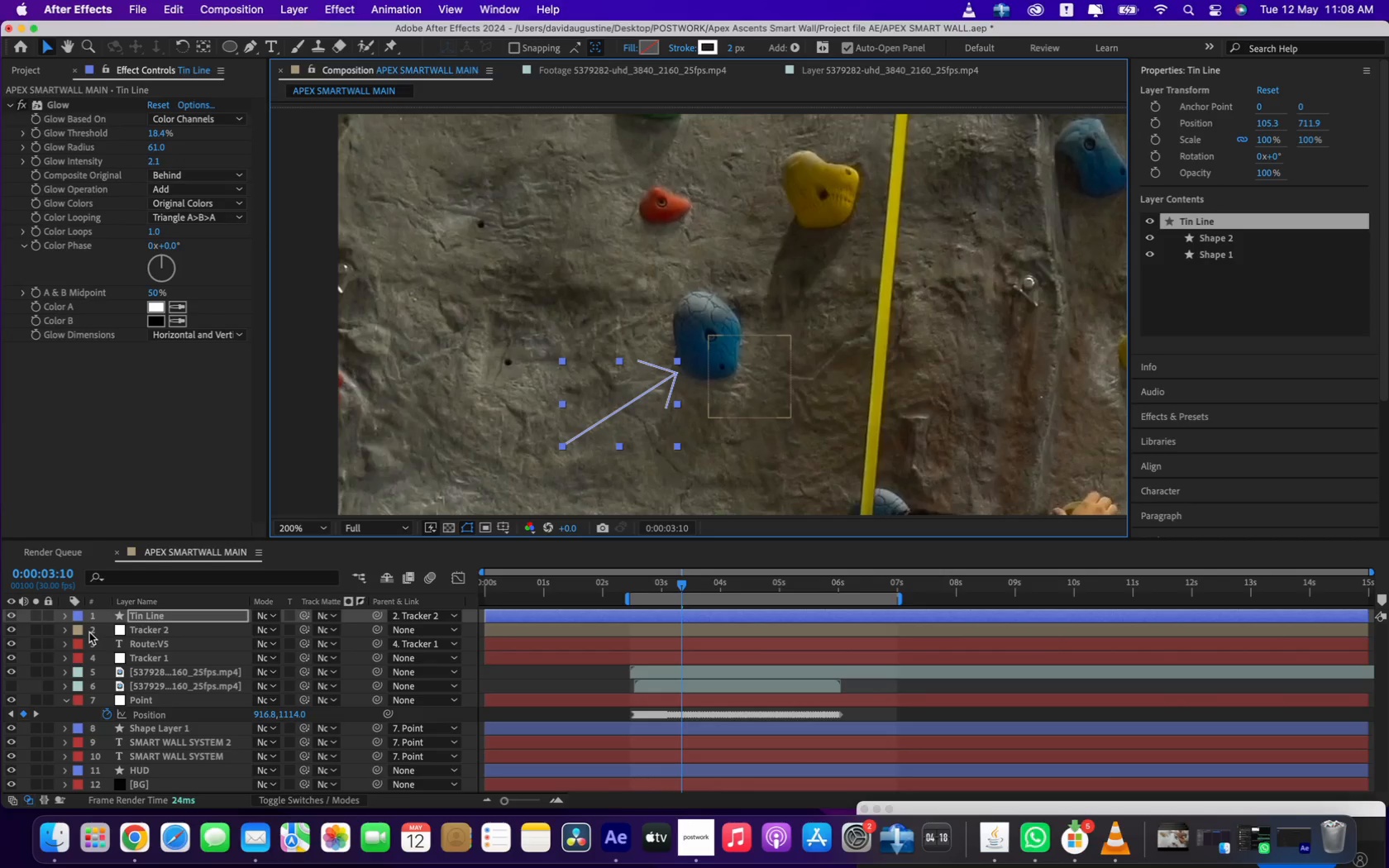 
left_click([100, 632])
 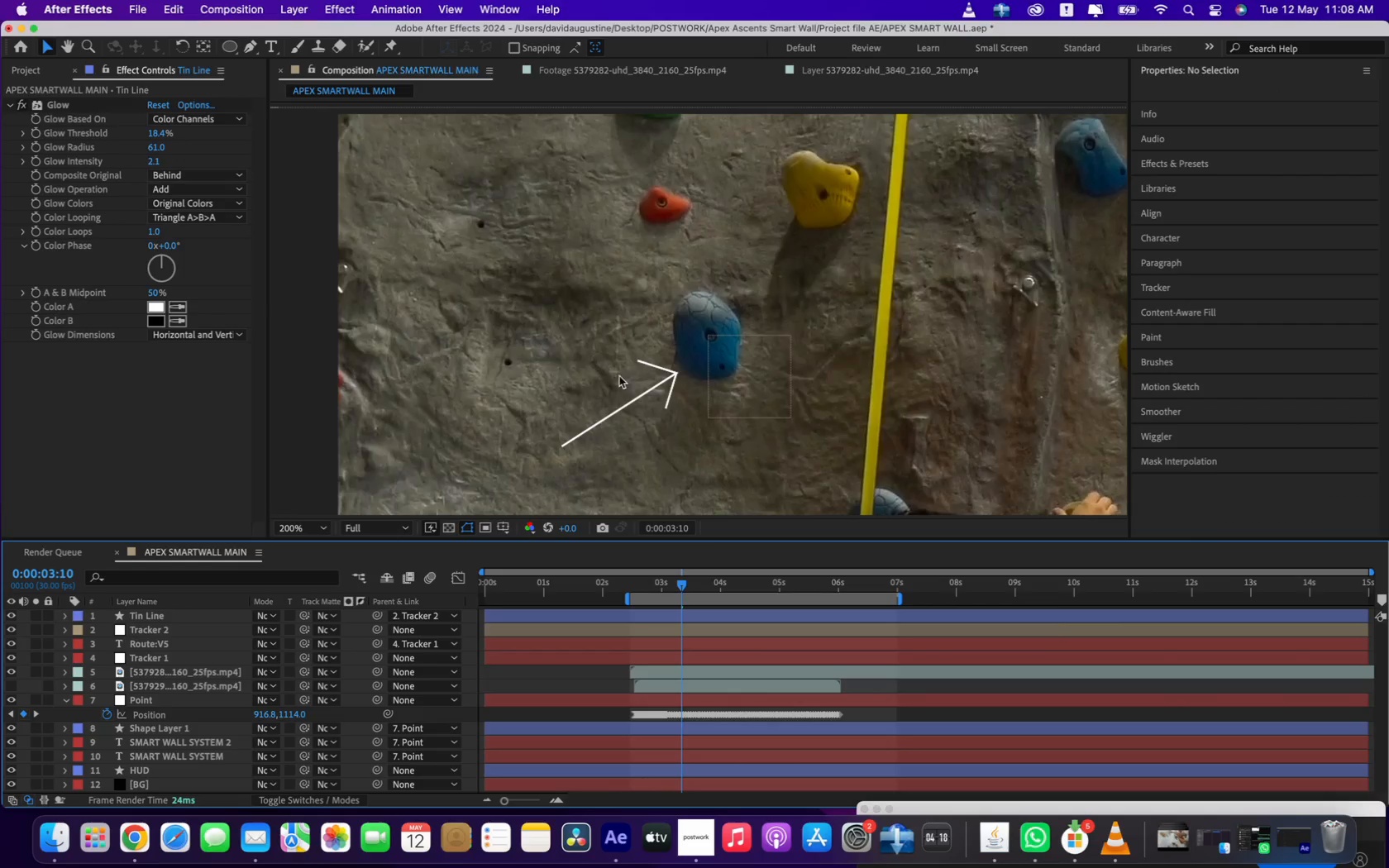 
scroll: coordinate [626, 380], scroll_direction: down, amount: 2.0
 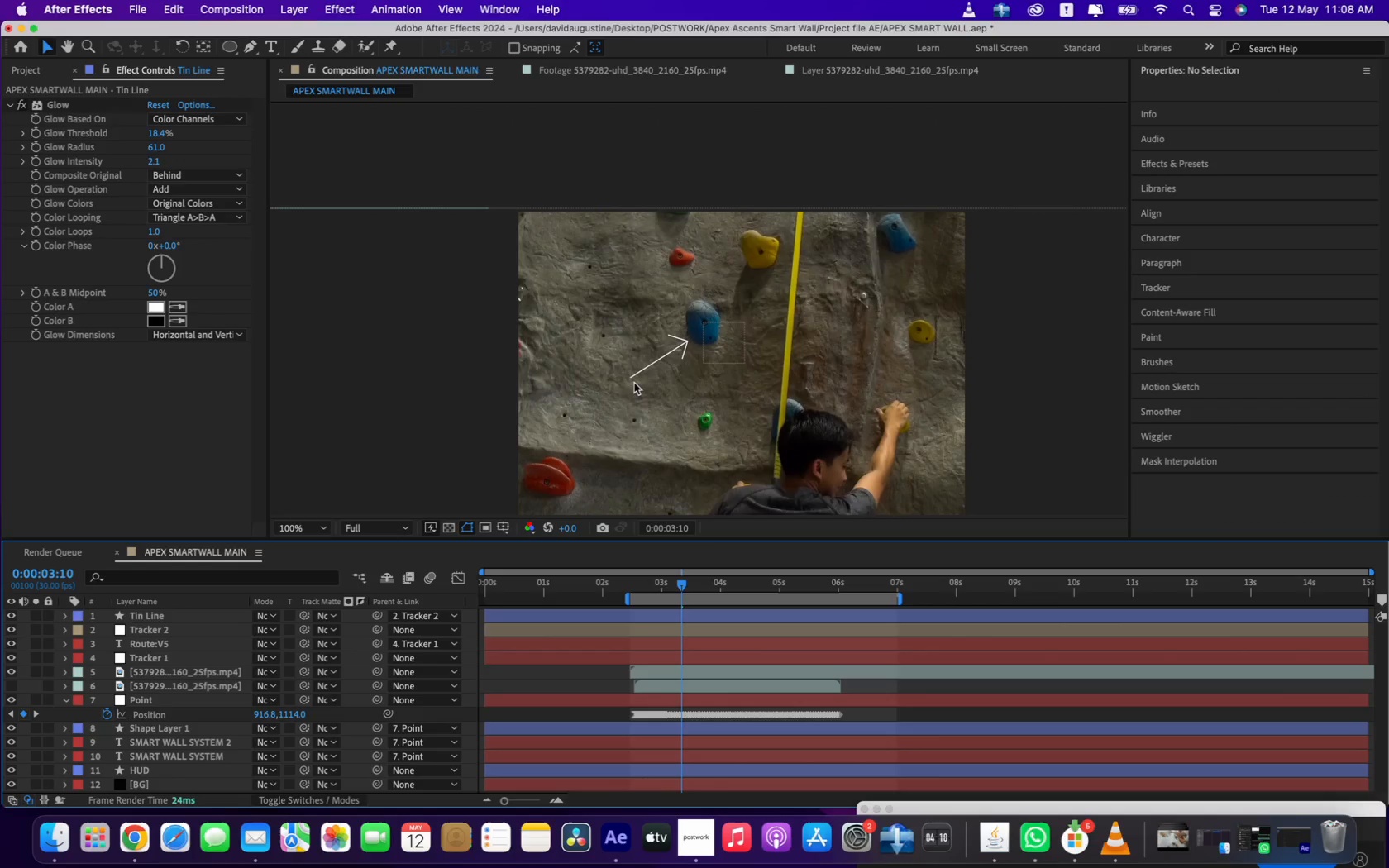 
scroll: coordinate [635, 381], scroll_direction: up, amount: 2.0
 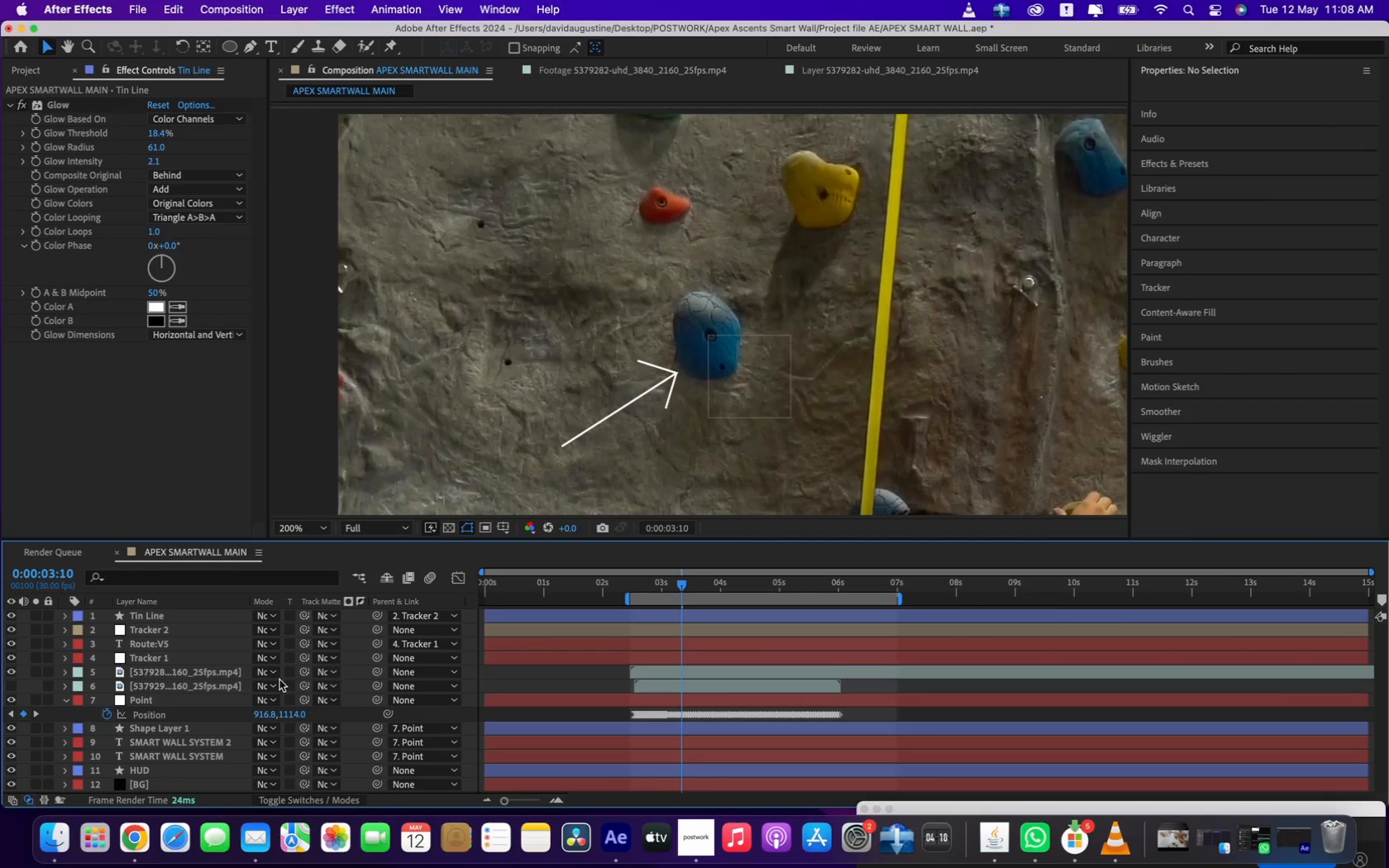 
left_click([156, 647])
 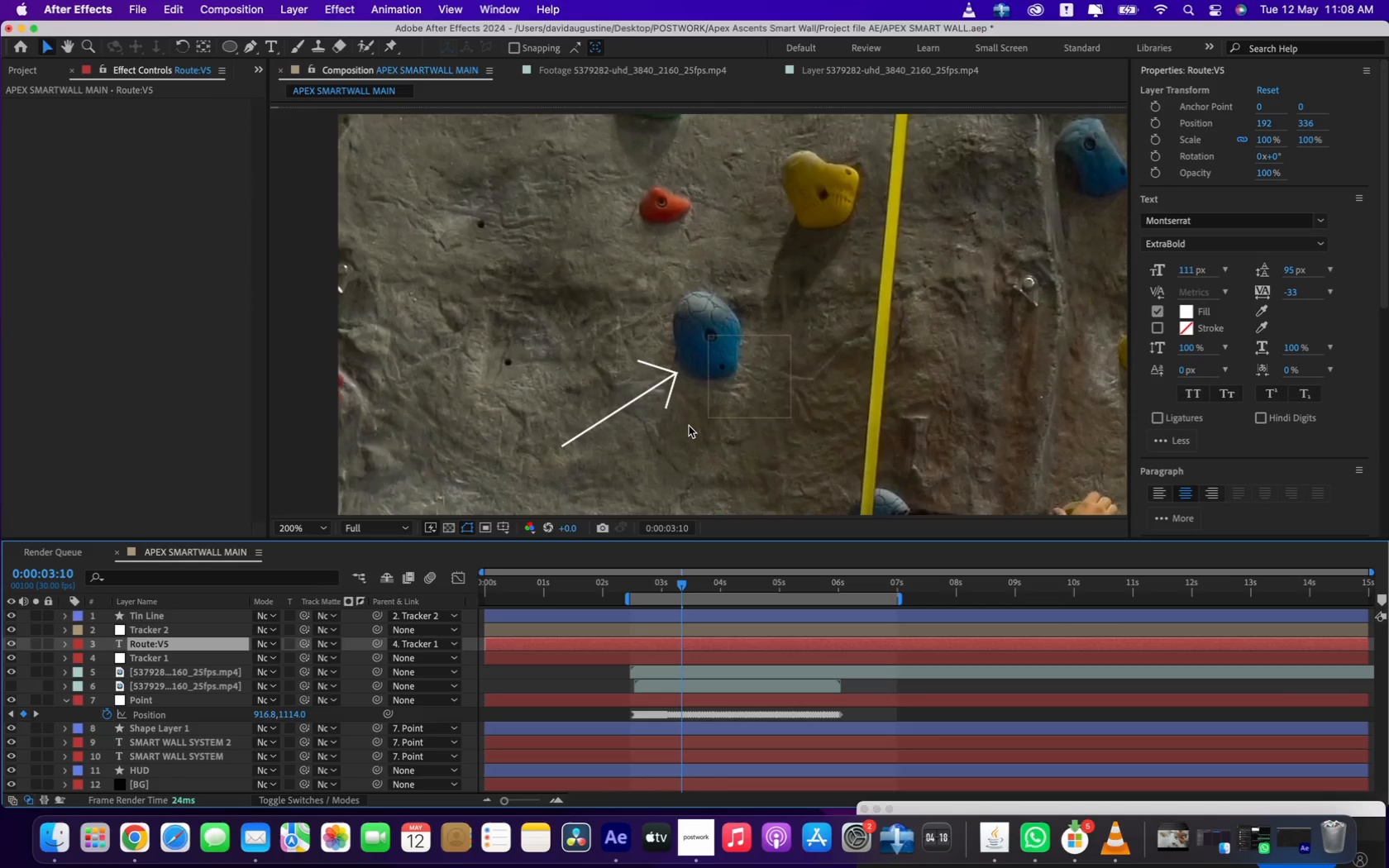 
scroll: coordinate [675, 374], scroll_direction: down, amount: 3.0
 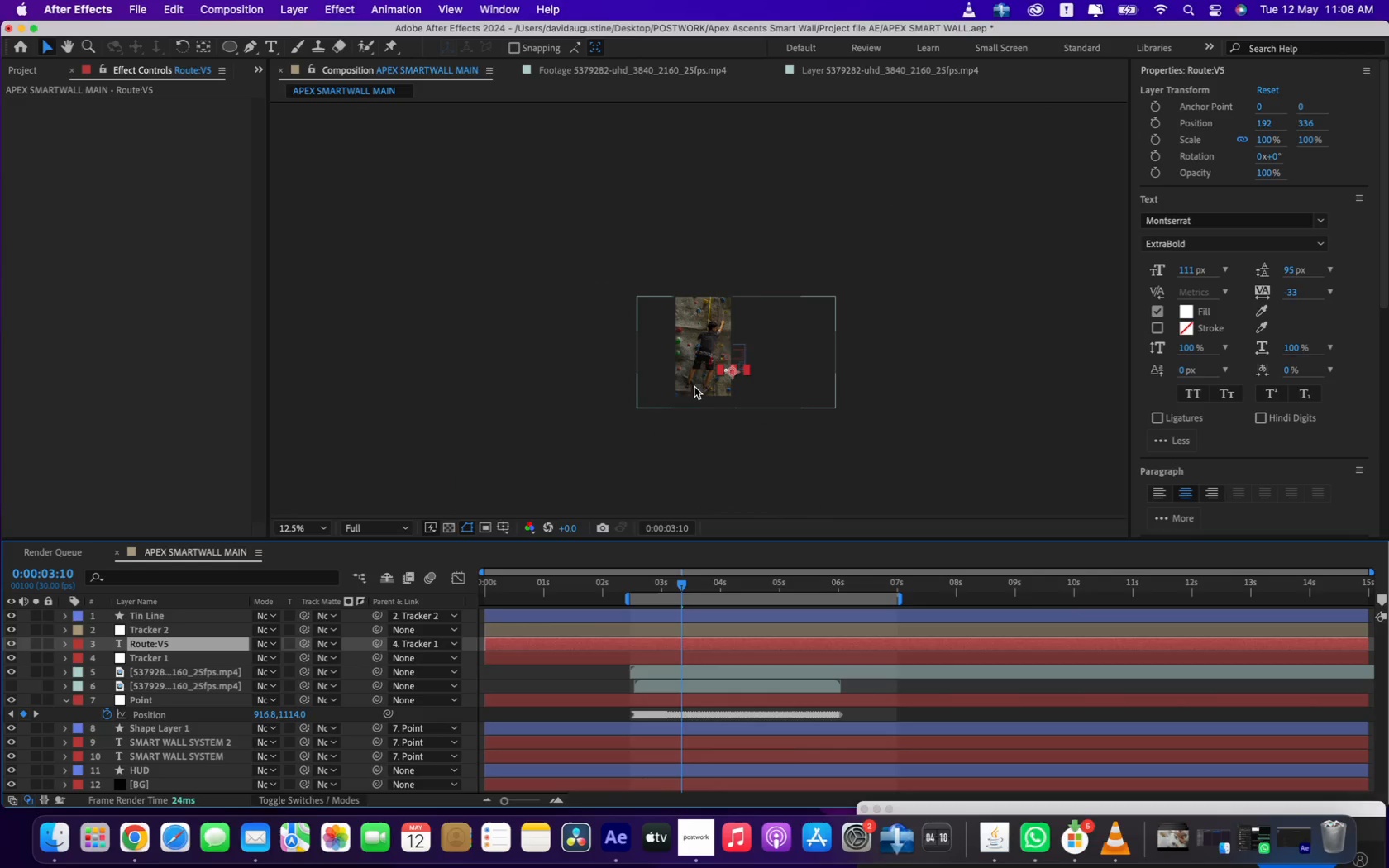 
scroll: coordinate [694, 387], scroll_direction: up, amount: 1.0
 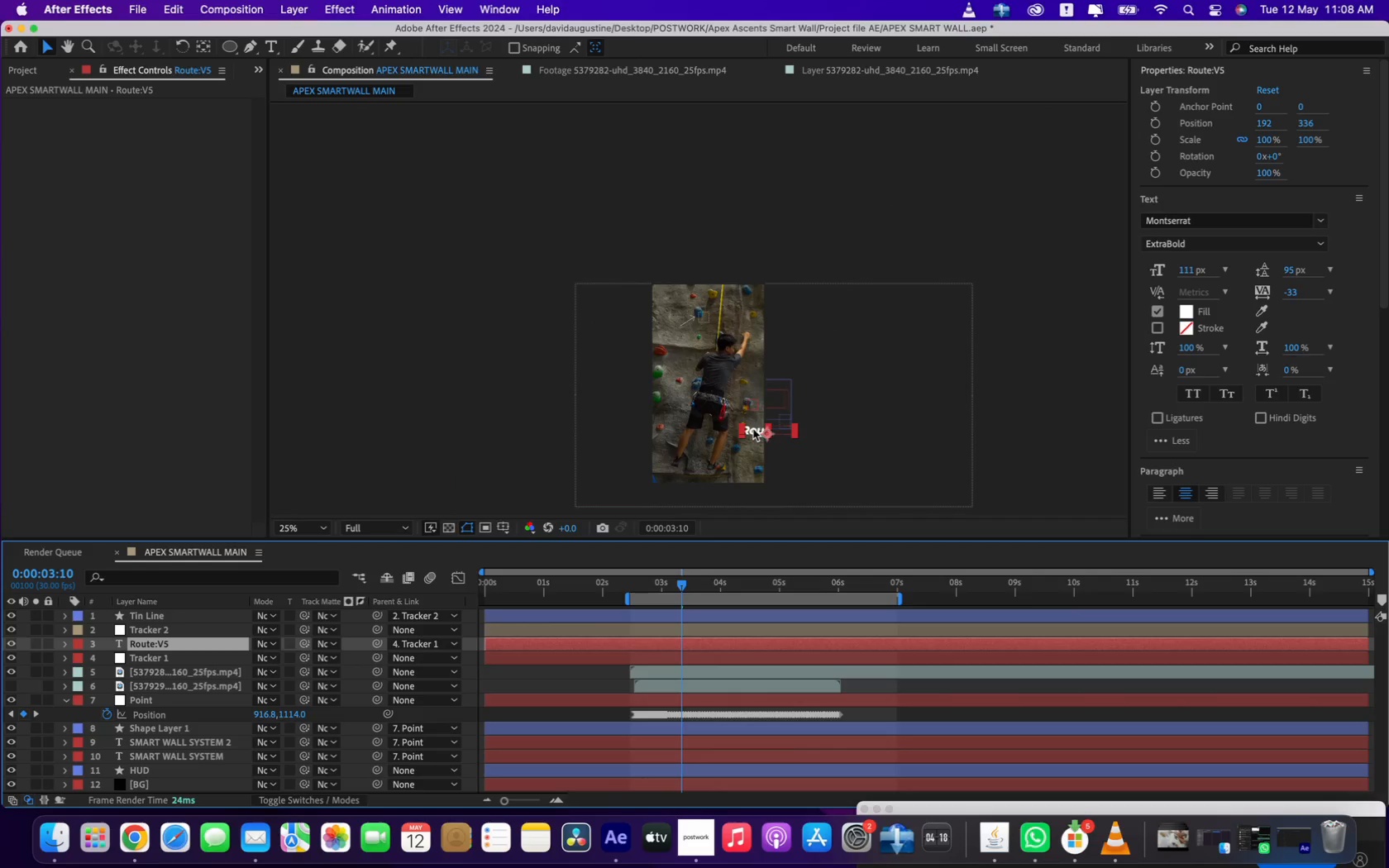 
left_click_drag(start_coordinate=[753, 430], to_coordinate=[685, 306])
 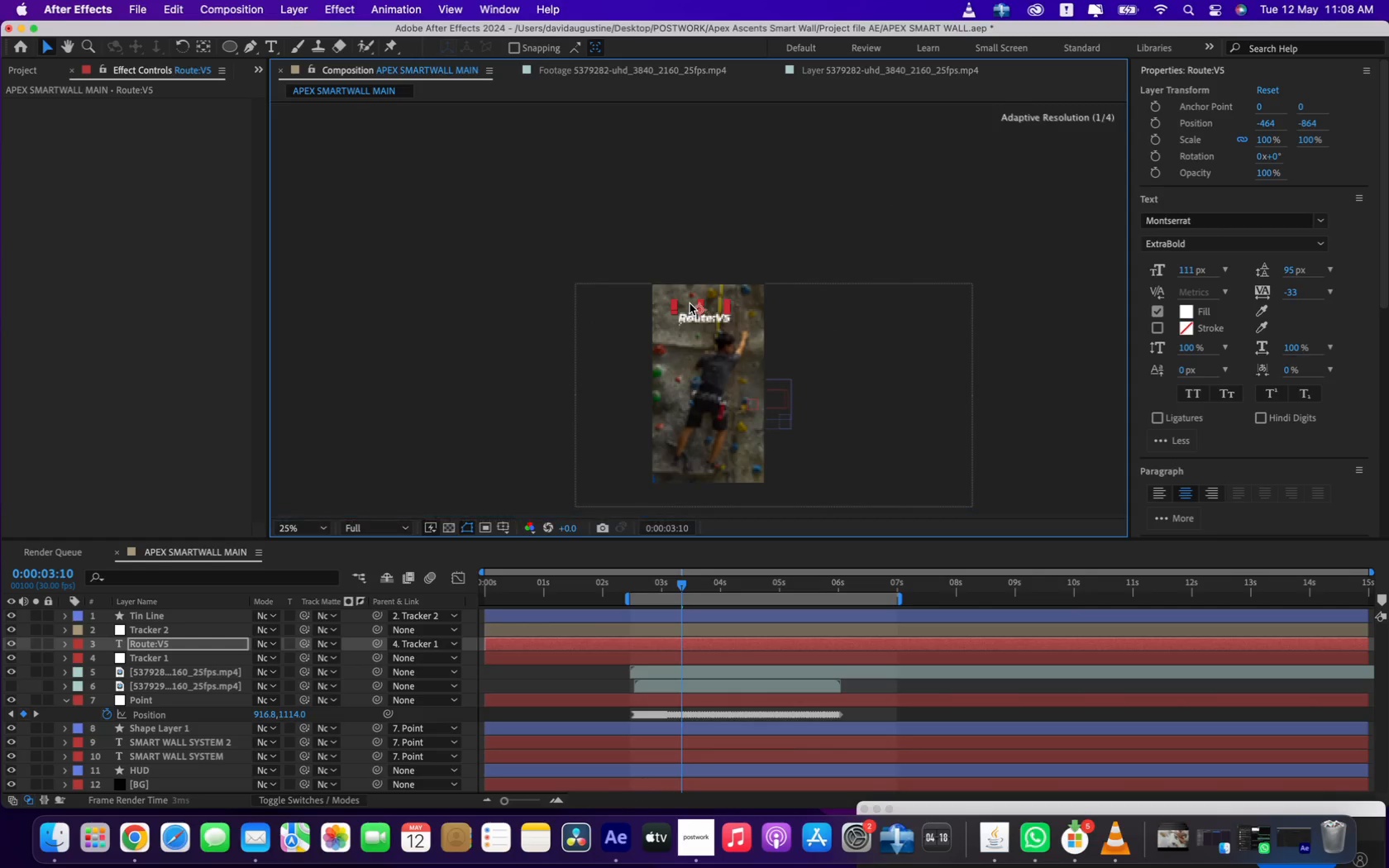 
scroll: coordinate [690, 303], scroll_direction: up, amount: 3.0
 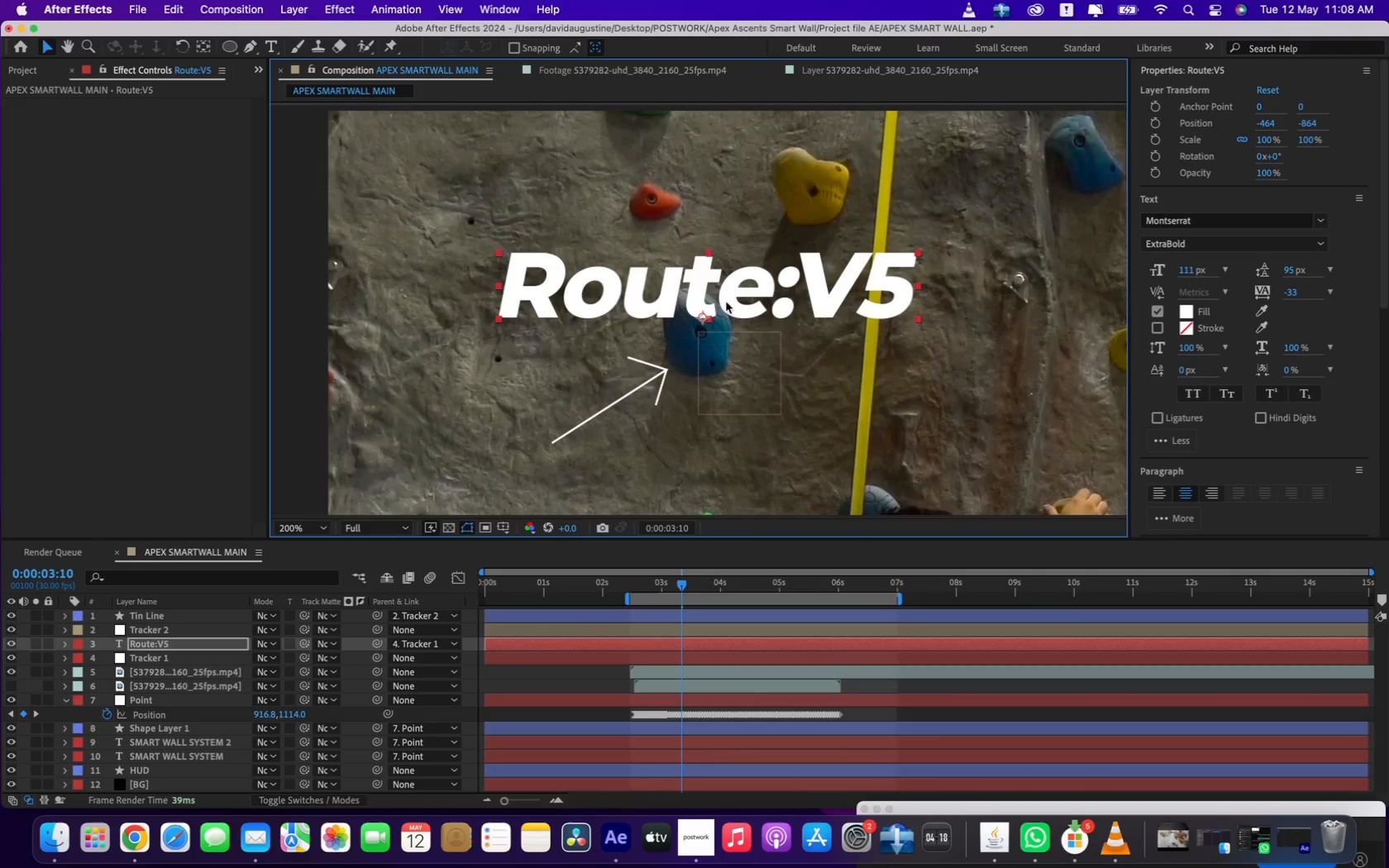 
left_click_drag(start_coordinate=[728, 296], to_coordinate=[704, 266])
 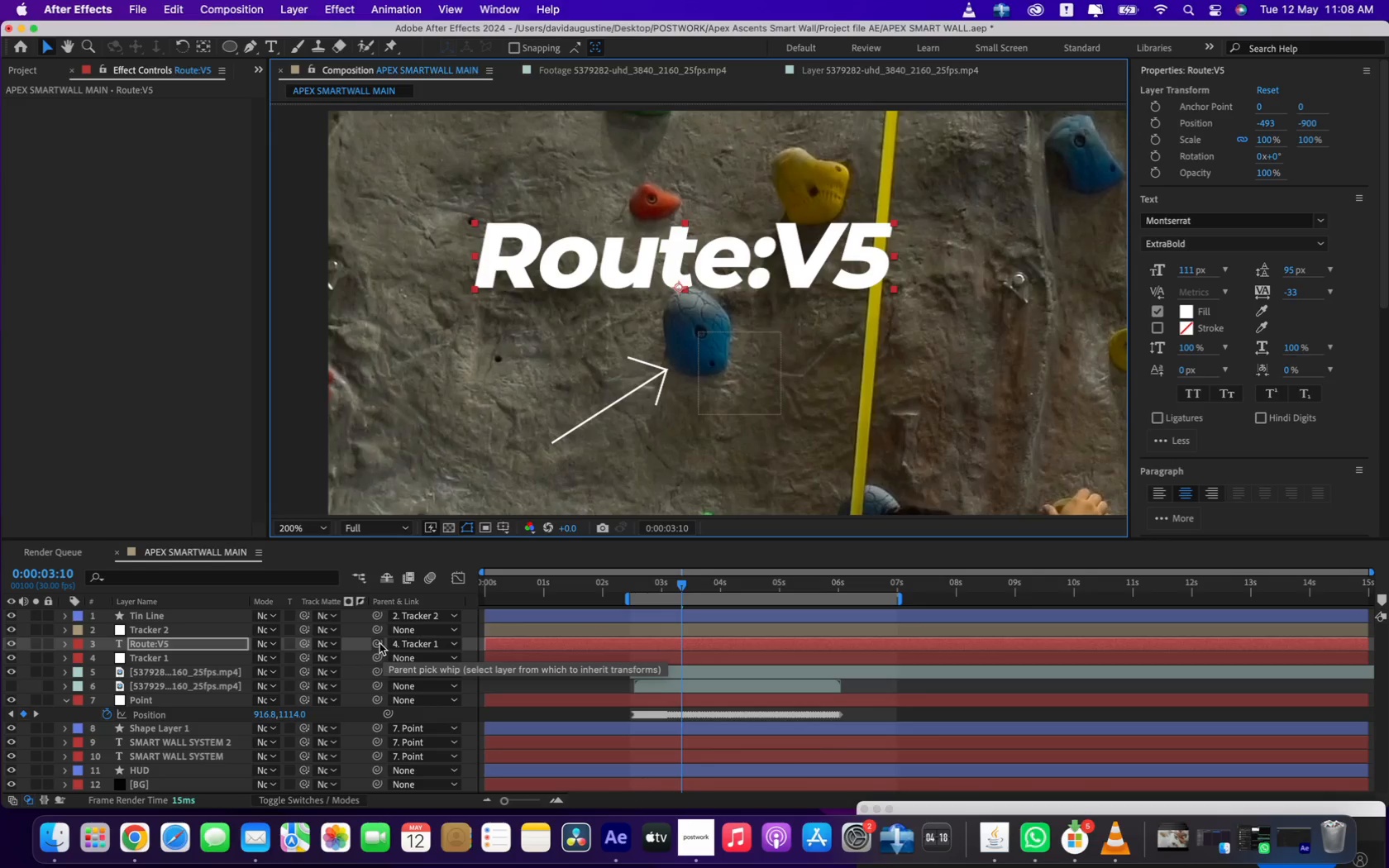 
left_click([403, 646])
 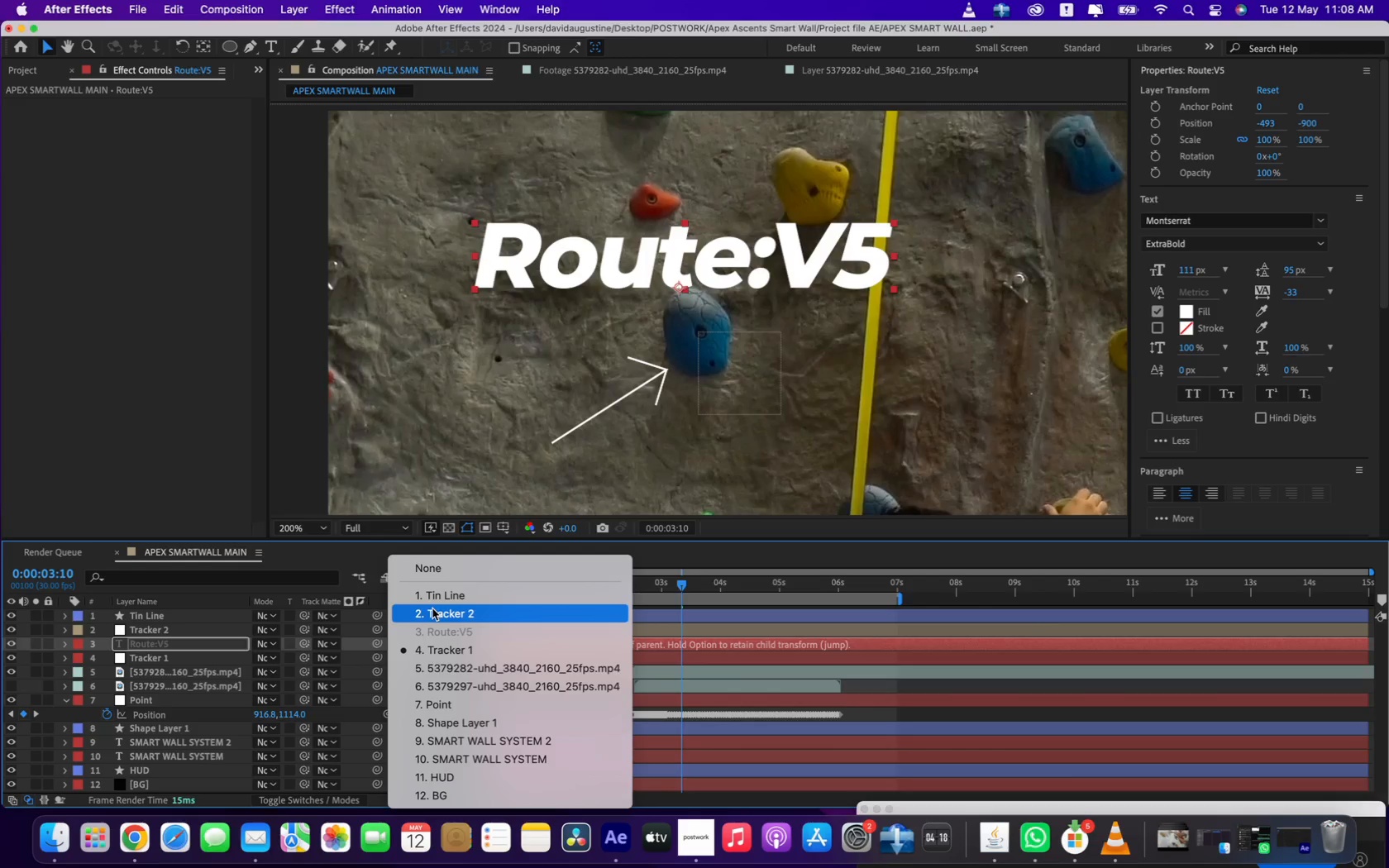 
left_click([432, 609])
 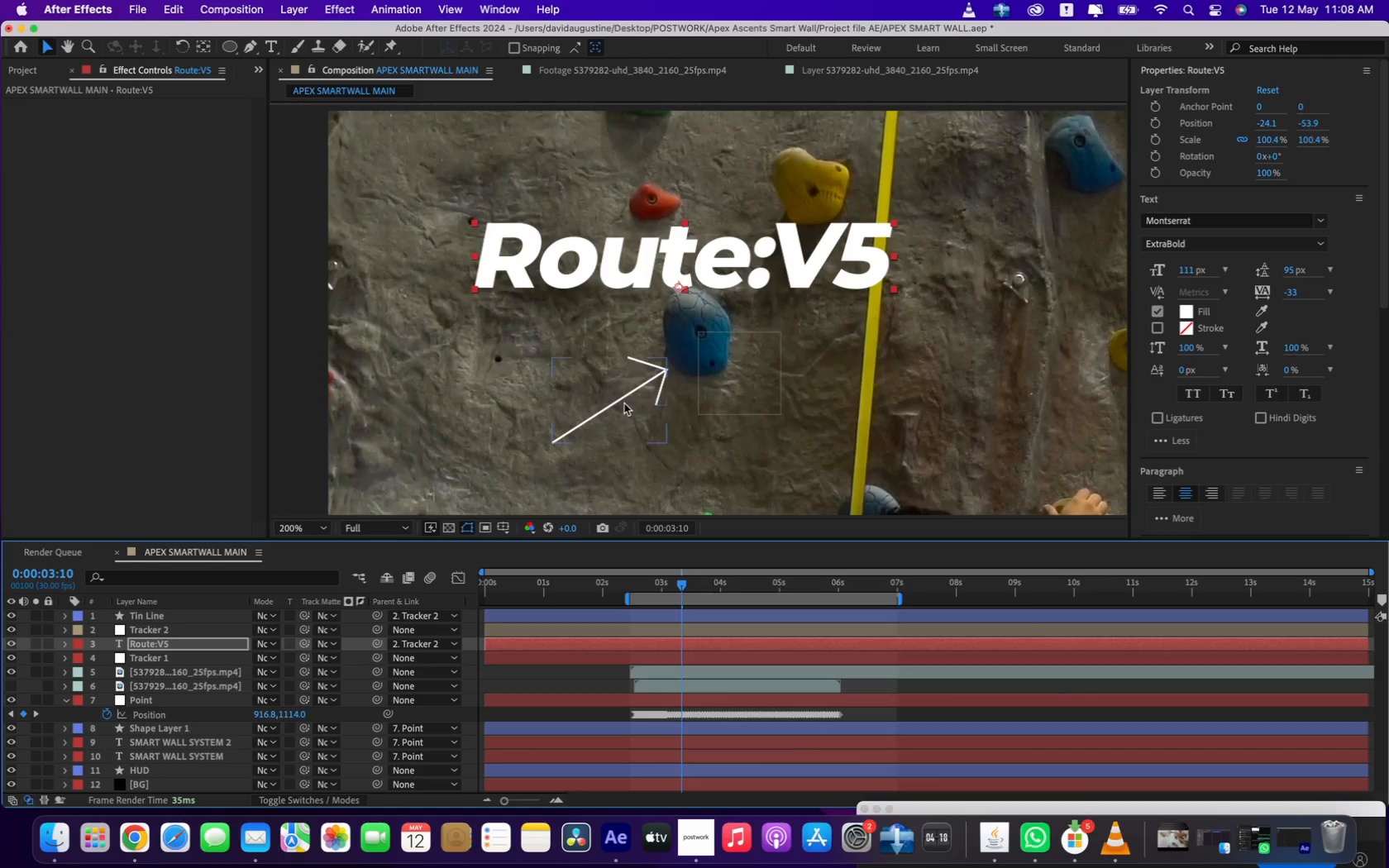 
wait(6.56)
 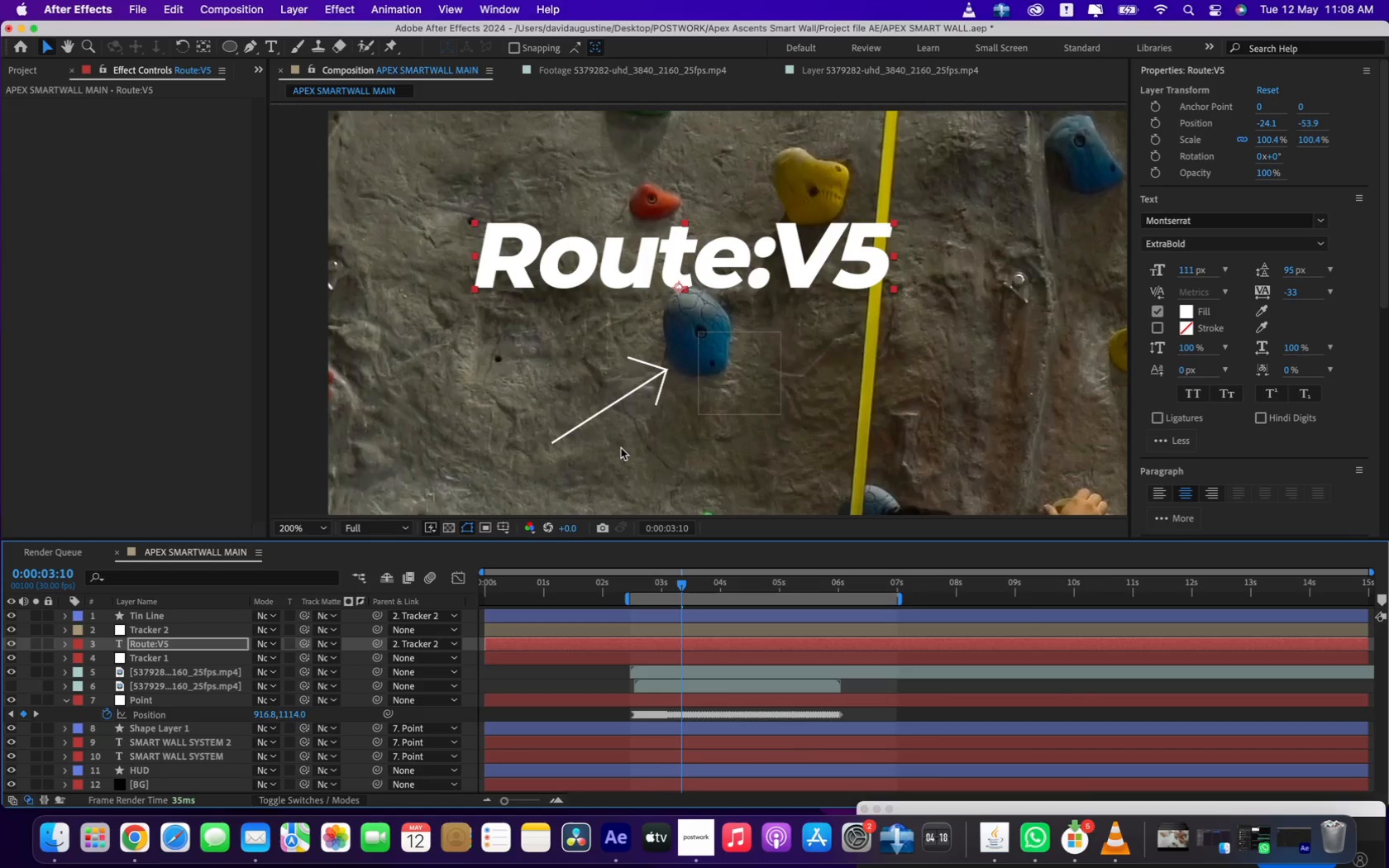 
key(R)
 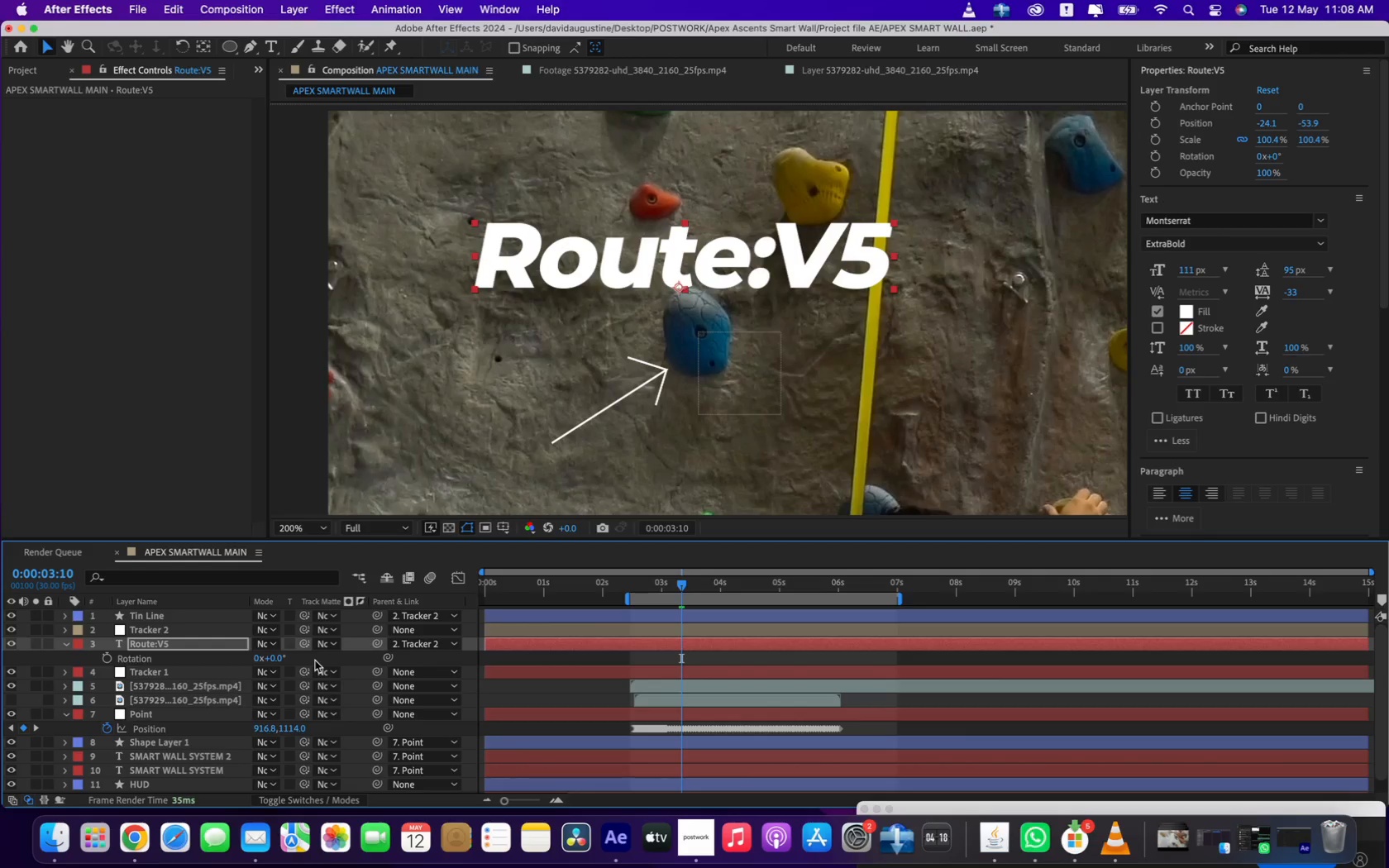 
left_click_drag(start_coordinate=[275, 656], to_coordinate=[254, 655])
 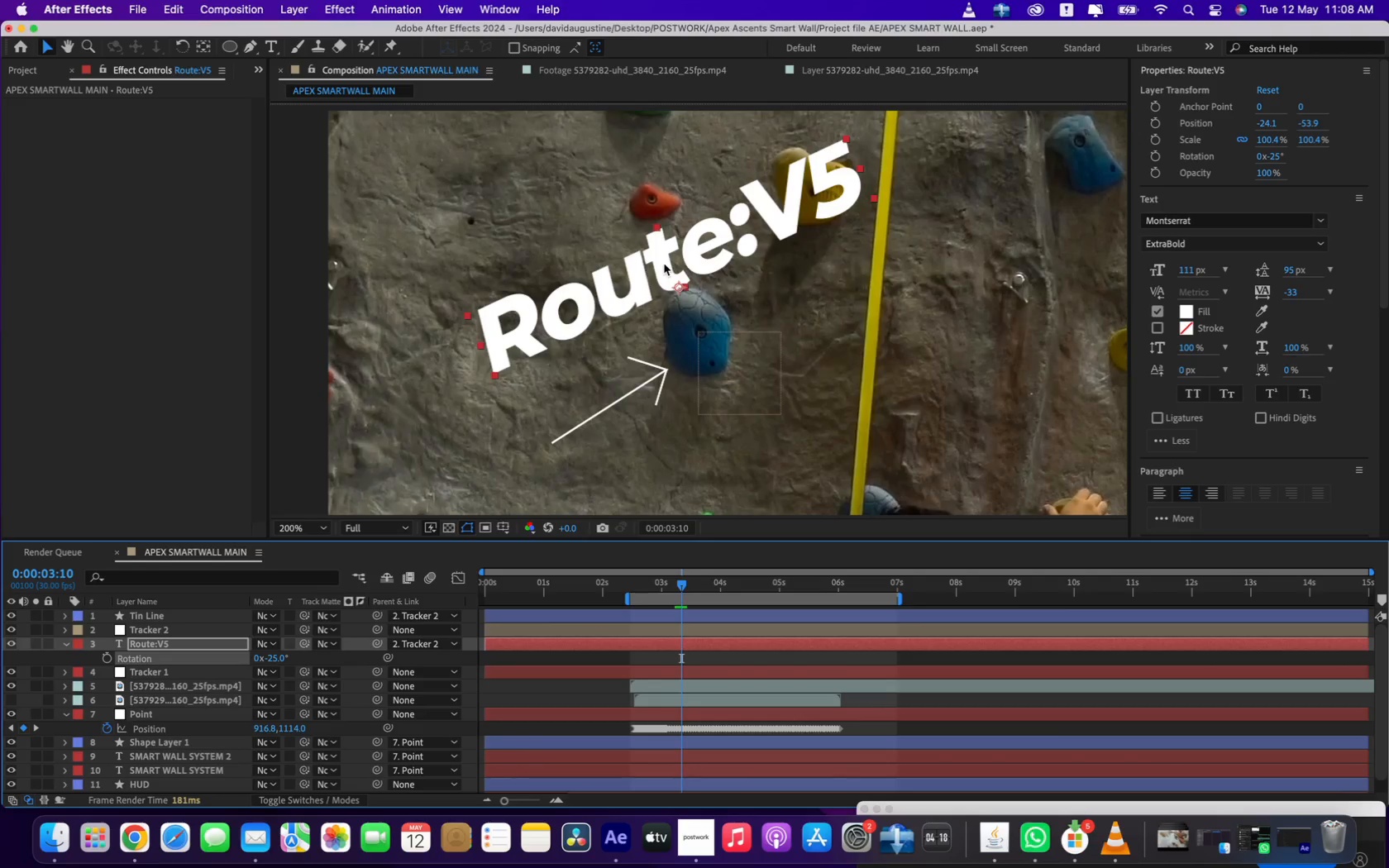 
left_click_drag(start_coordinate=[662, 260], to_coordinate=[627, 292])
 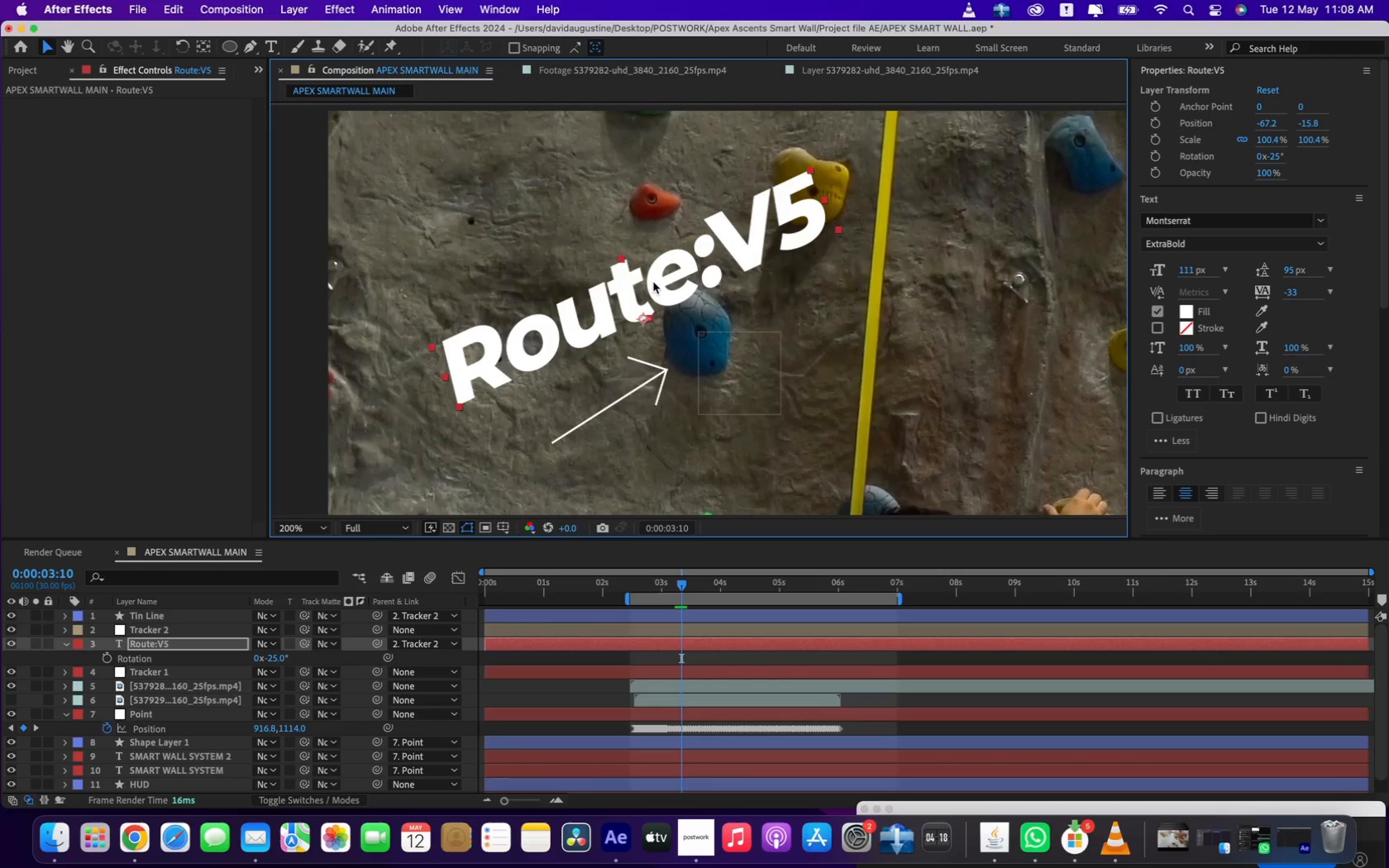 
left_click_drag(start_coordinate=[671, 277], to_coordinate=[686, 254])
 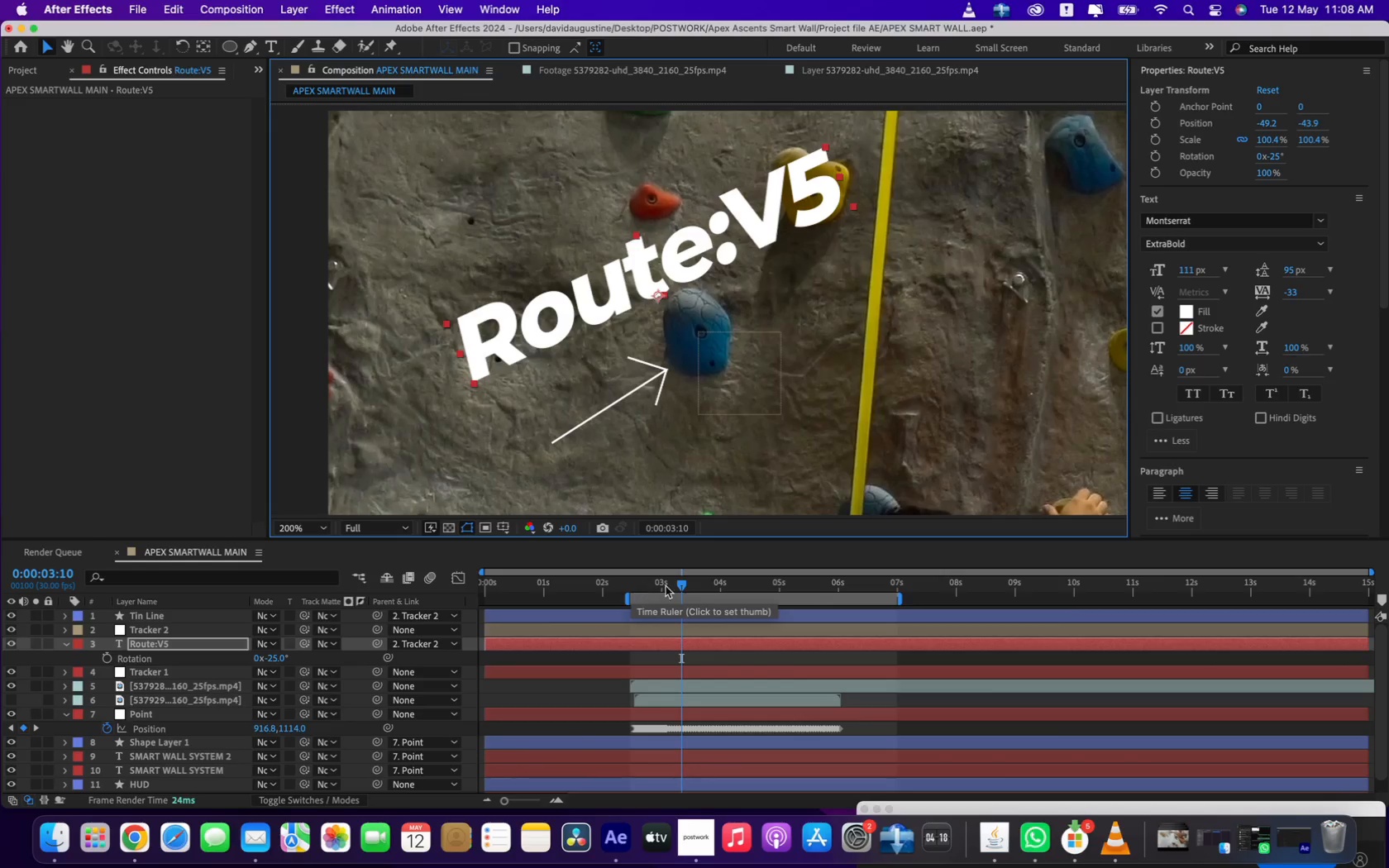 
wait(5.31)
 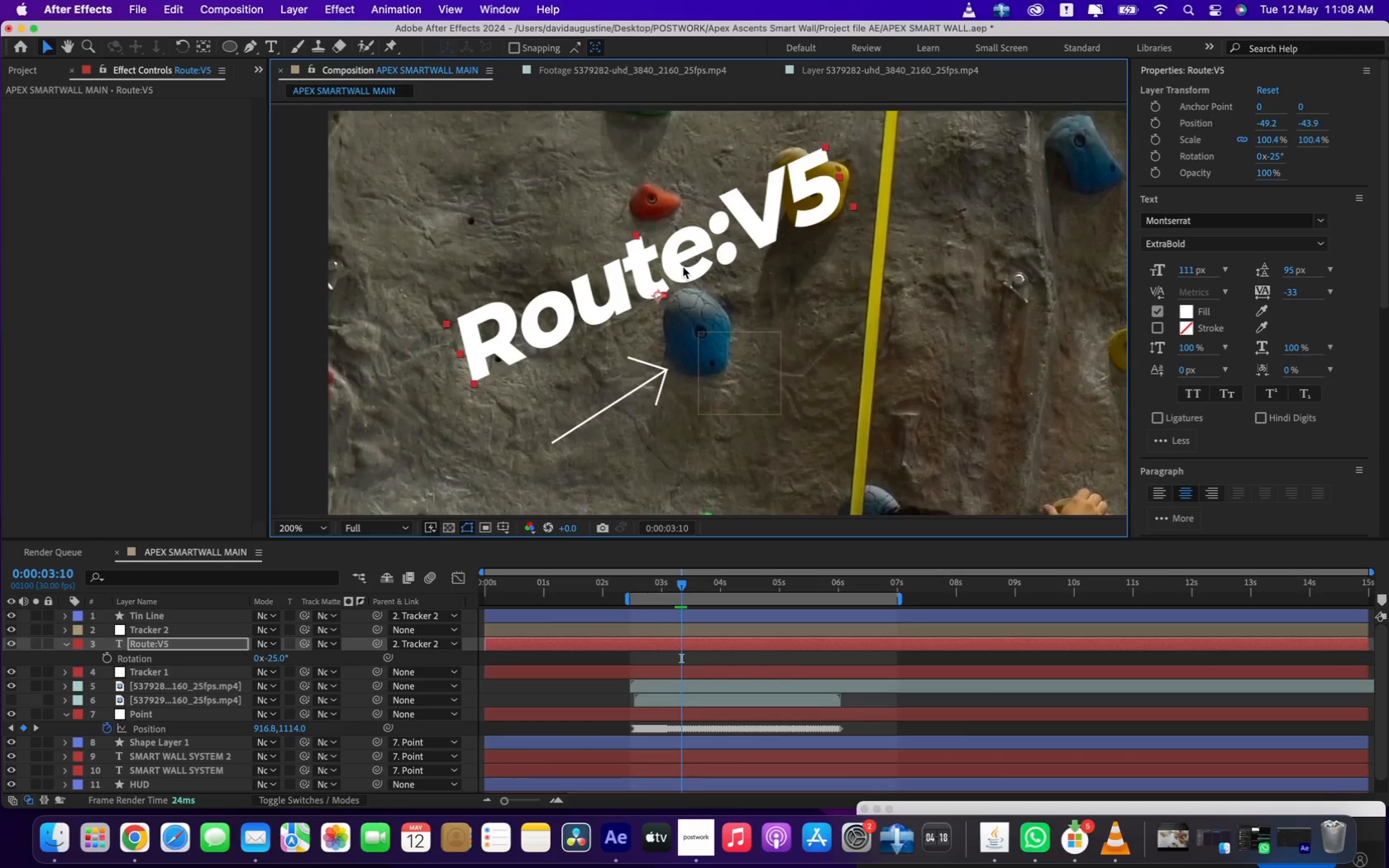 
left_click([324, 526])
 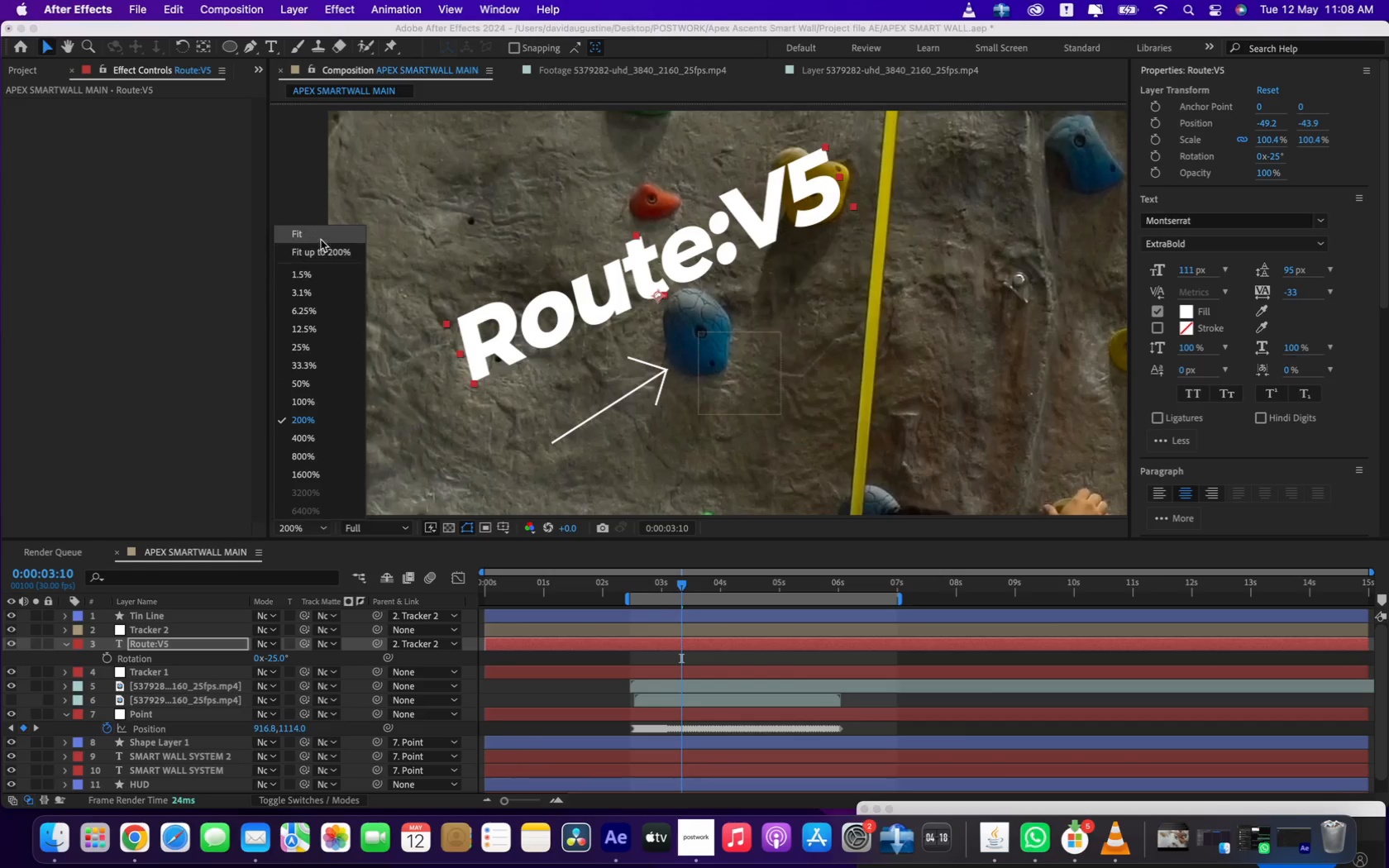 
left_click([320, 239])
 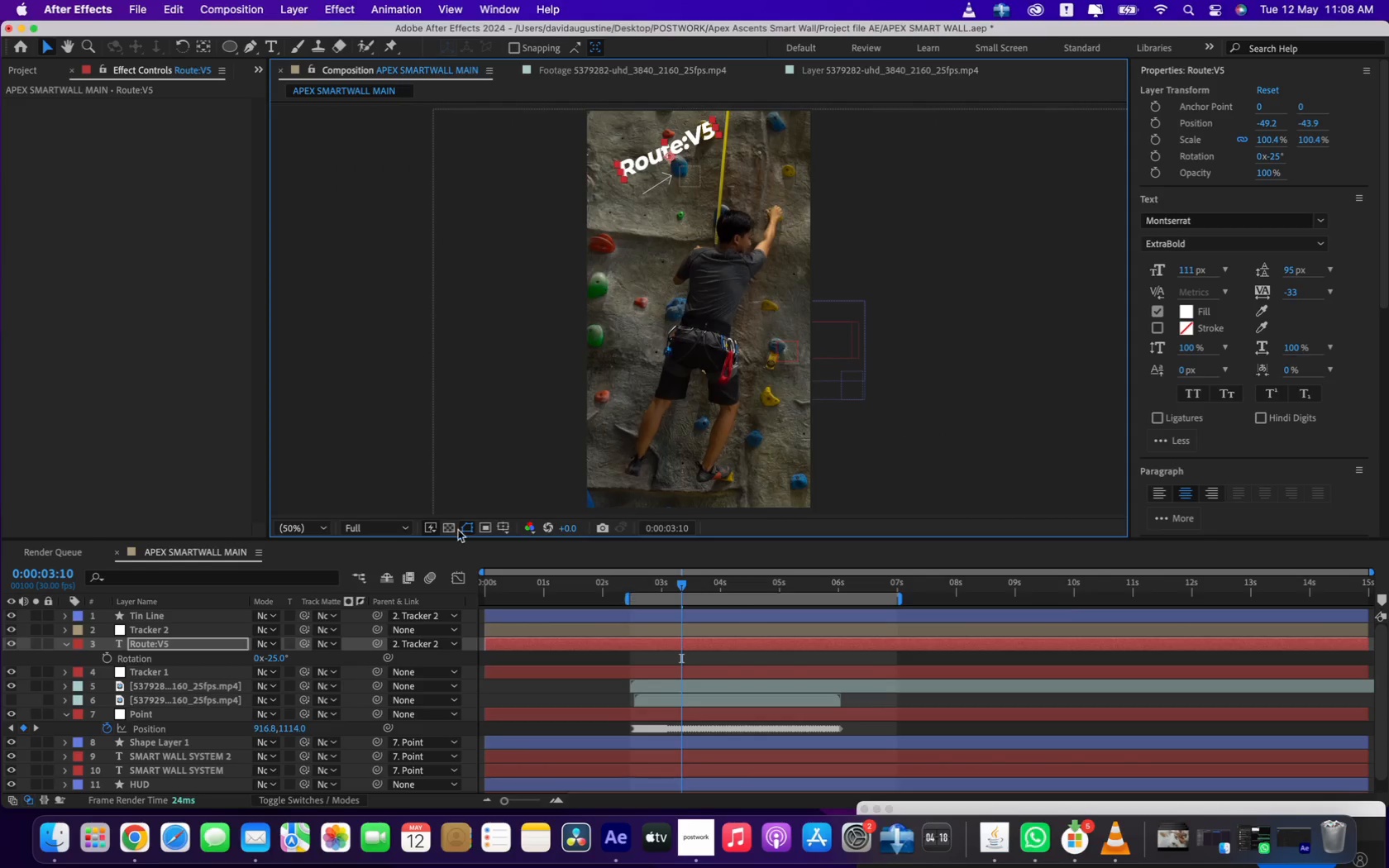 
left_click([389, 526])
 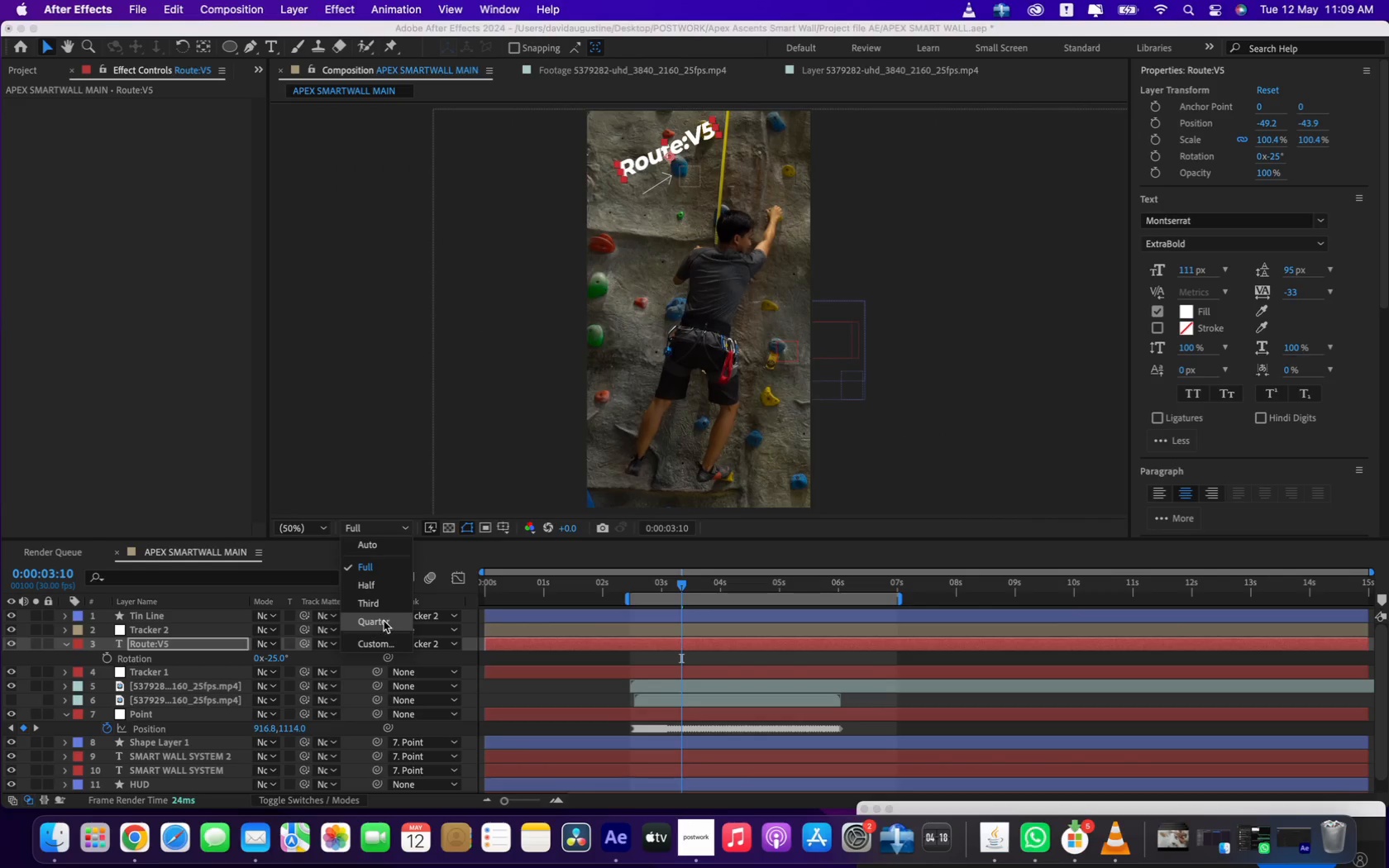 
left_click([384, 622])
 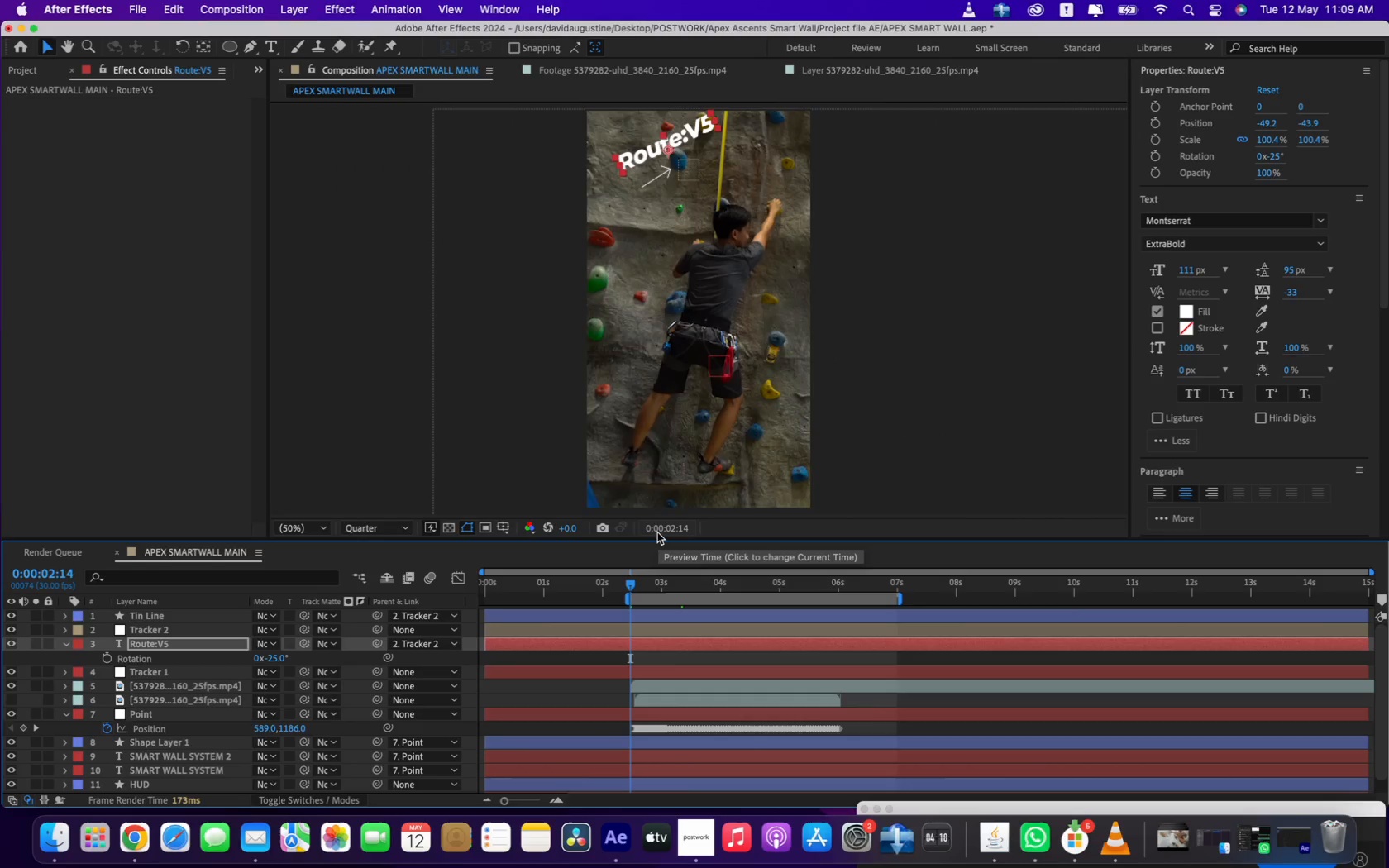 
key(Space)
 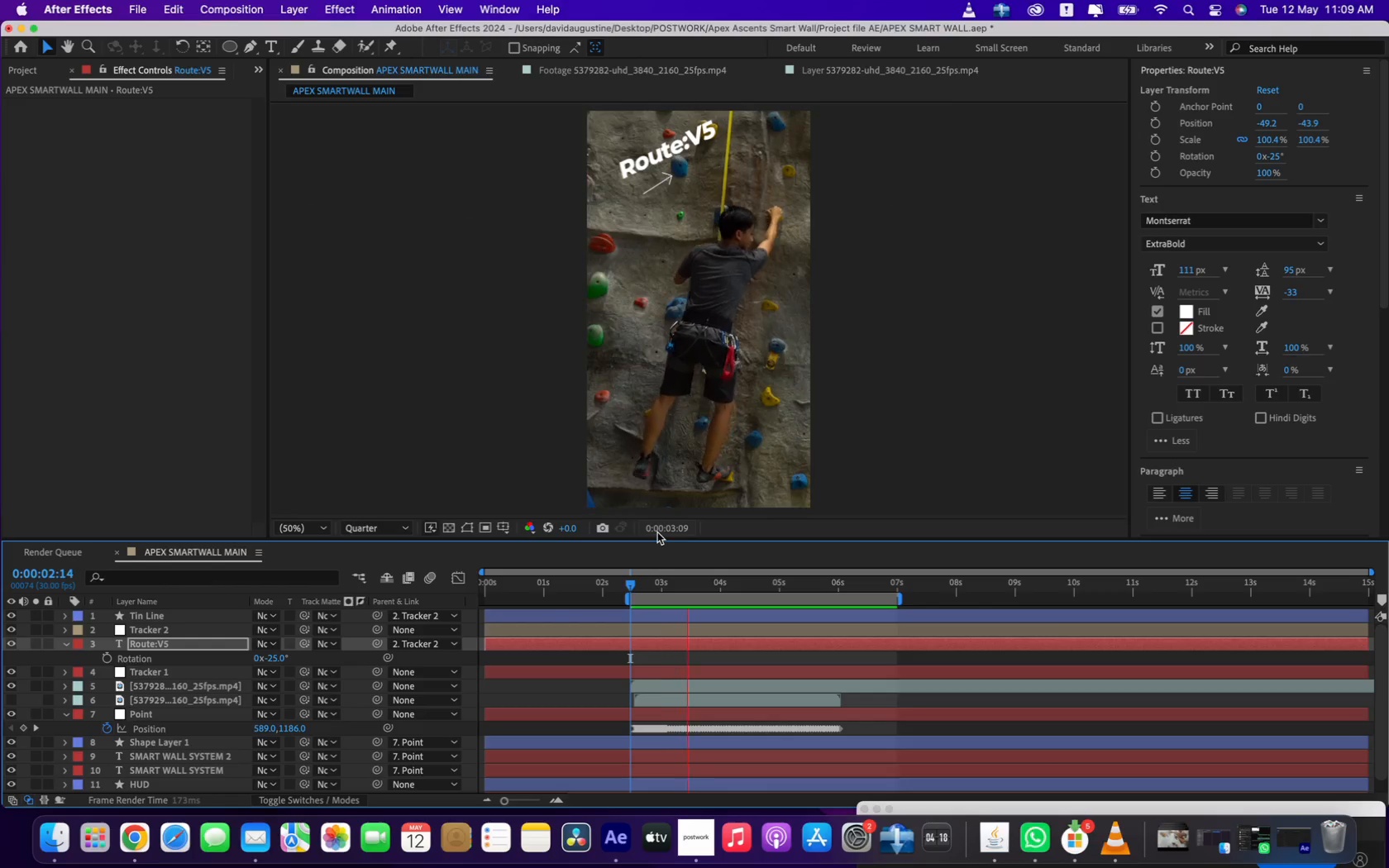 
wait(54.18)
 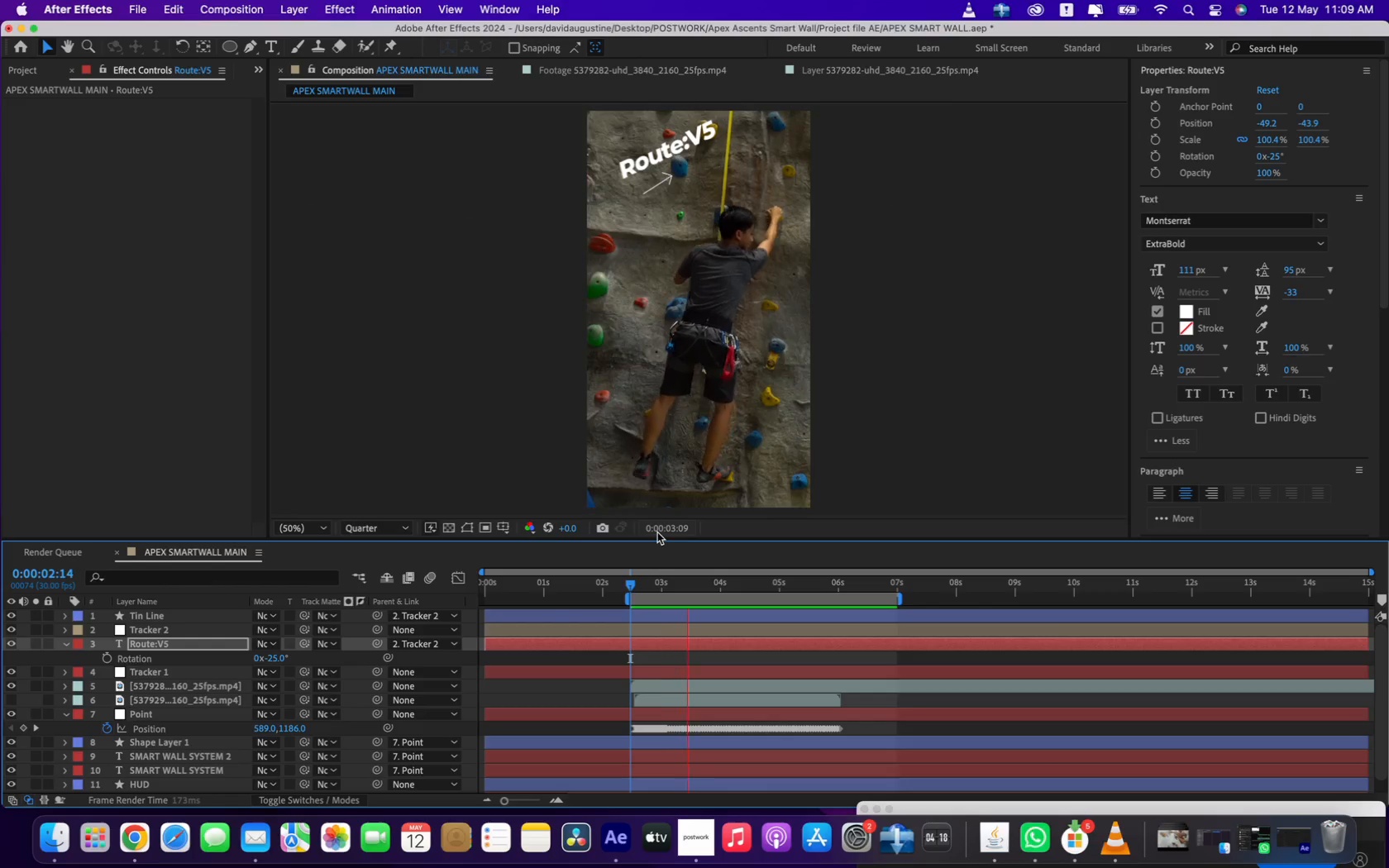 
key(Space)
 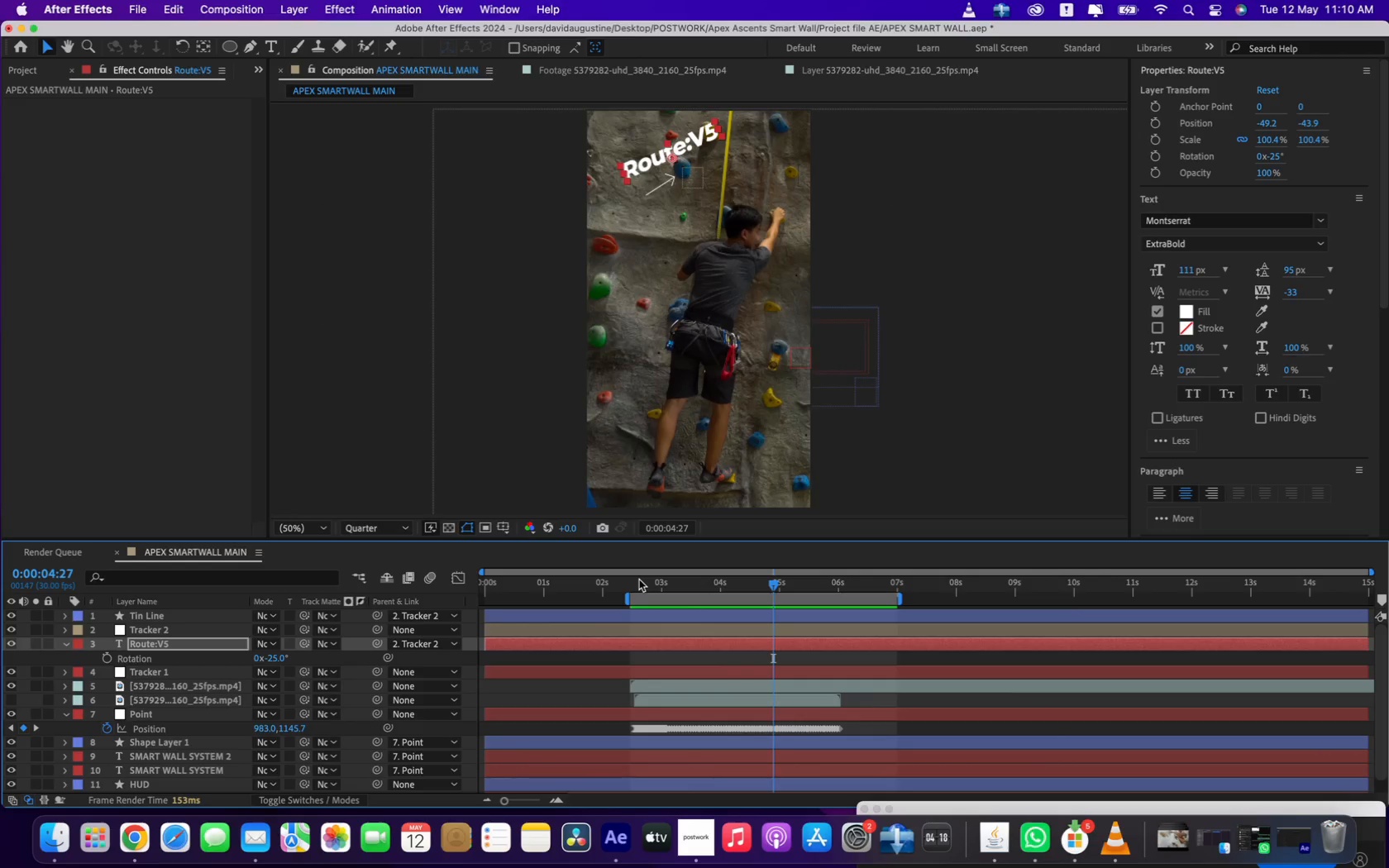 
wait(20.21)
 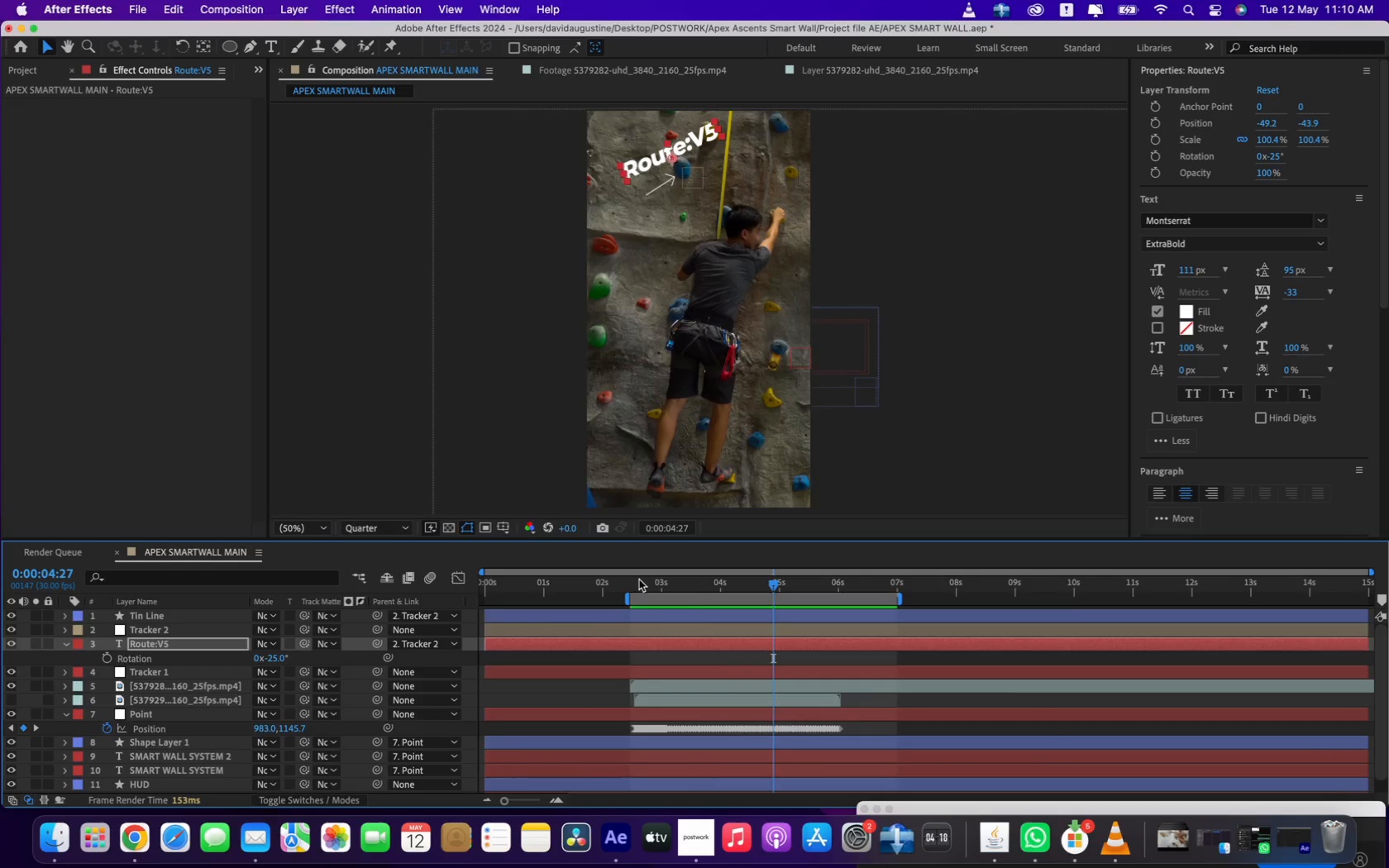 
left_click_drag(start_coordinate=[633, 582], to_coordinate=[629, 582])
 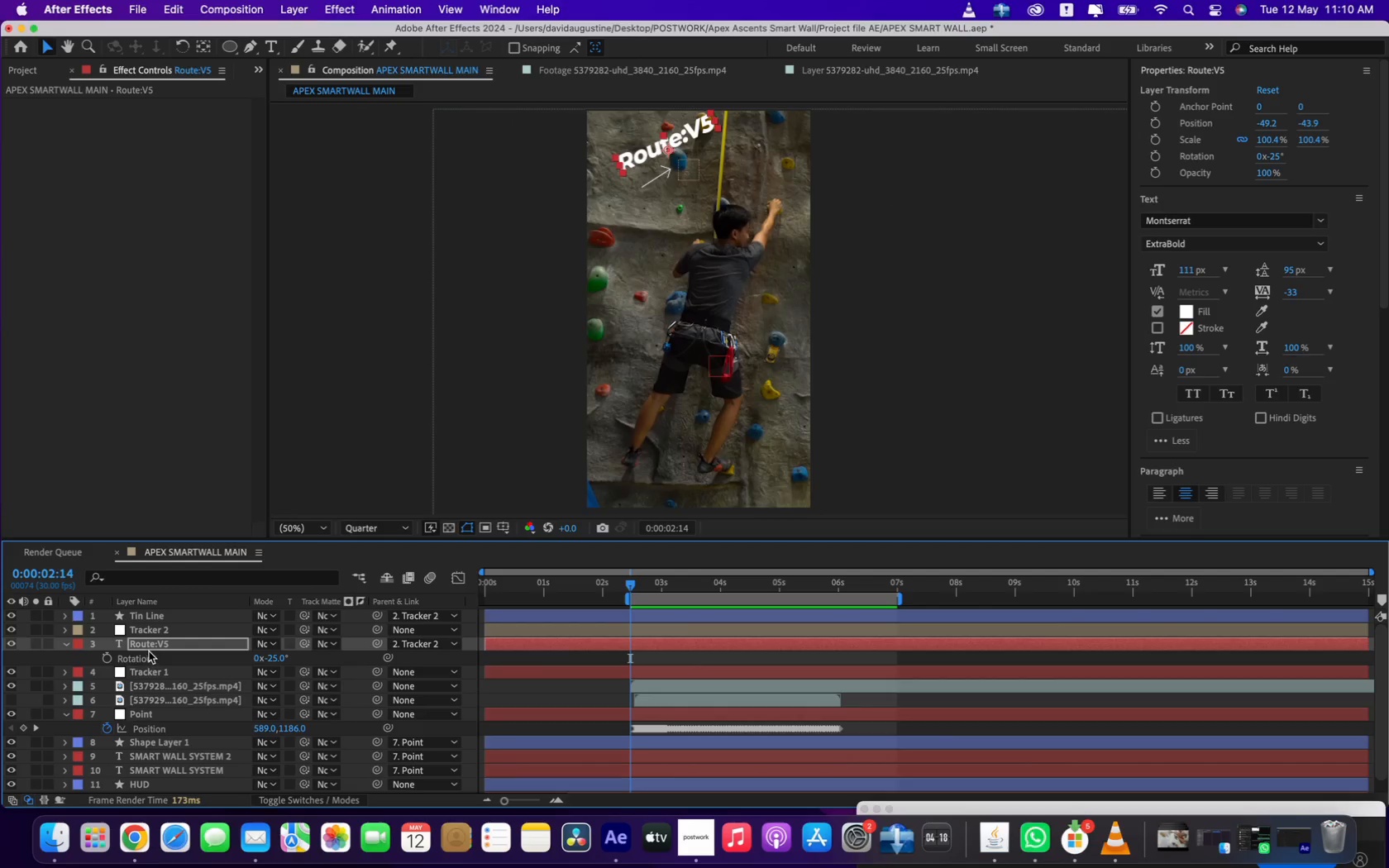 
left_click([147, 643])
 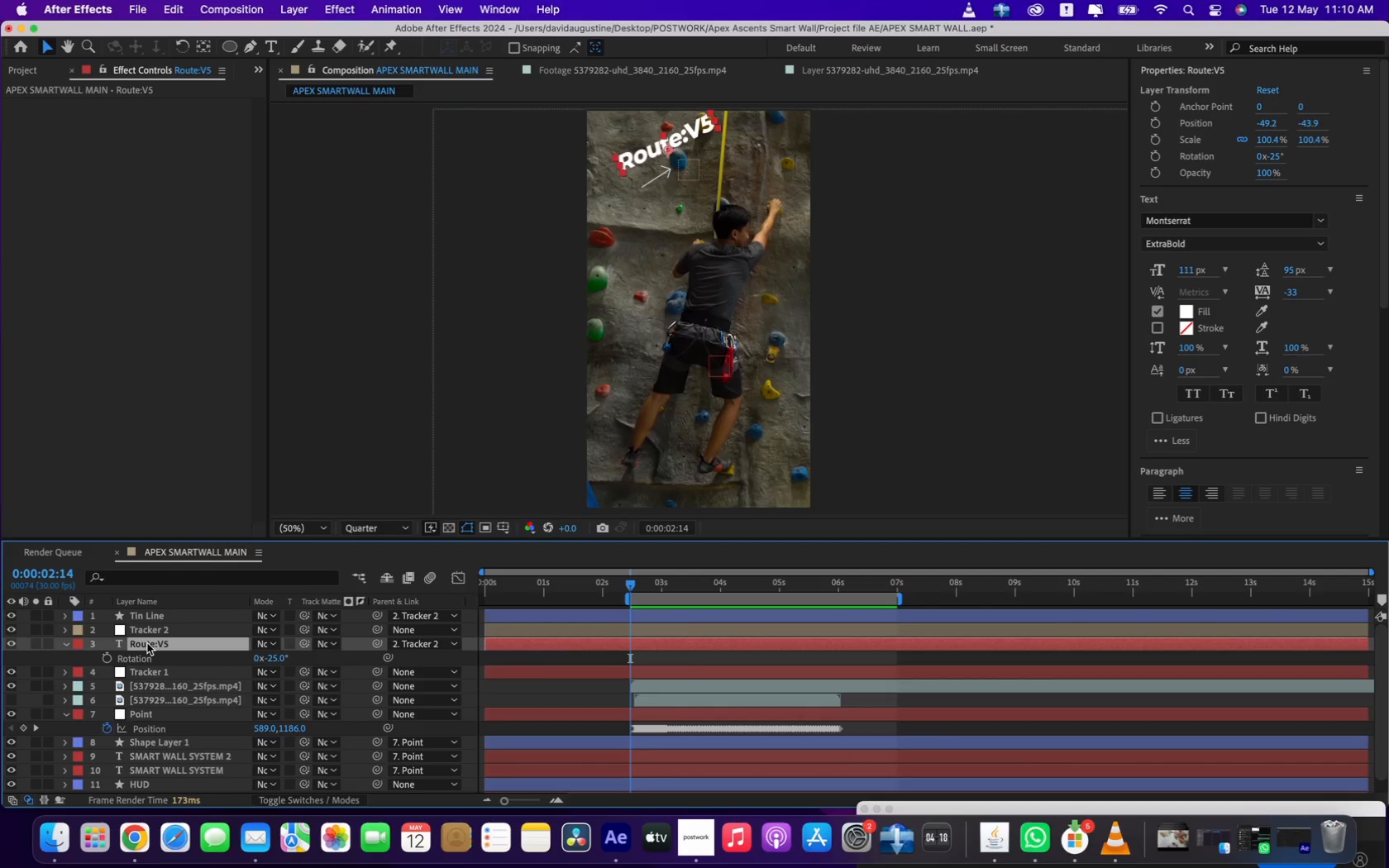 
key(T)
 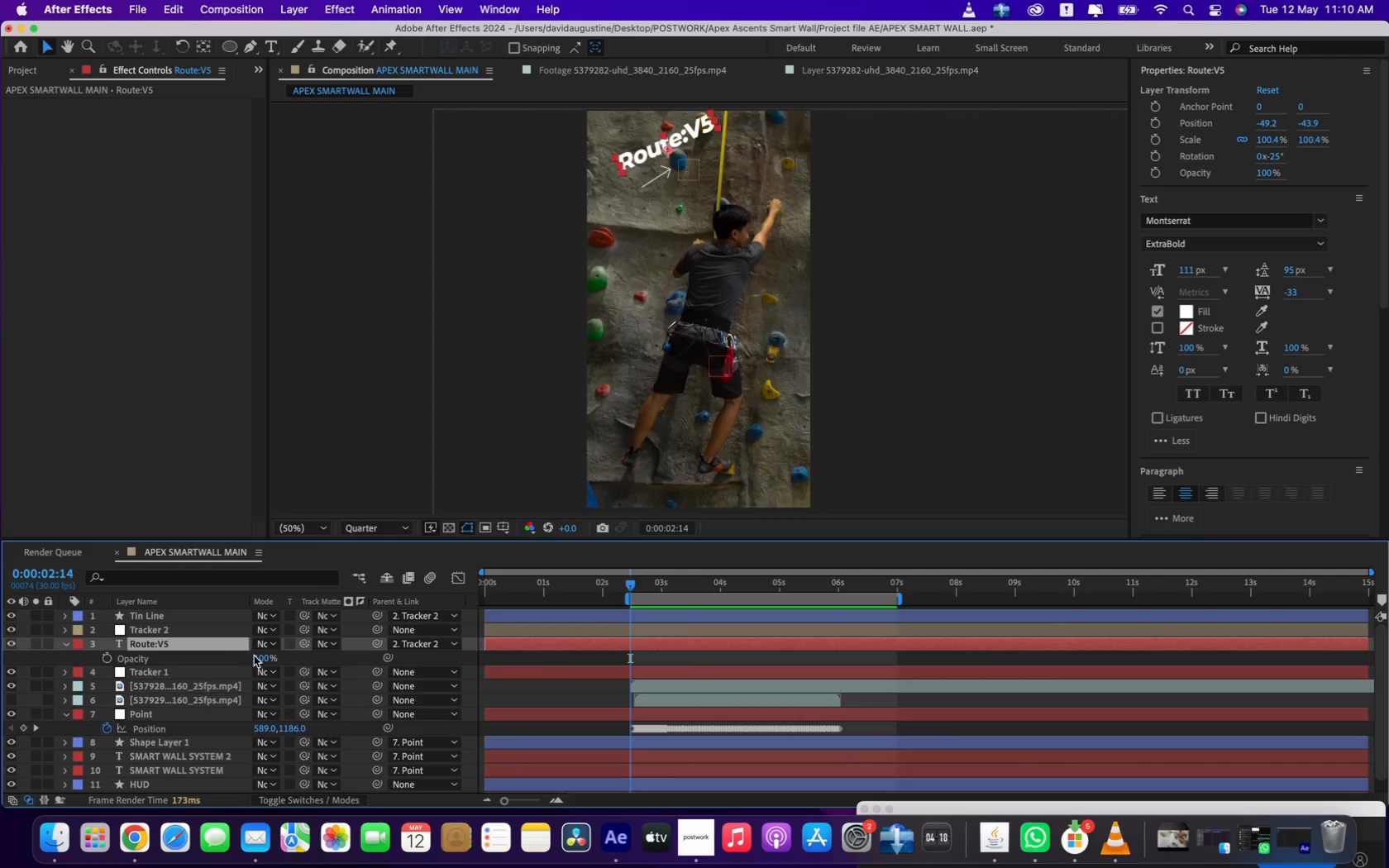 
left_click_drag(start_coordinate=[260, 657], to_coordinate=[169, 649])
 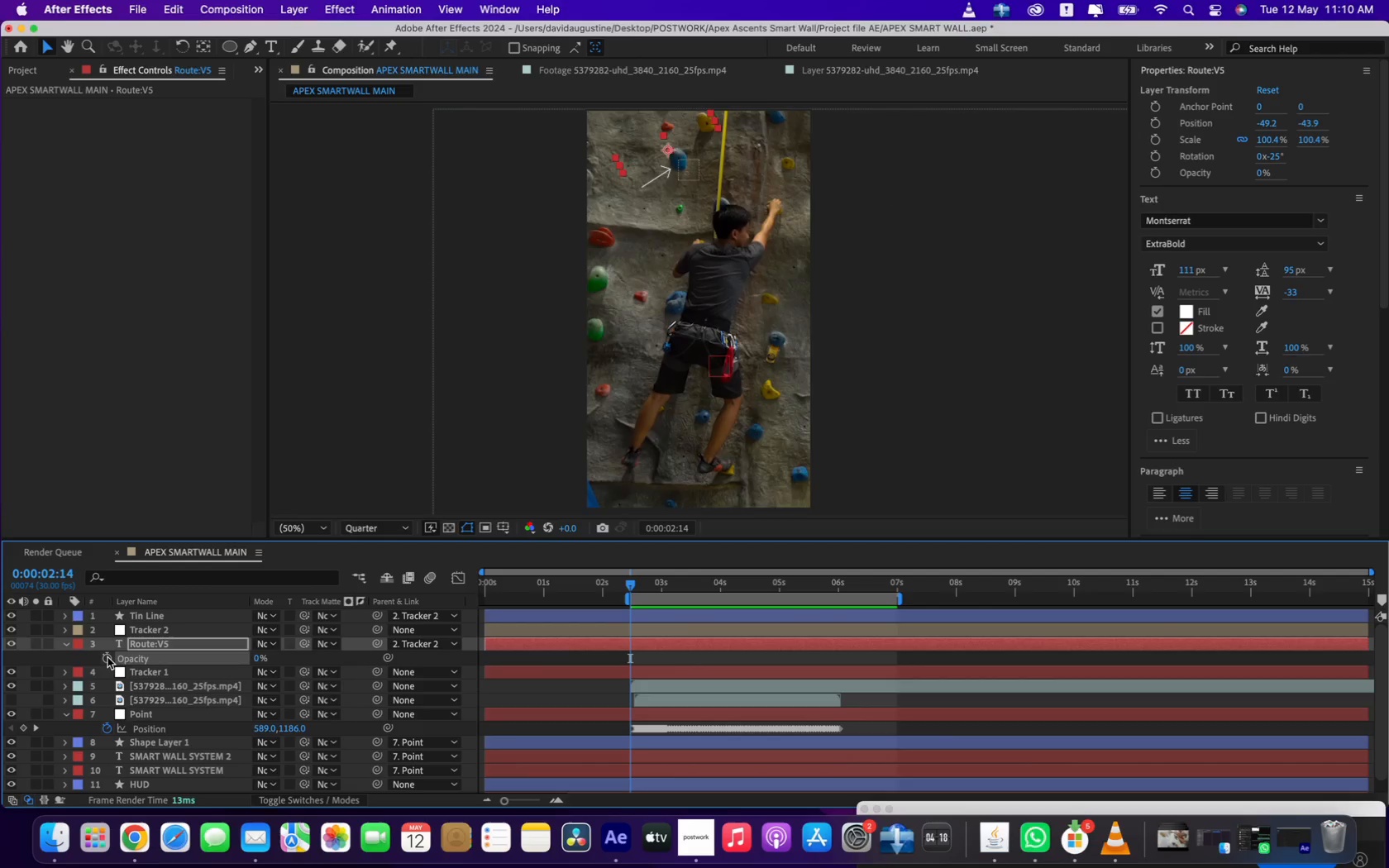 
left_click([107, 657])
 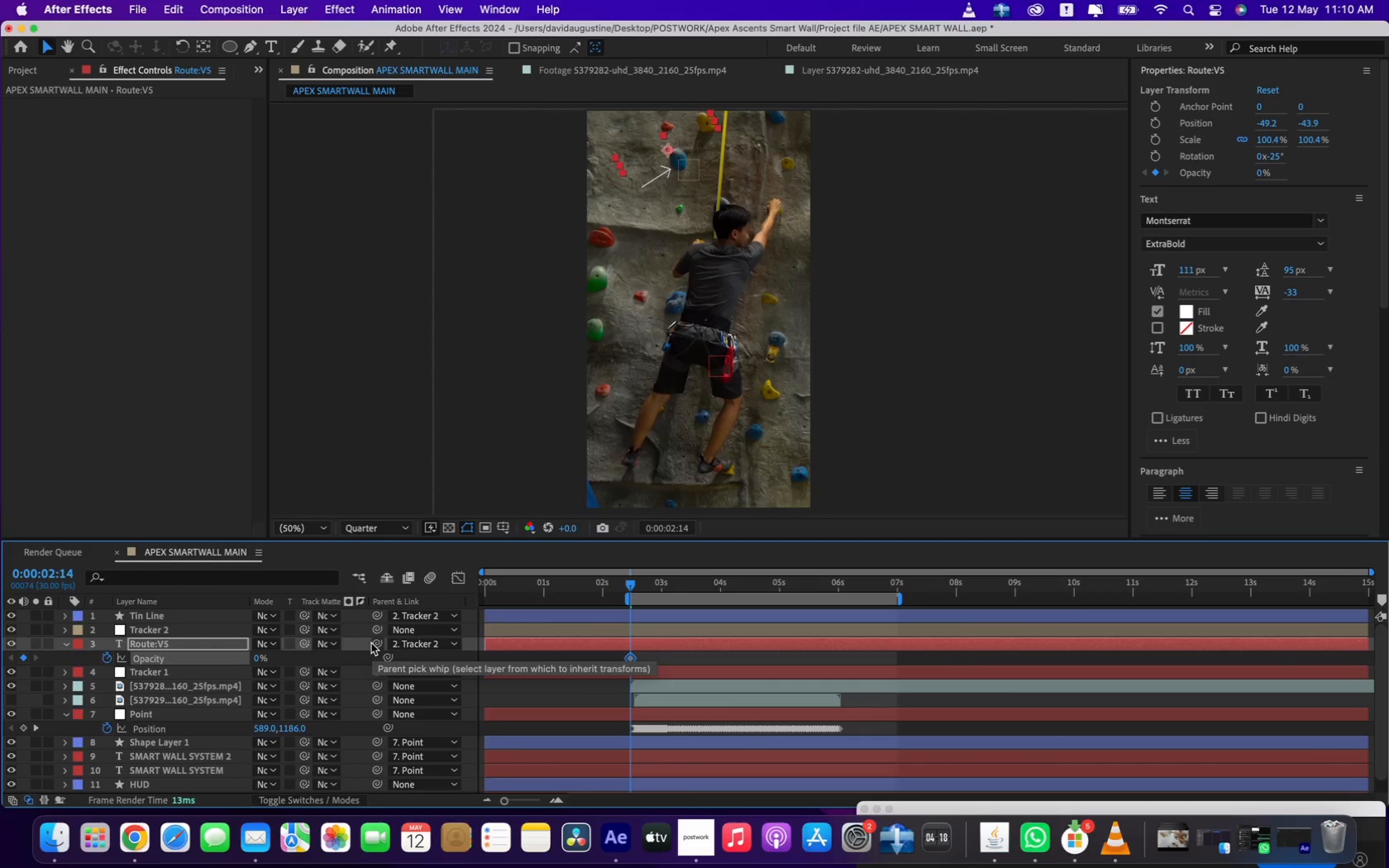 
wait(12.43)
 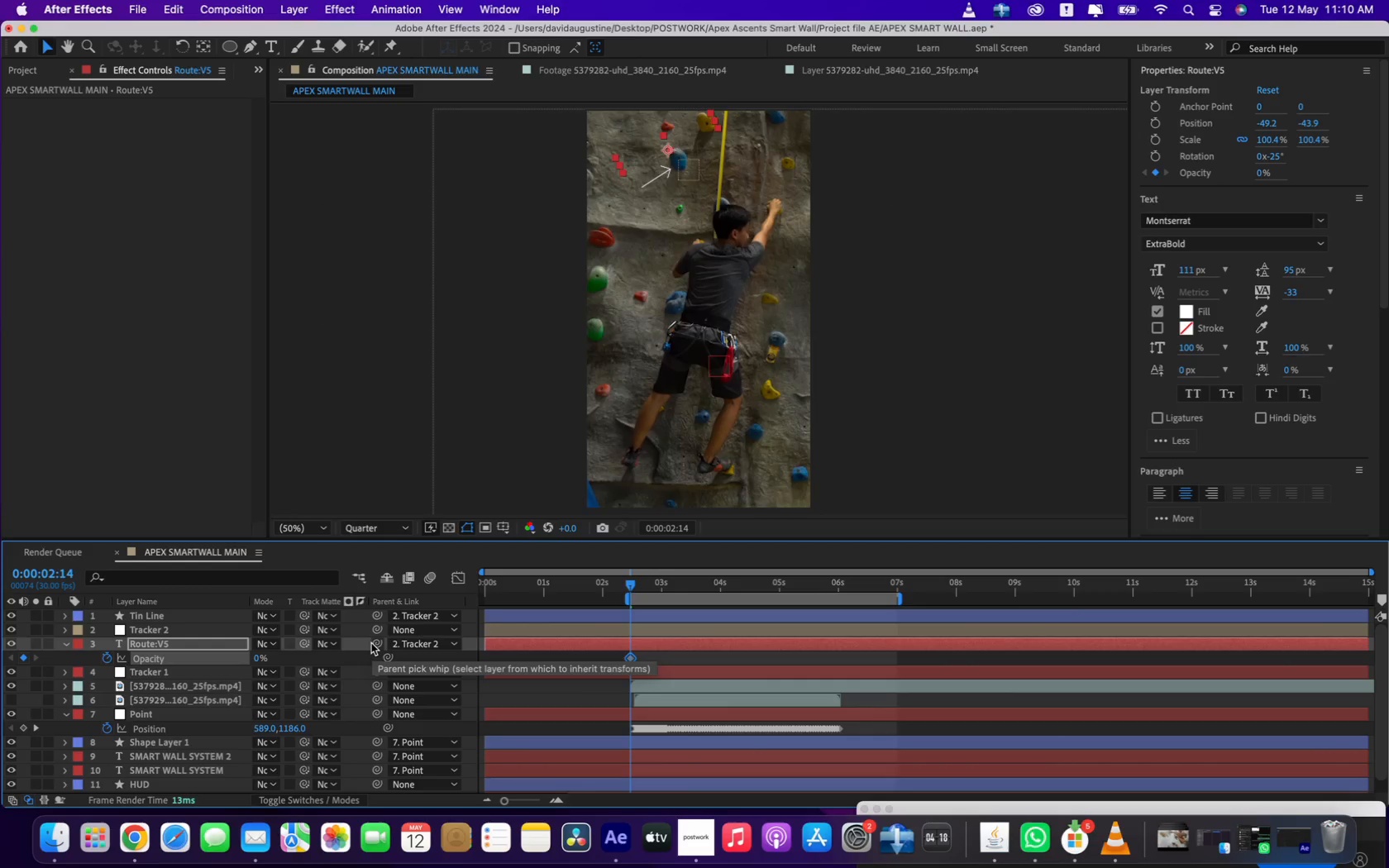 
left_click_drag(start_coordinate=[637, 585], to_coordinate=[662, 589])
 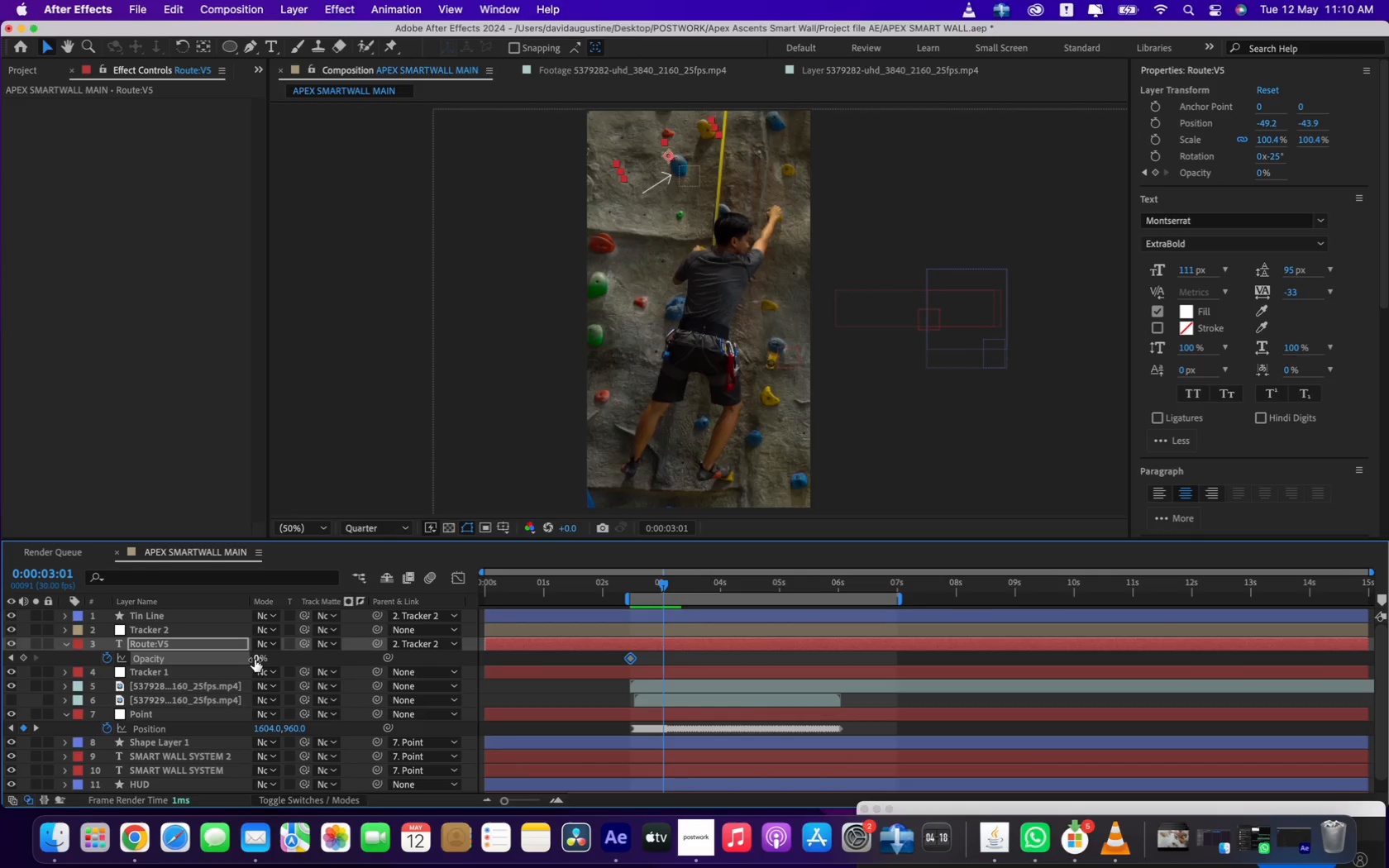 
left_click_drag(start_coordinate=[255, 658], to_coordinate=[746, 656])
 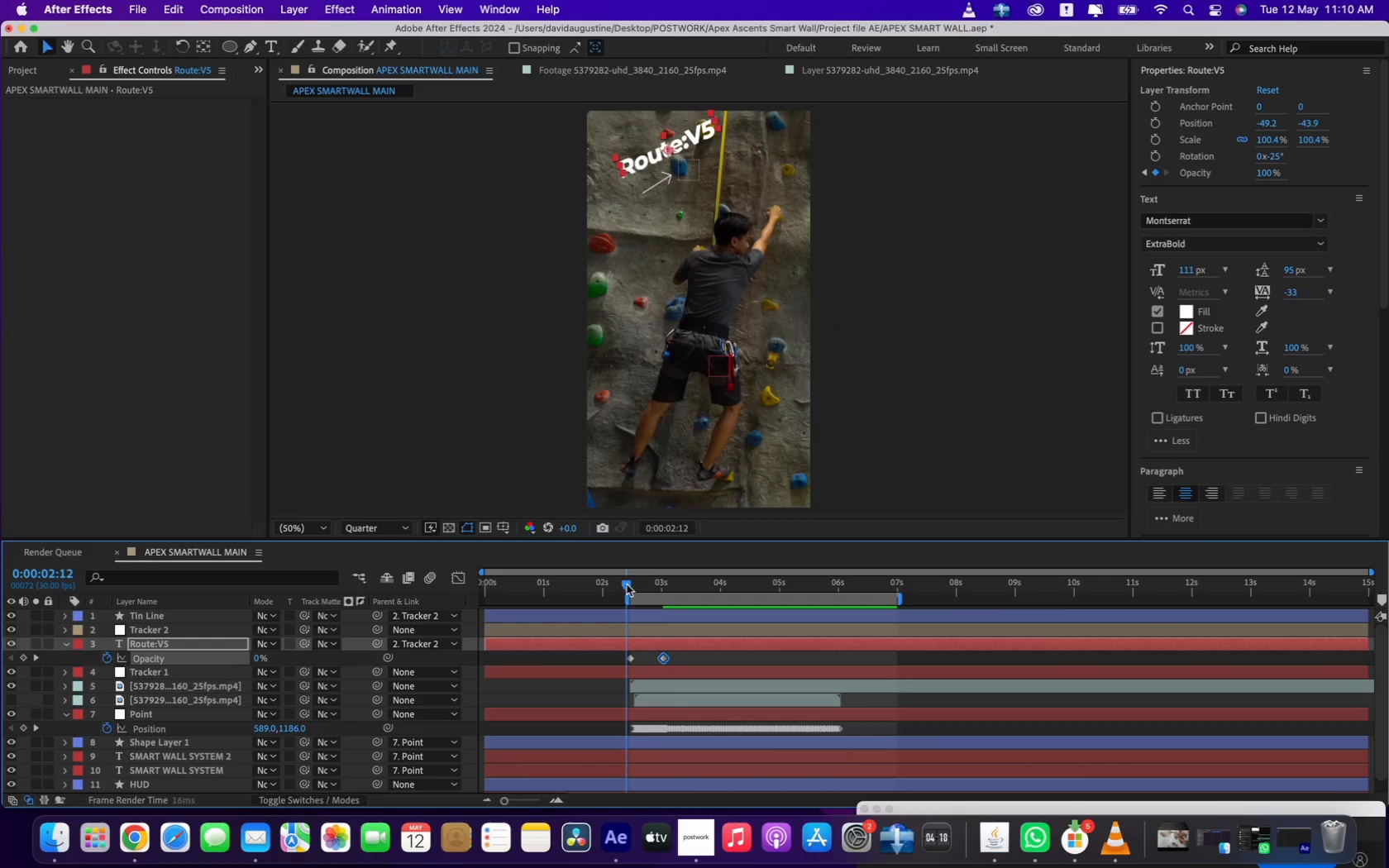 
key(Space)
 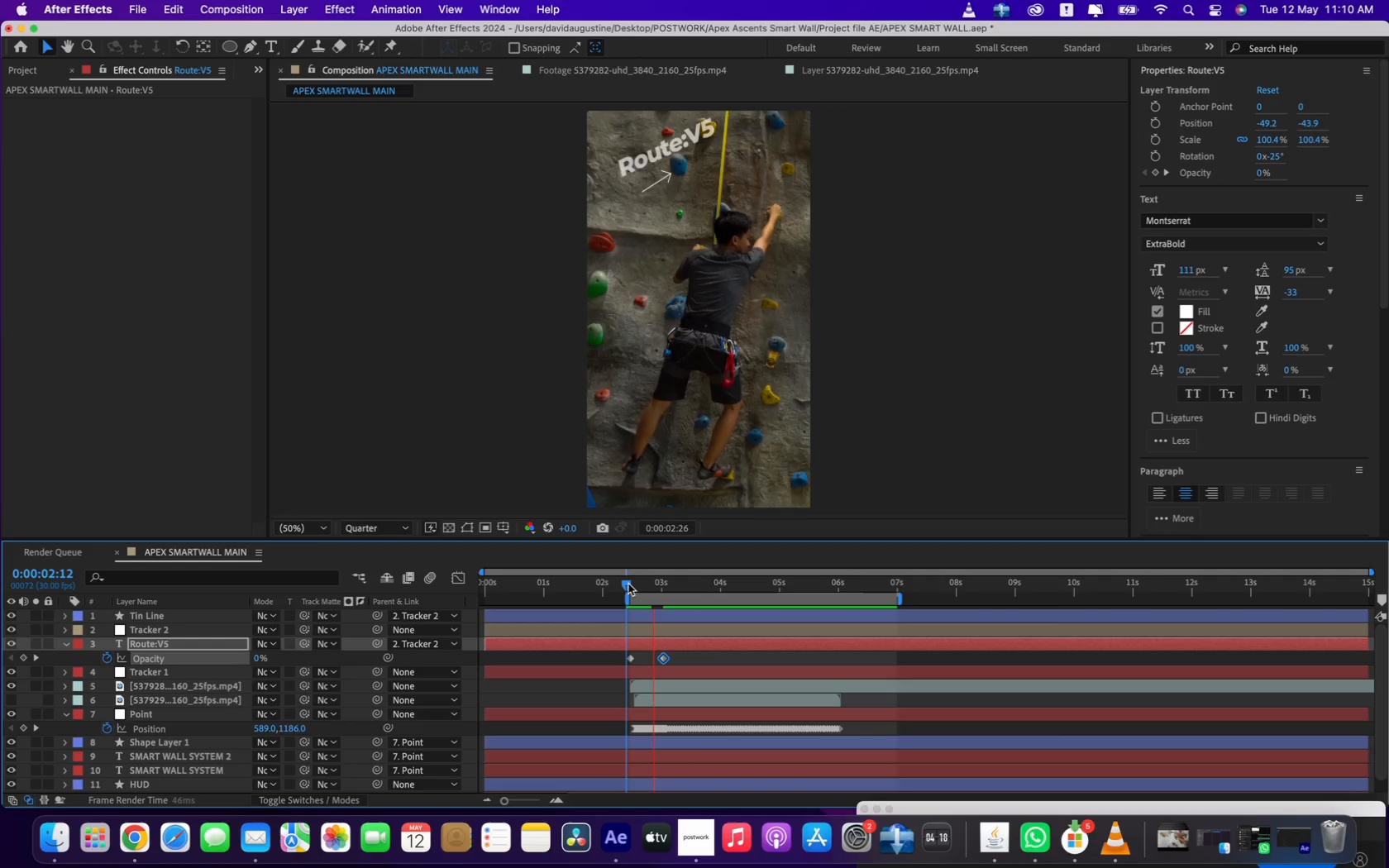 
wait(6.1)
 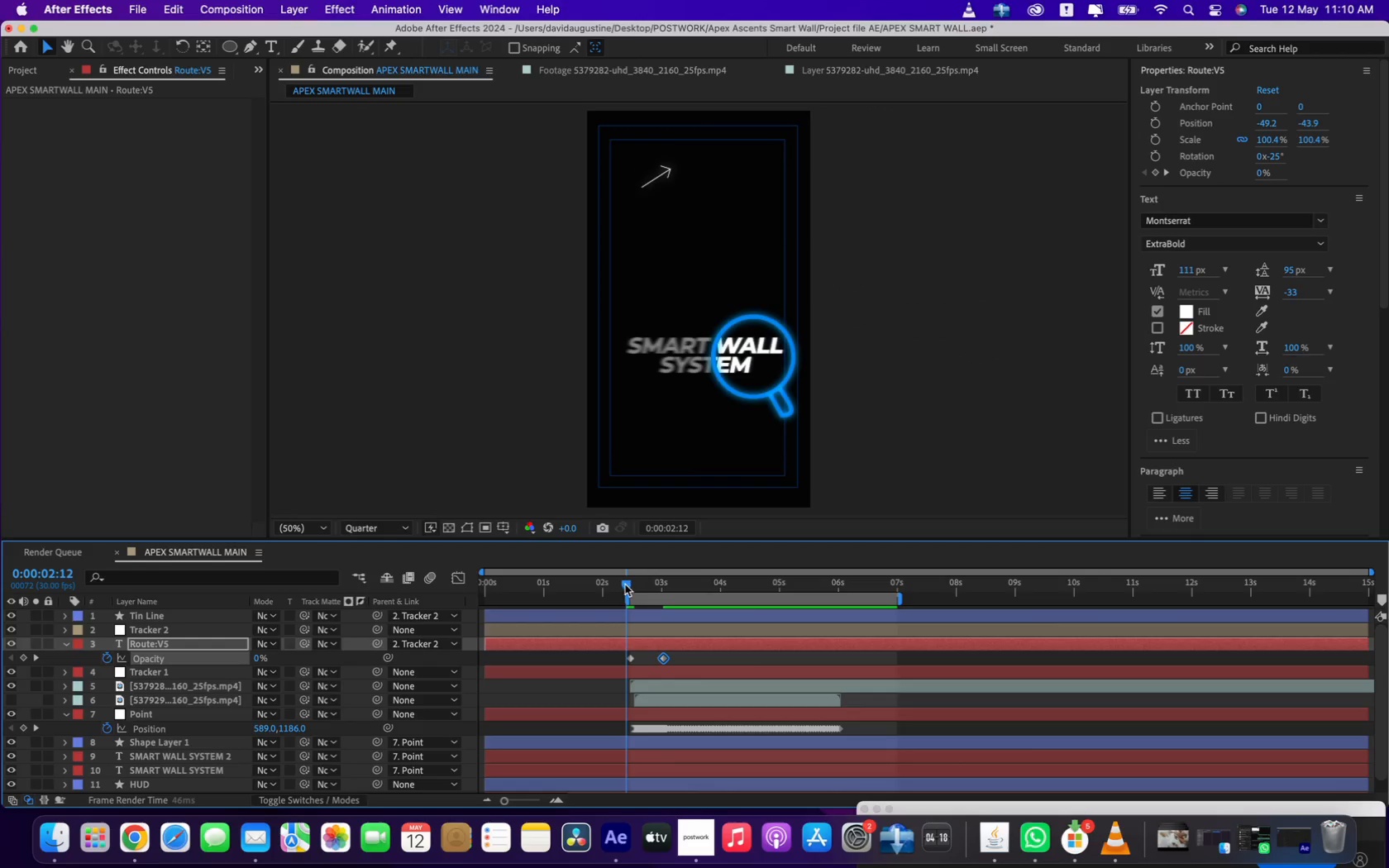 
key(Alt+OptionLeft)
 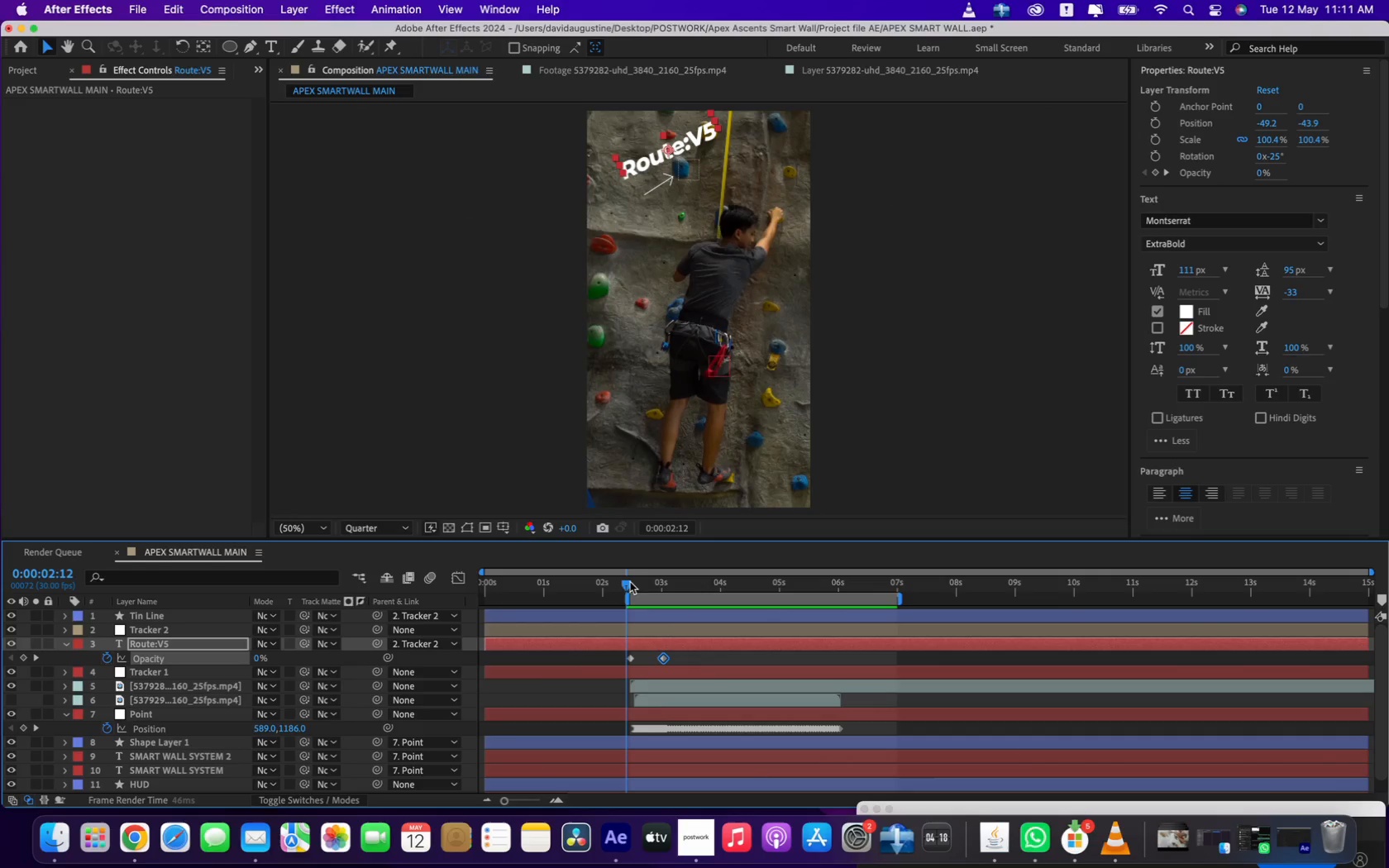 
left_click_drag(start_coordinate=[634, 585], to_coordinate=[628, 584])
 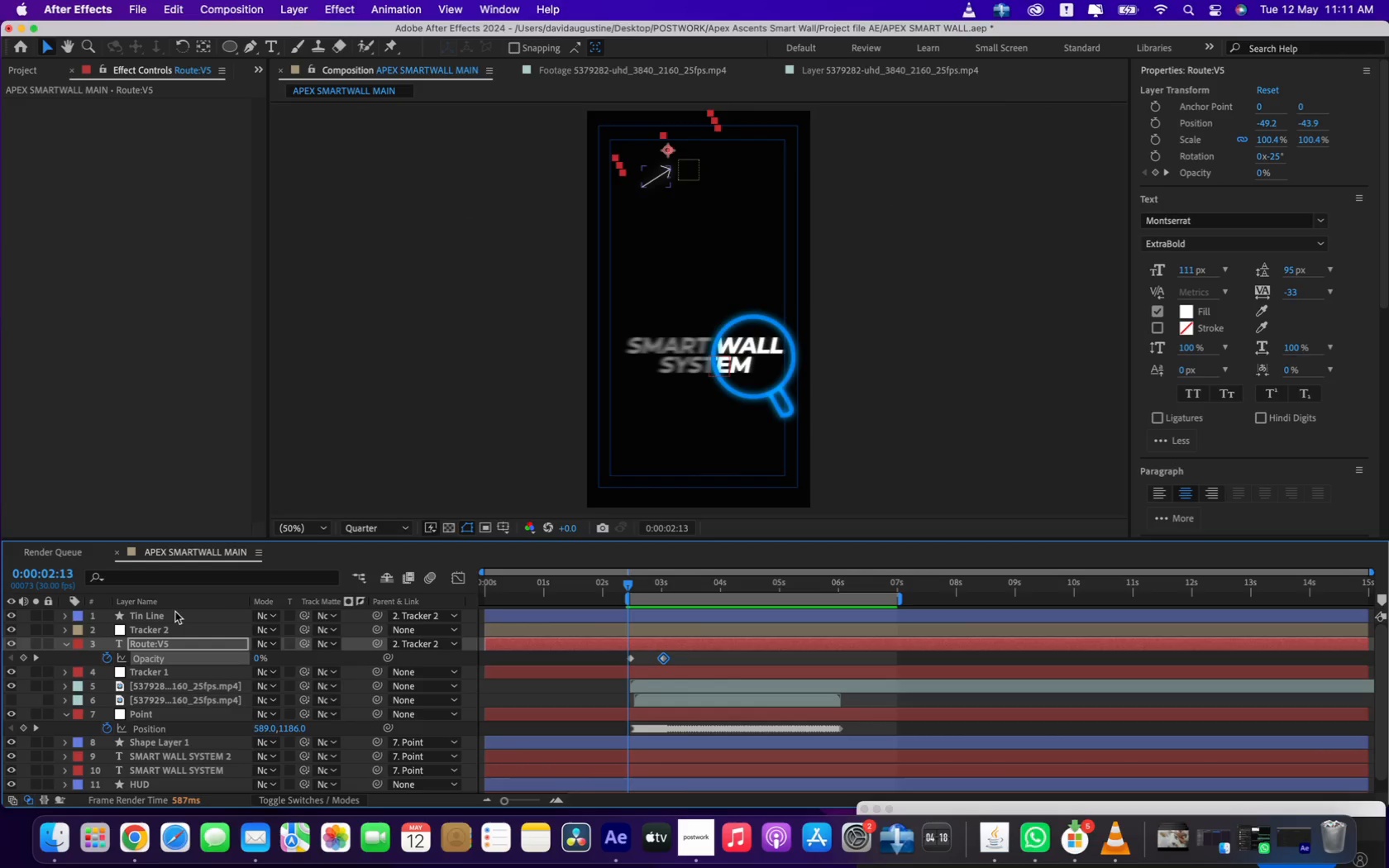 
left_click([175, 613])
 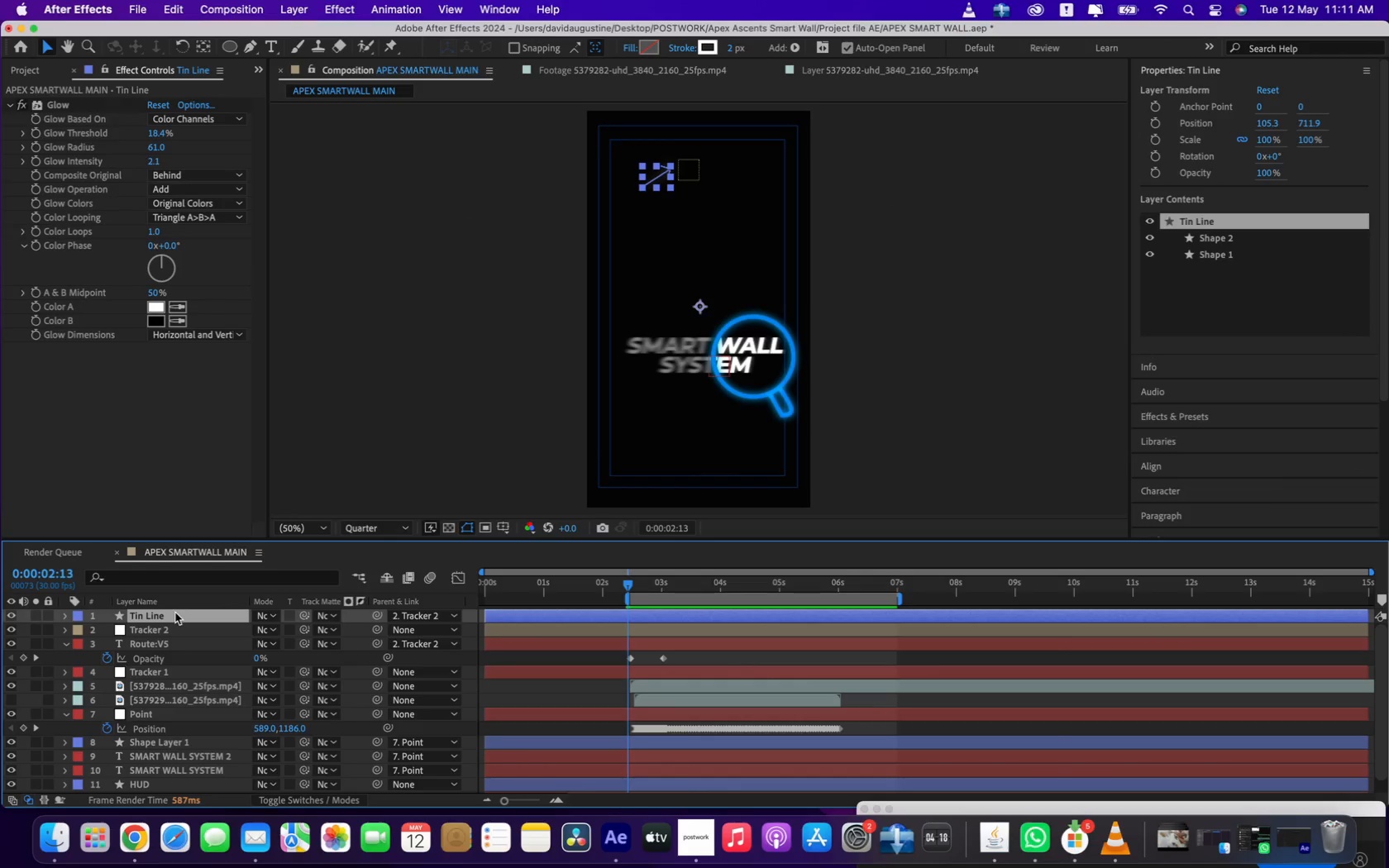 
key(T)
 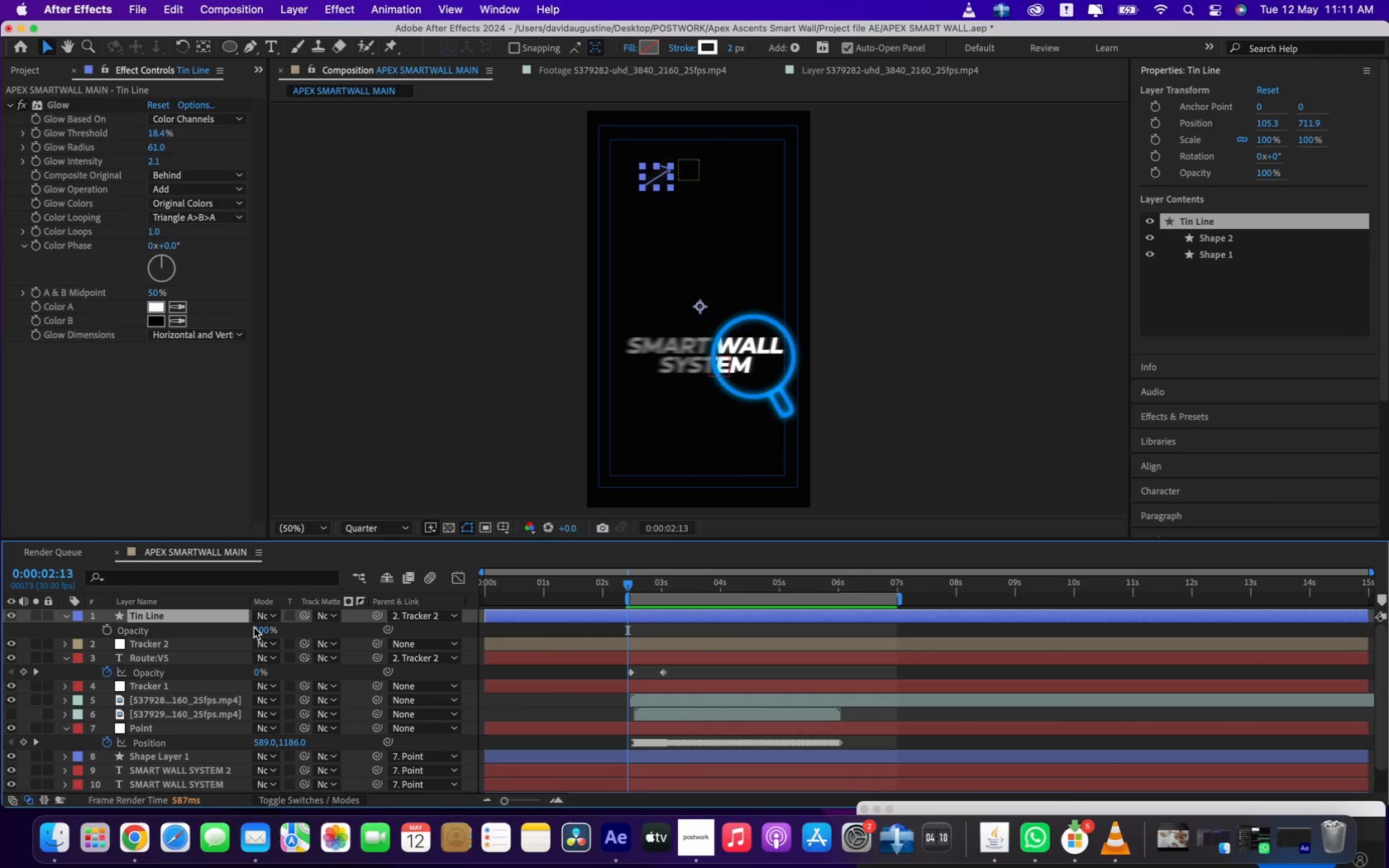 
left_click_drag(start_coordinate=[256, 627], to_coordinate=[114, 618])
 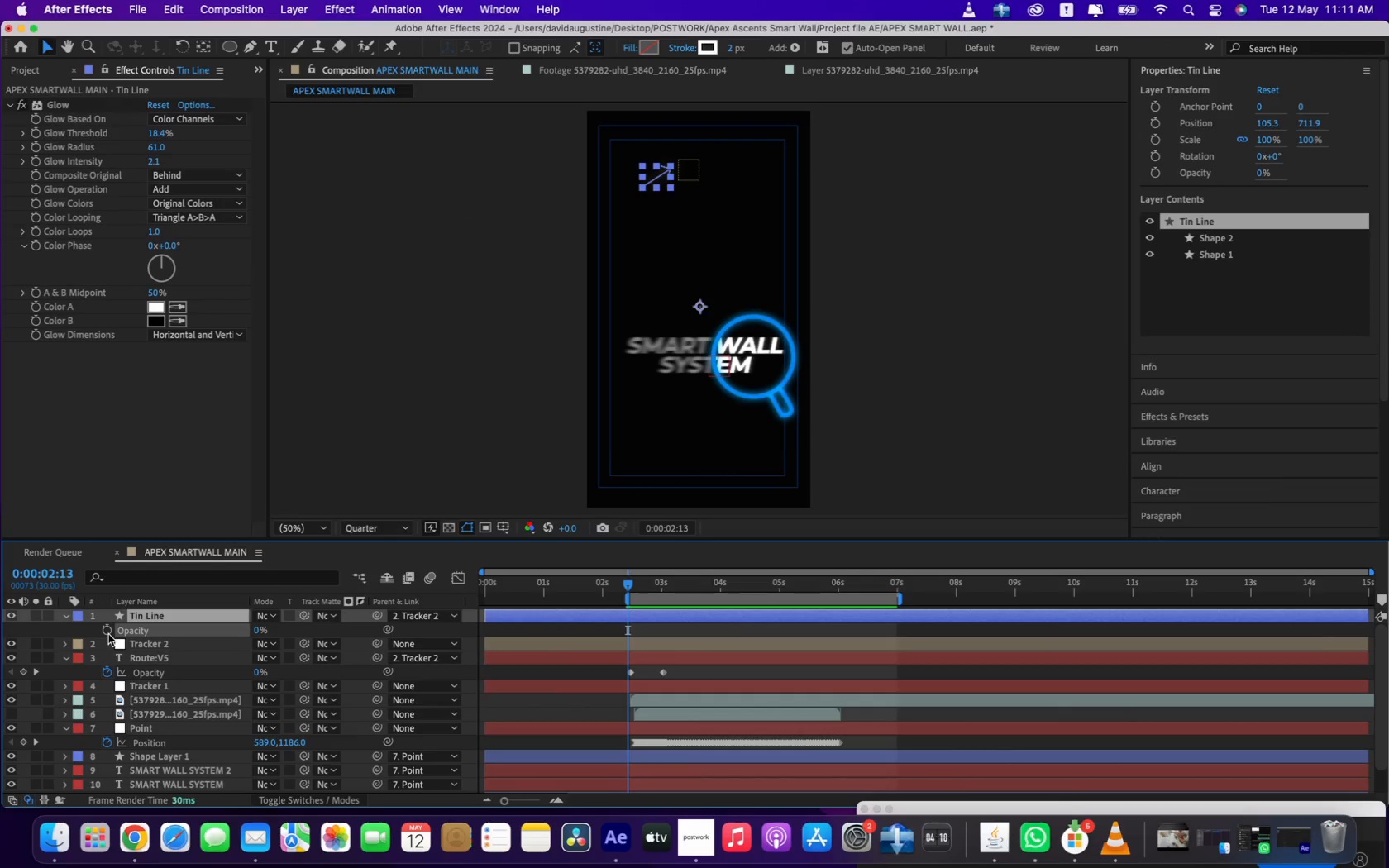 
left_click([108, 634])
 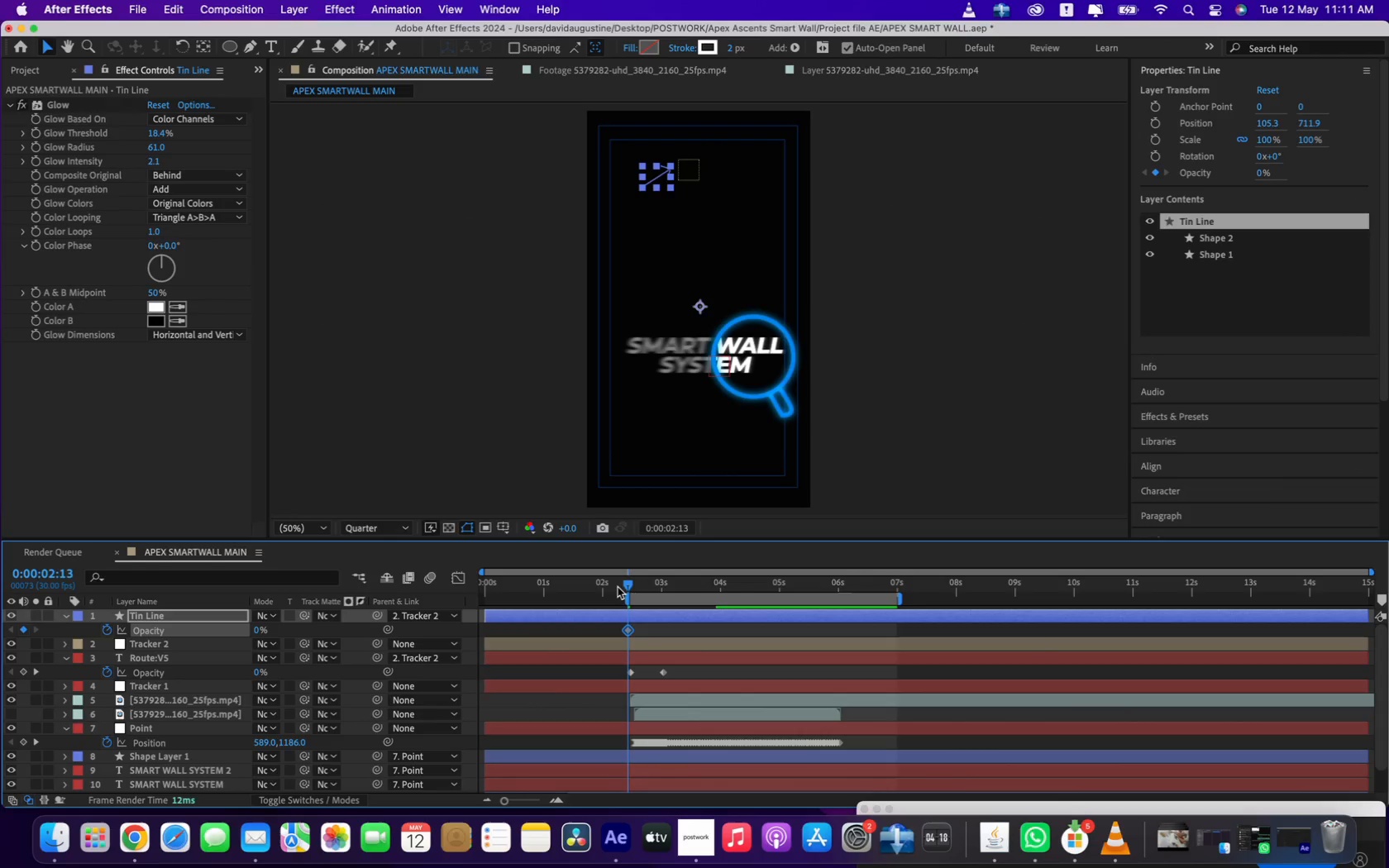 
left_click_drag(start_coordinate=[627, 583], to_coordinate=[637, 584])
 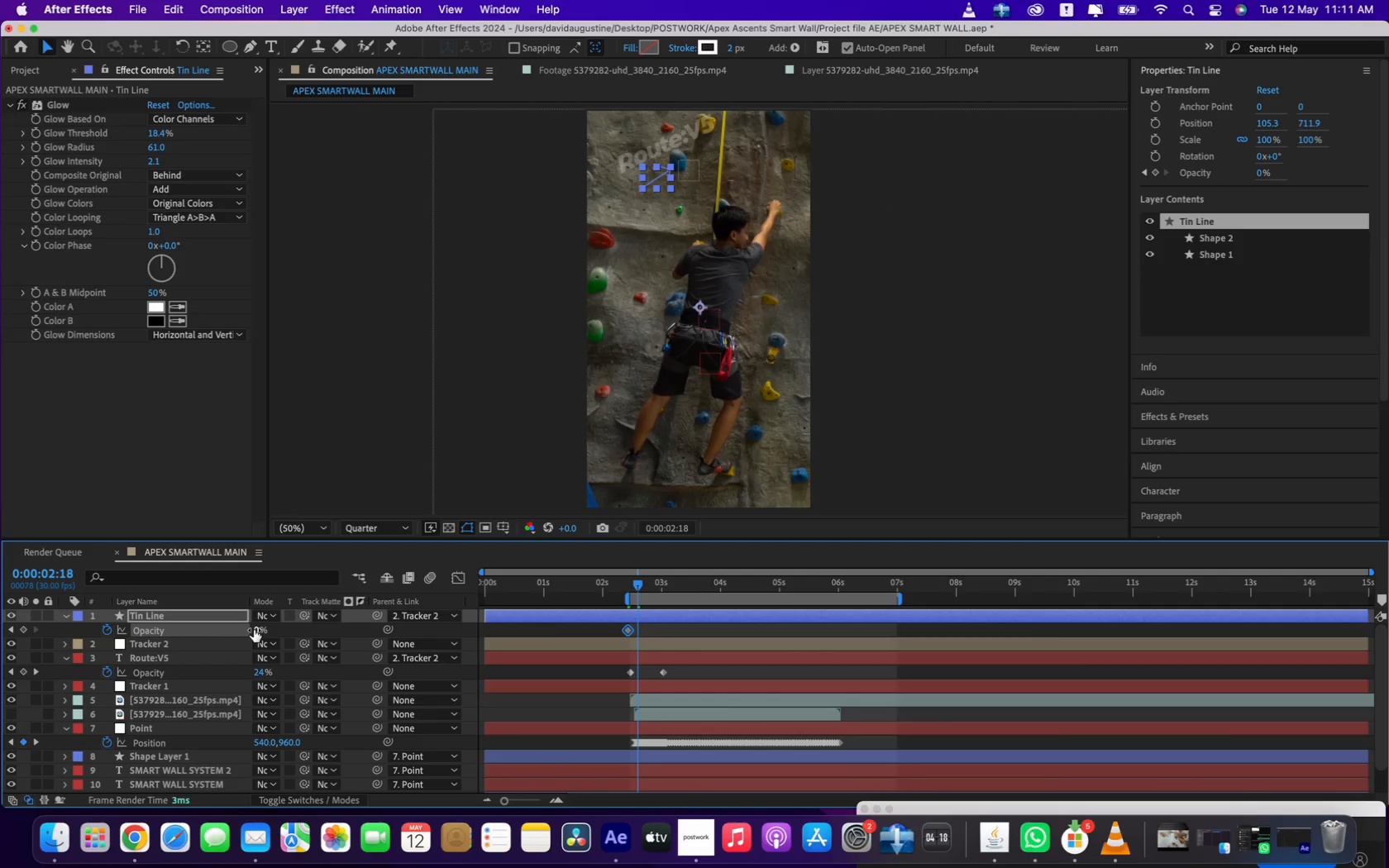 
left_click_drag(start_coordinate=[254, 630], to_coordinate=[580, 628])
 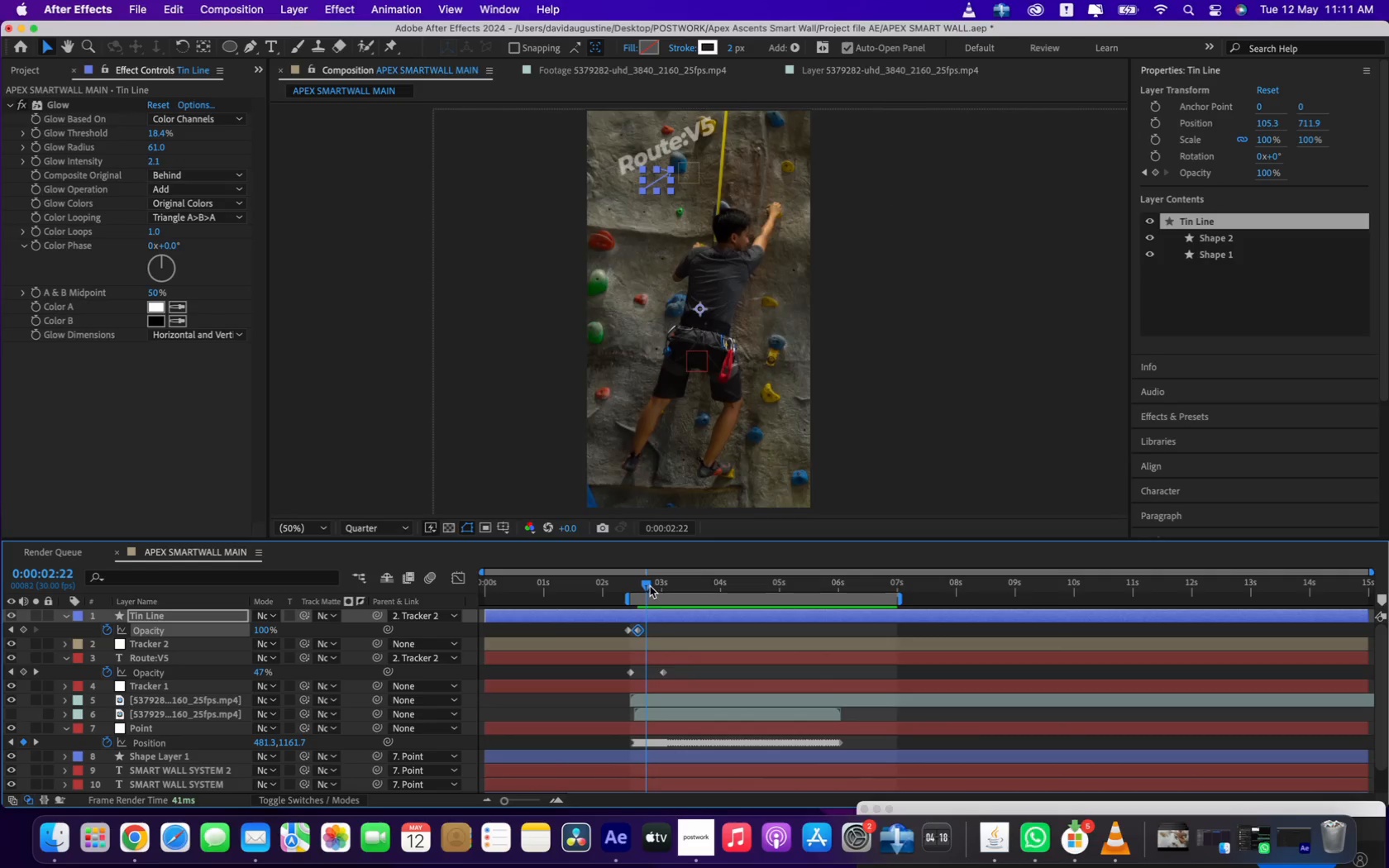 
left_click([661, 586])
 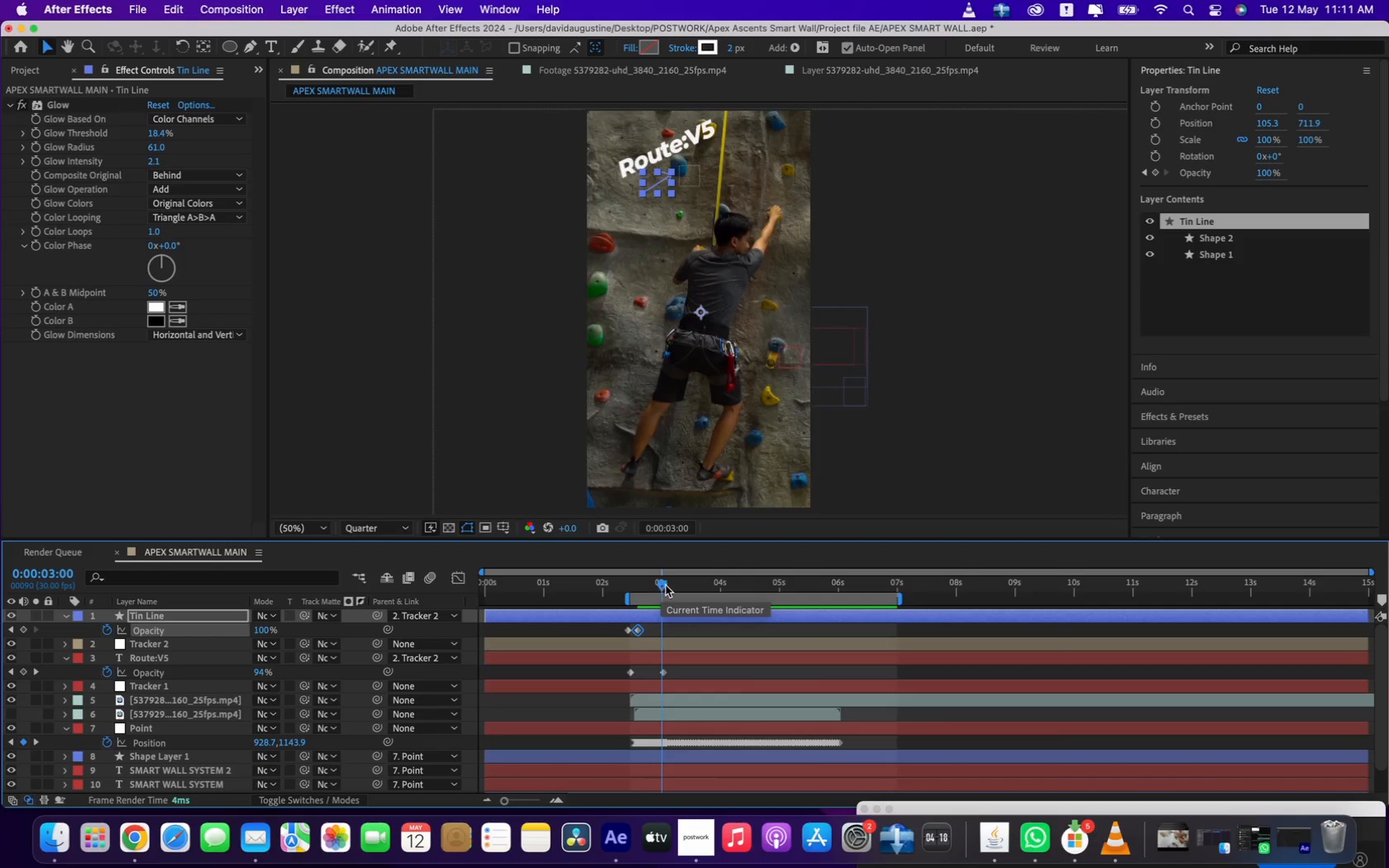 
left_click([679, 586])
 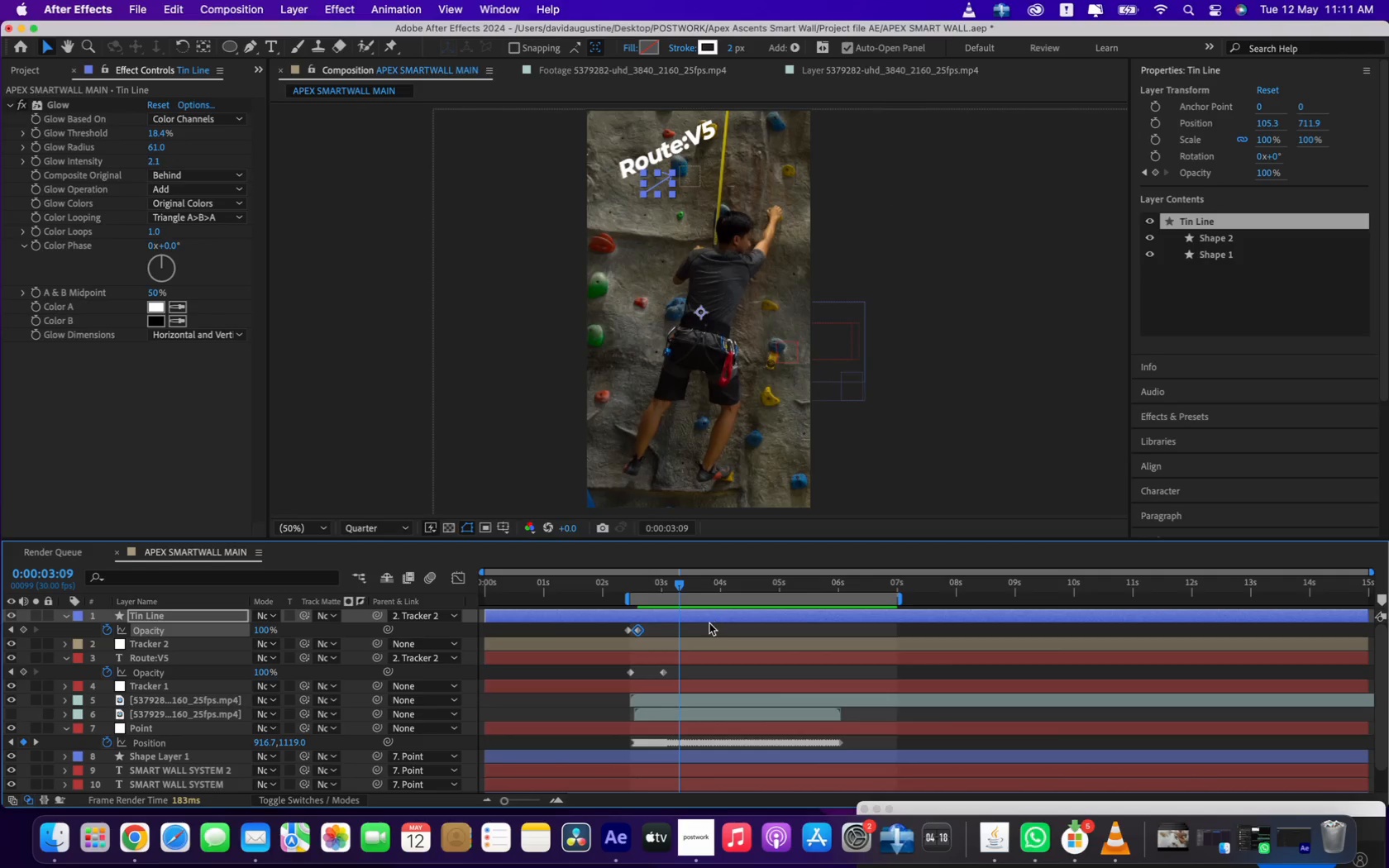 
left_click([706, 631])
 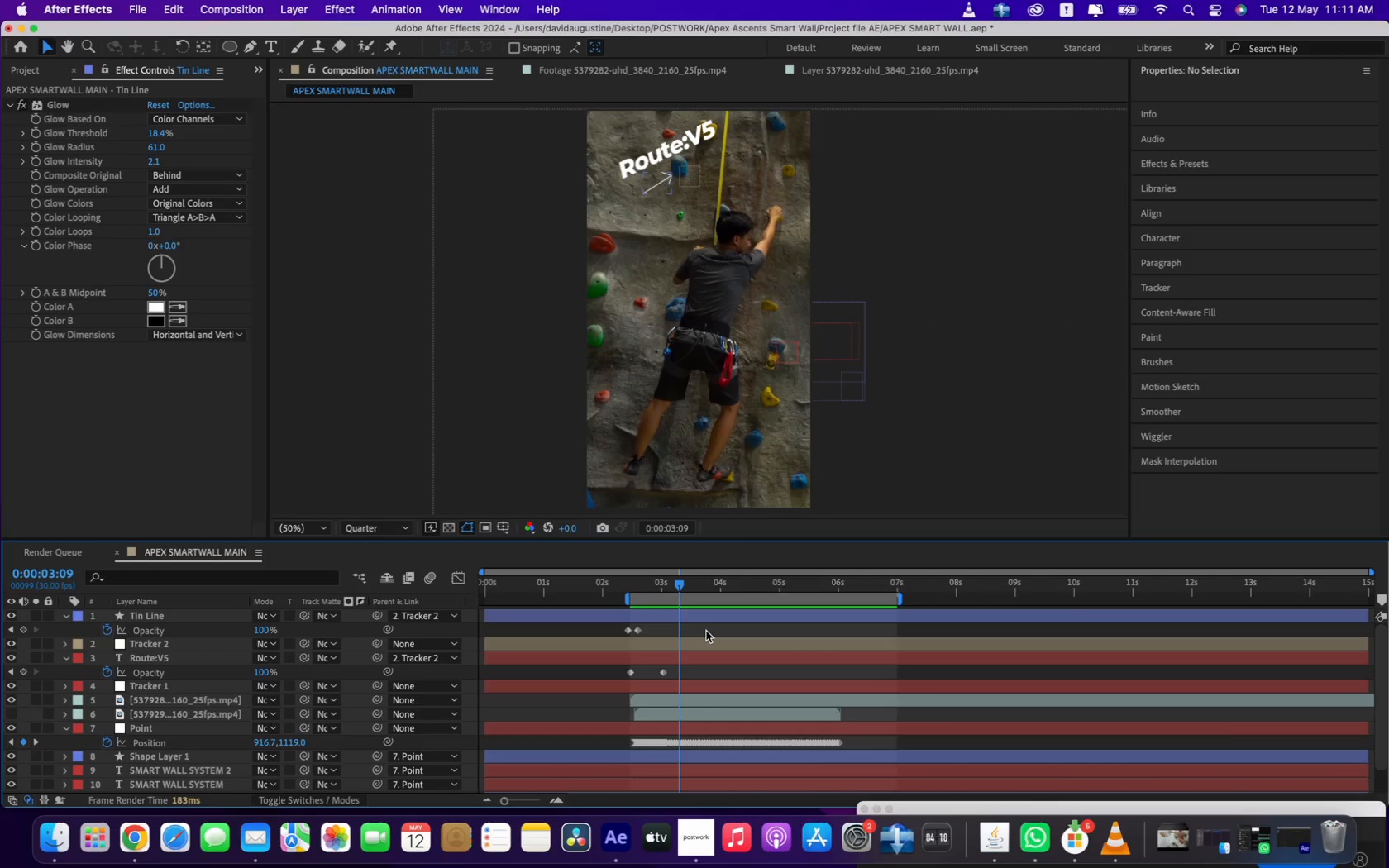 
wait(20.53)
 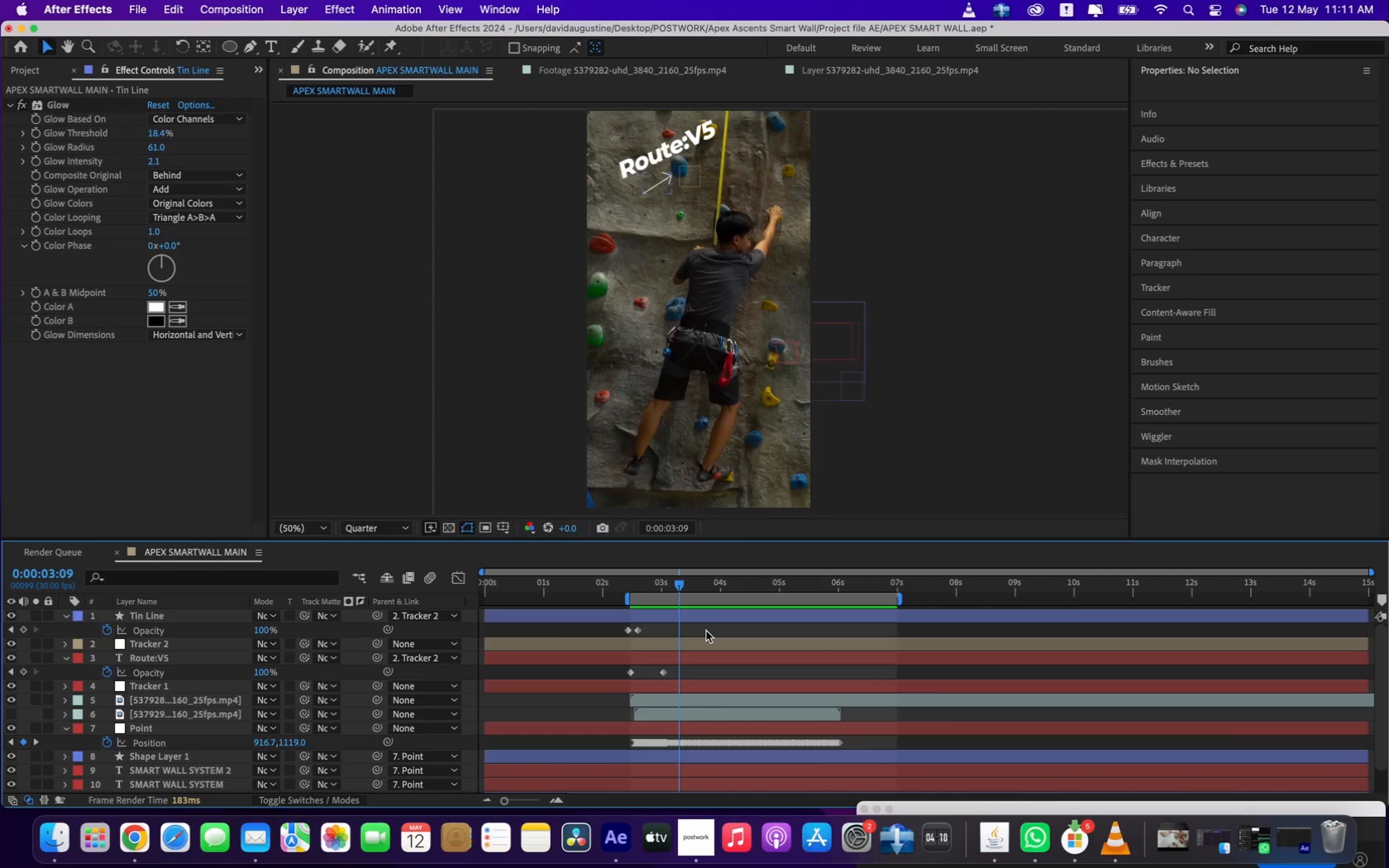 
left_click([325, 637])
 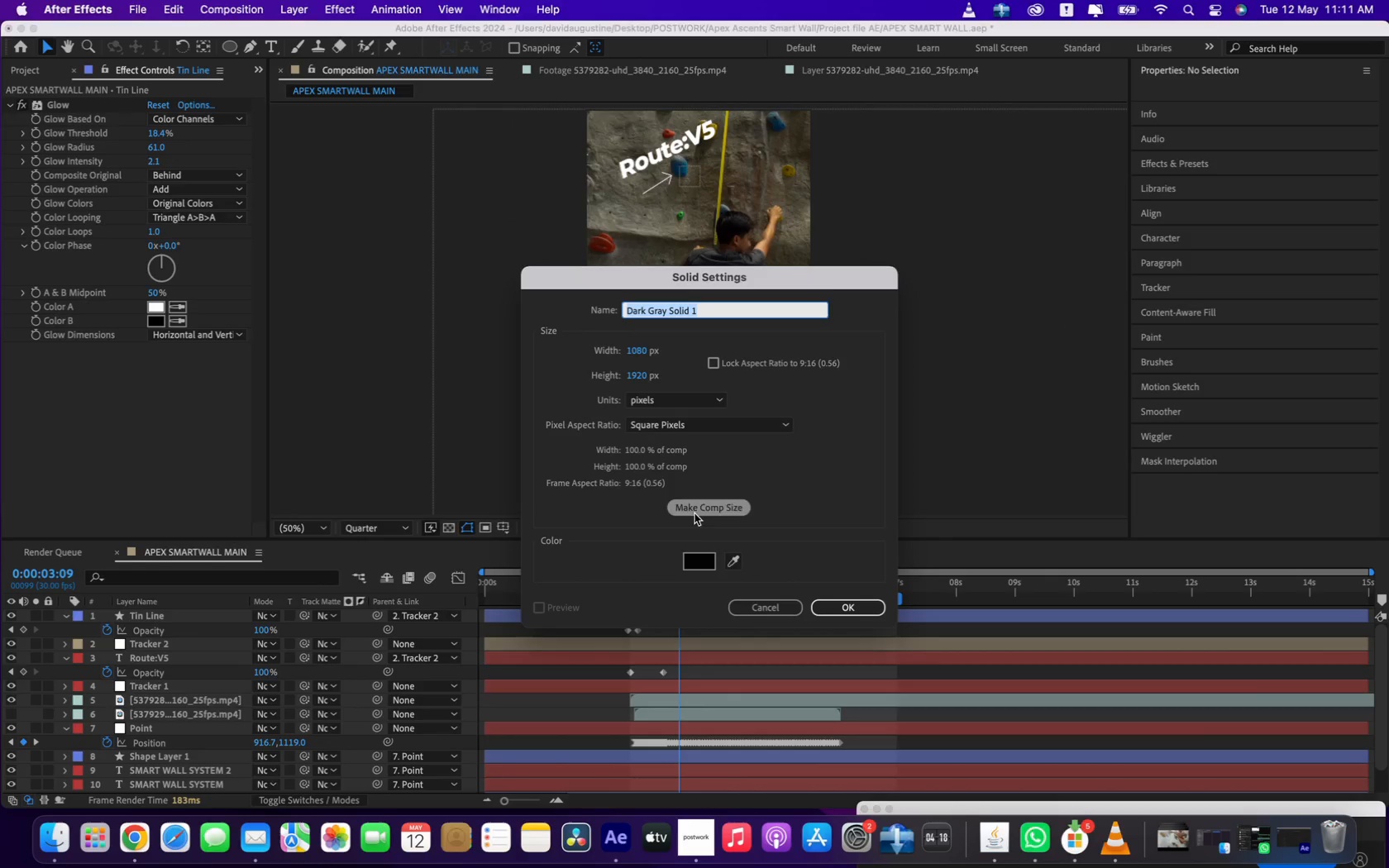 
left_click([693, 560])
 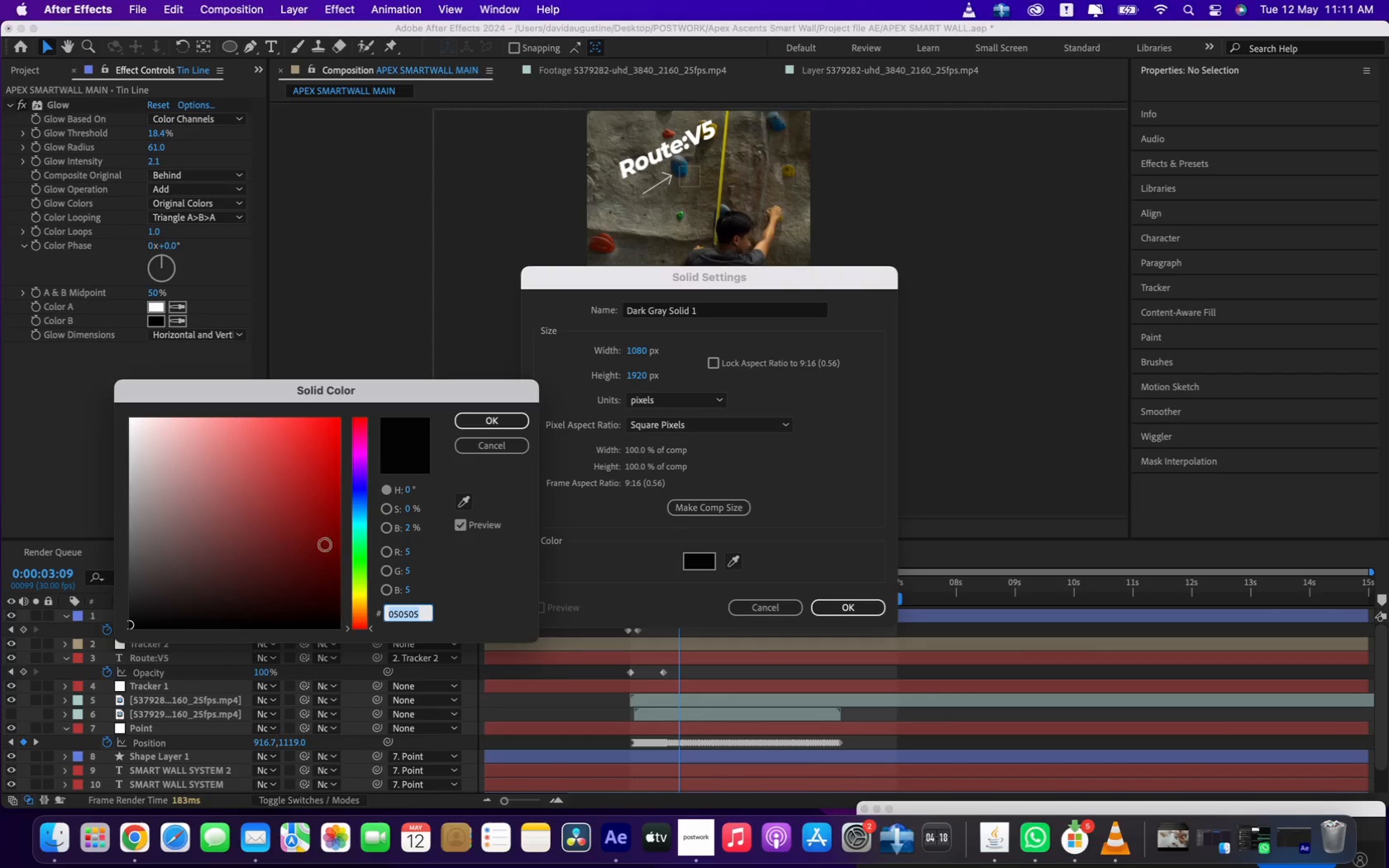 
left_click_drag(start_coordinate=[320, 547], to_coordinate=[323, 524])
 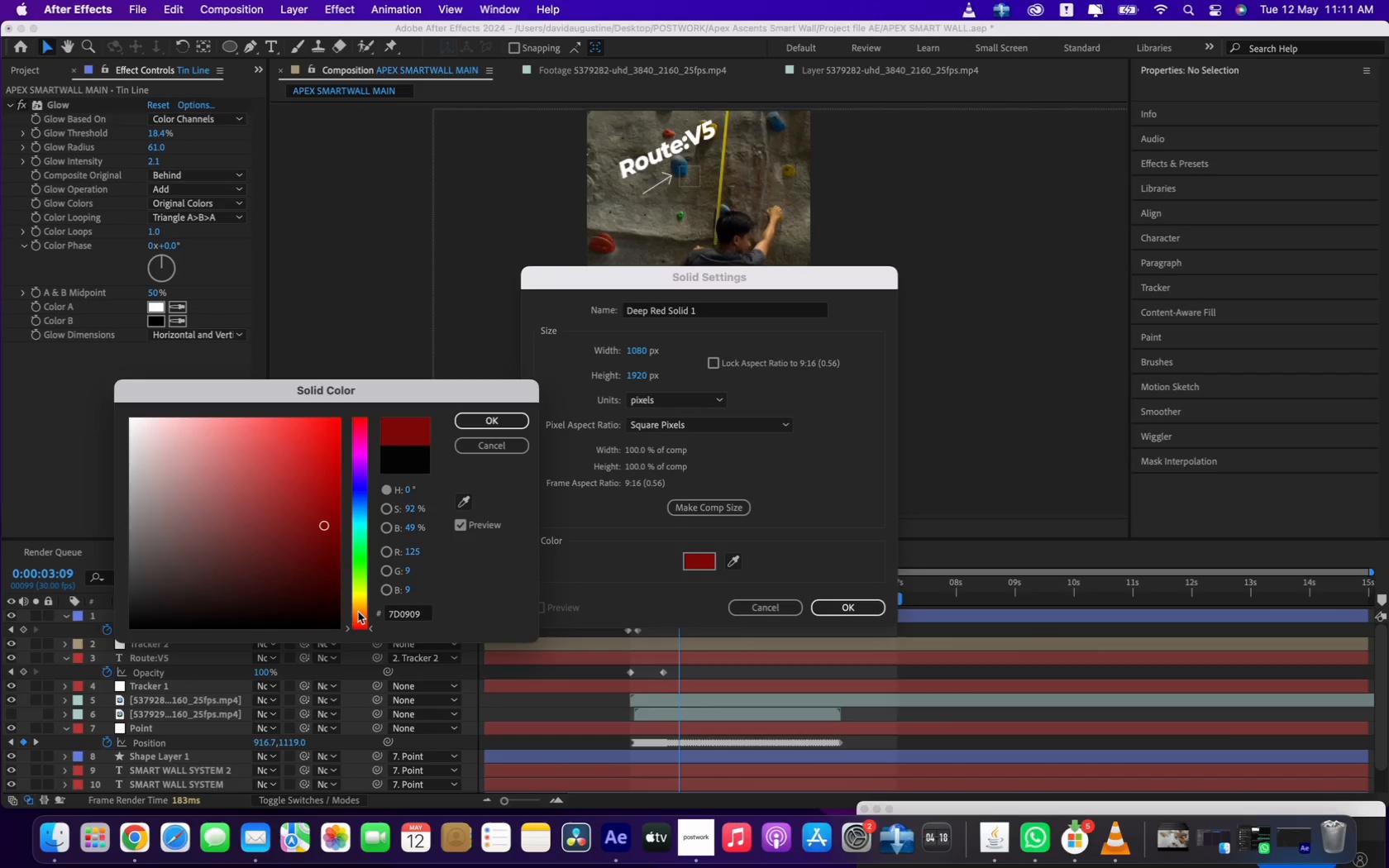 
left_click_drag(start_coordinate=[358, 613], to_coordinate=[358, 608])
 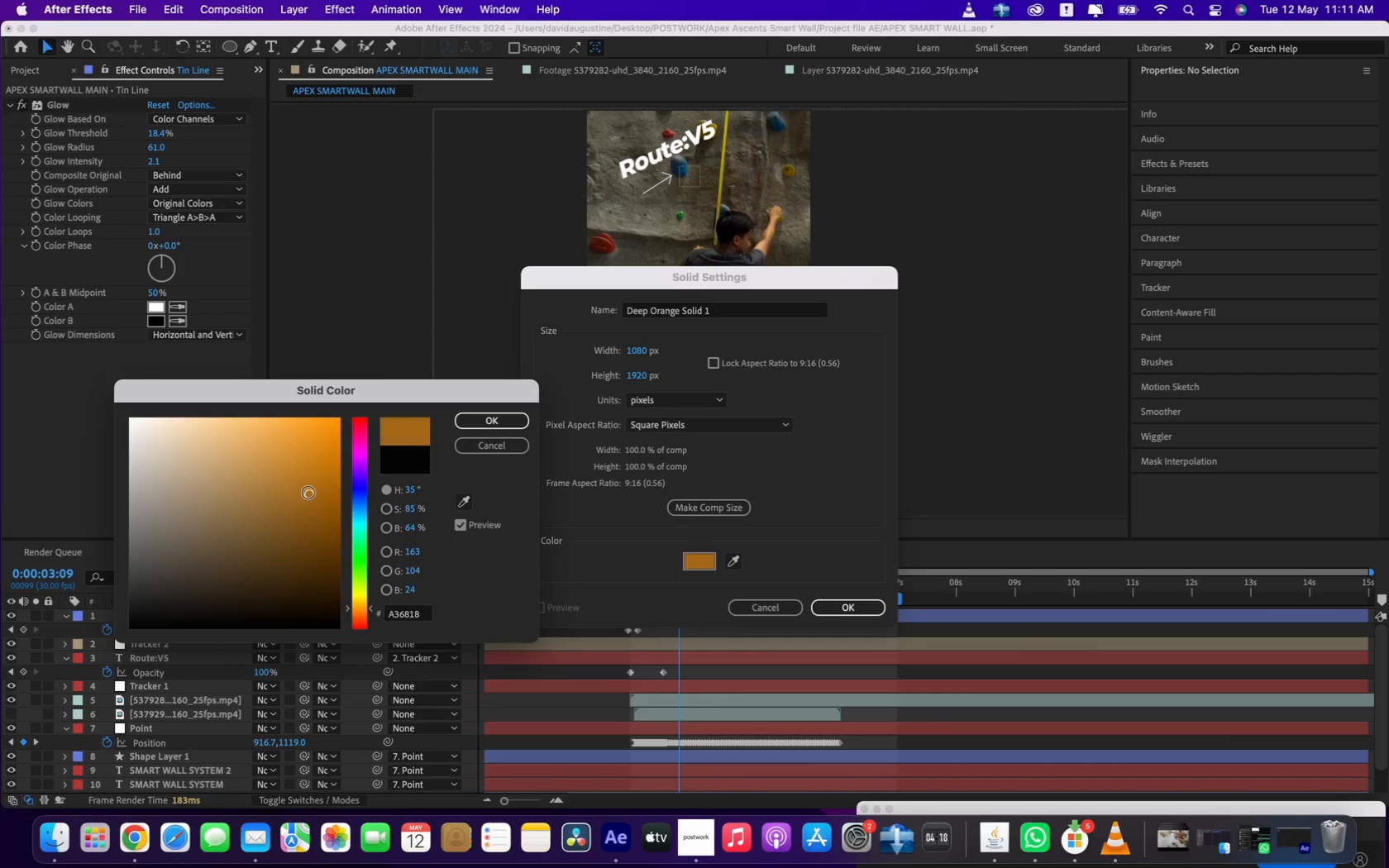 
left_click_drag(start_coordinate=[308, 494], to_coordinate=[313, 427])
 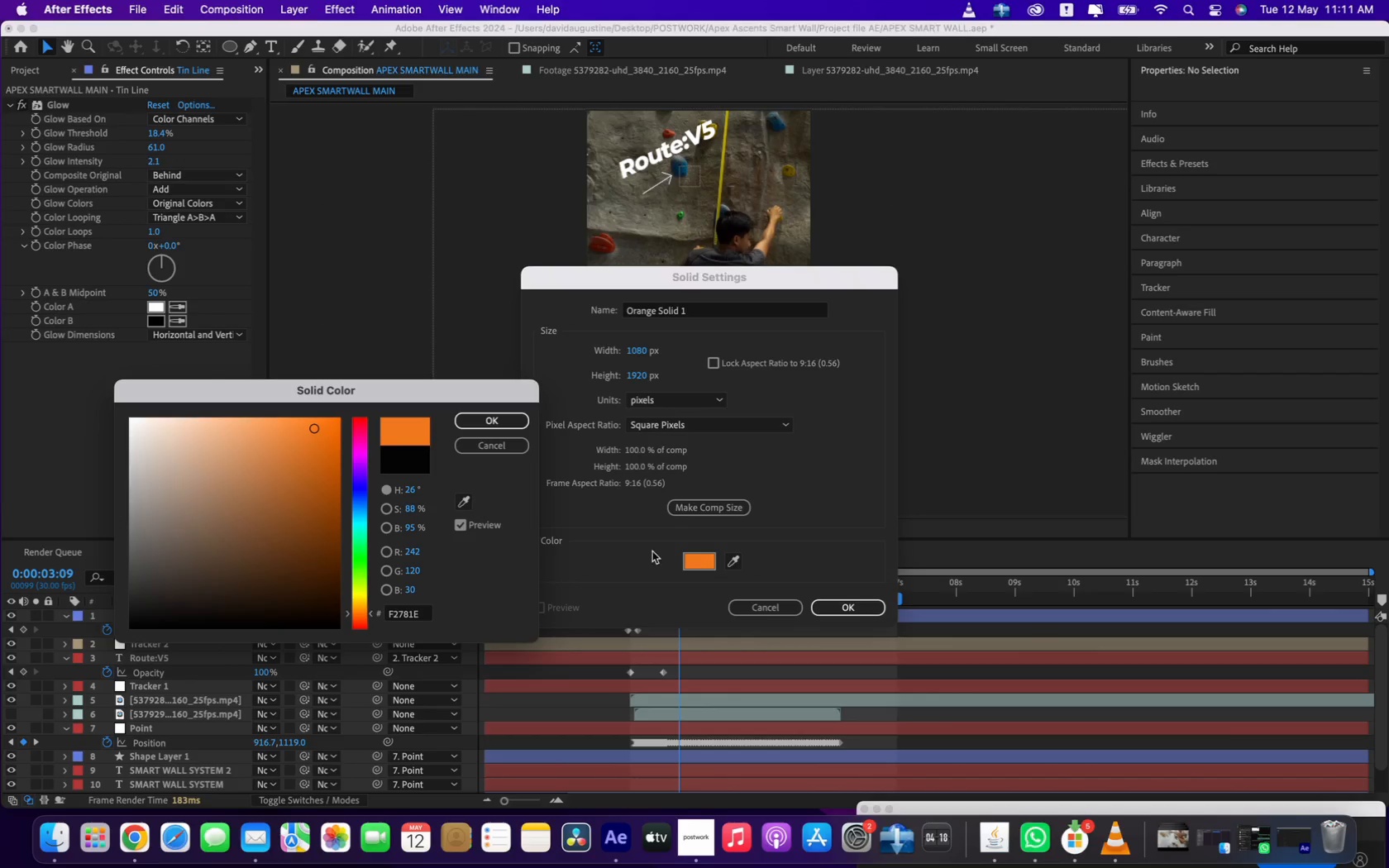 
wait(5.95)
 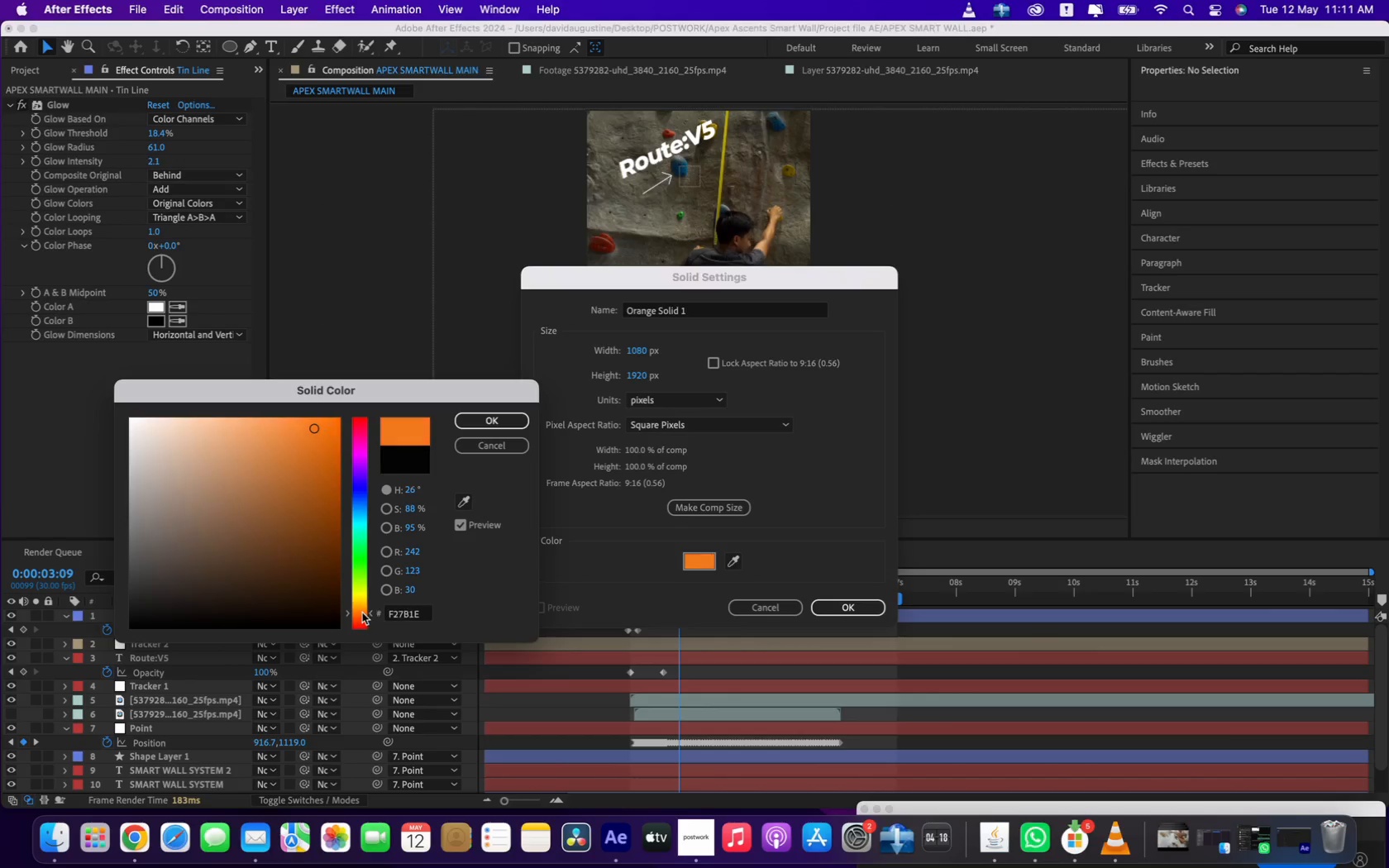 
left_click([360, 509])
 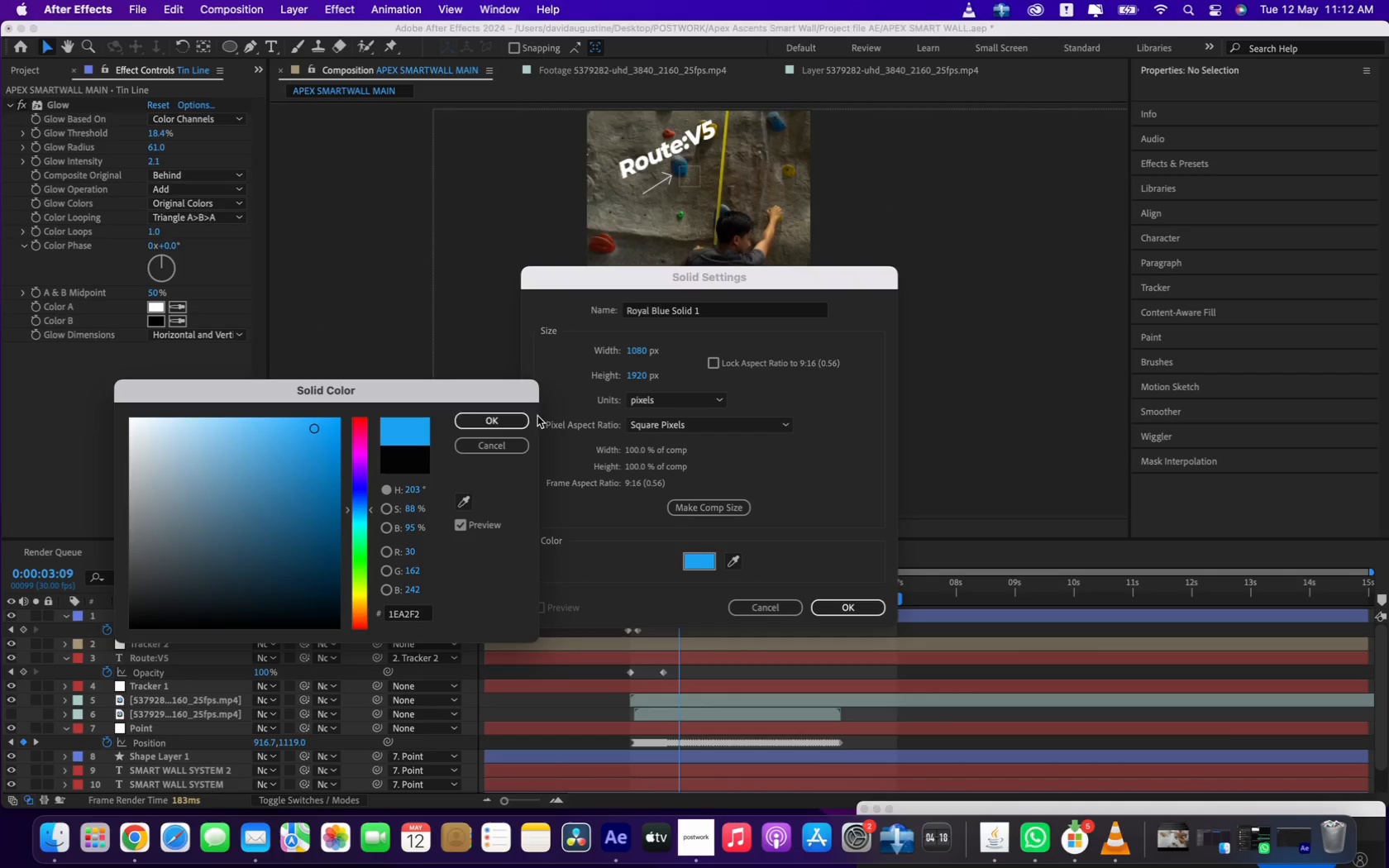 
double_click([511, 416])
 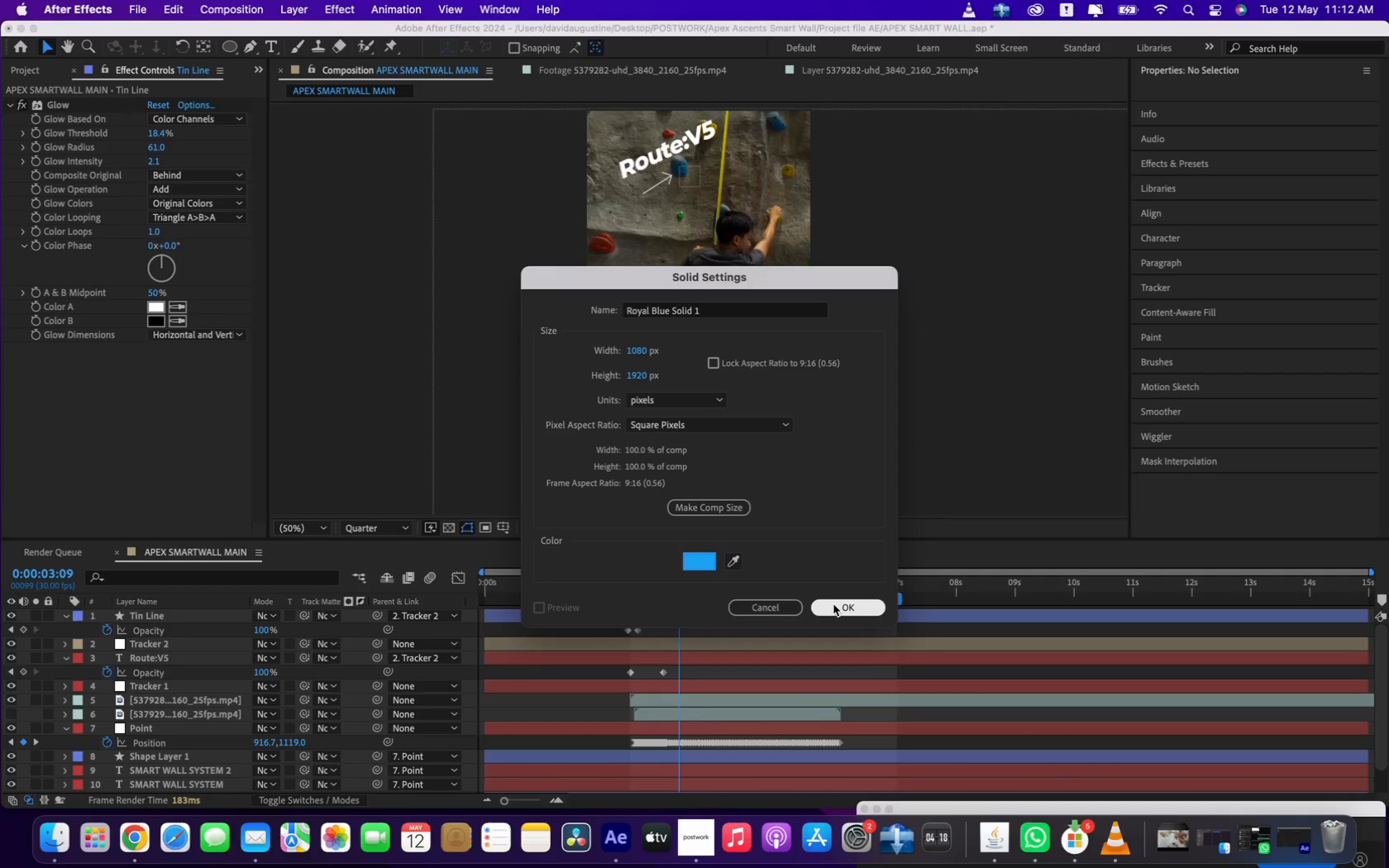 
wait(7.18)
 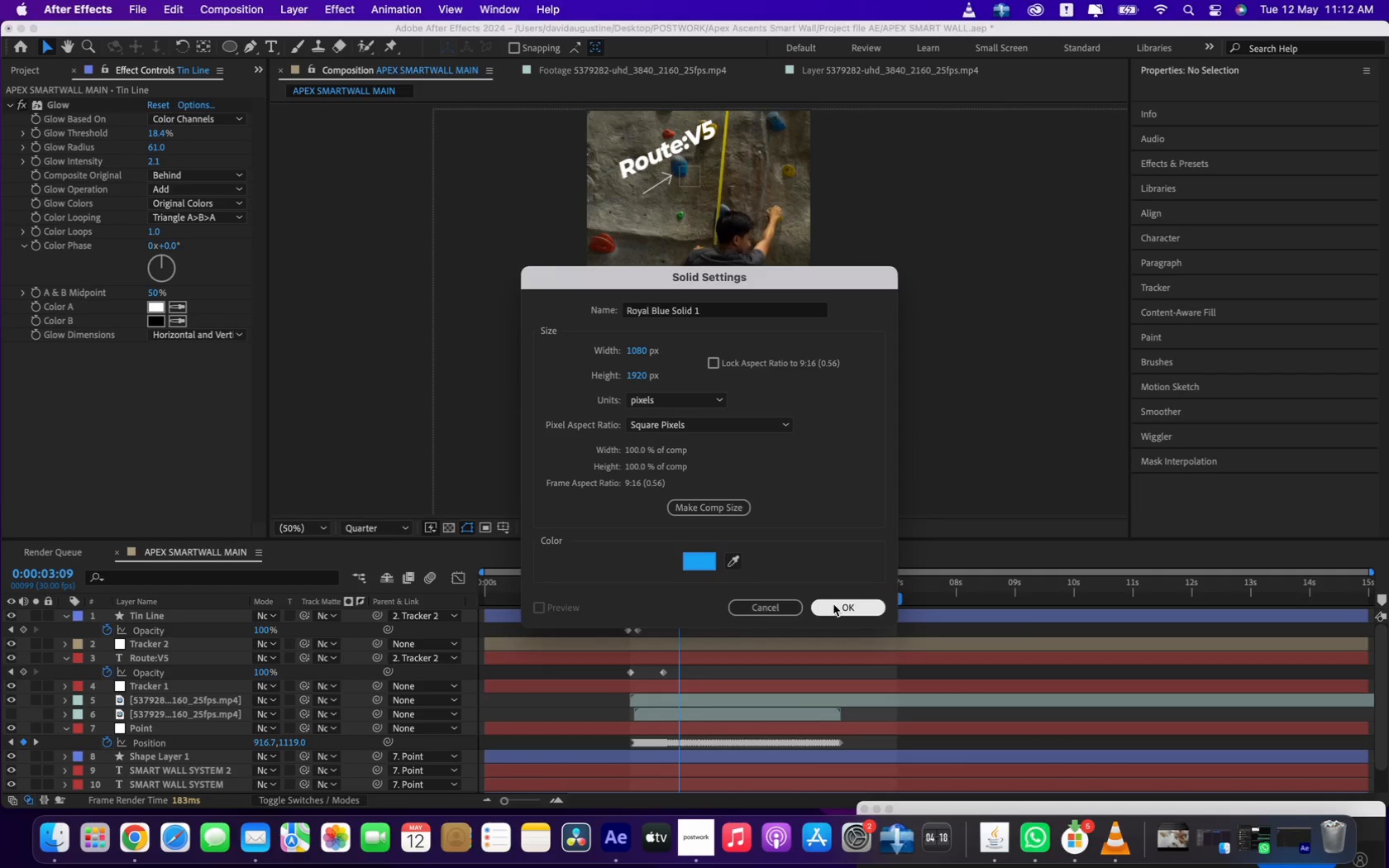 
left_click([833, 604])
 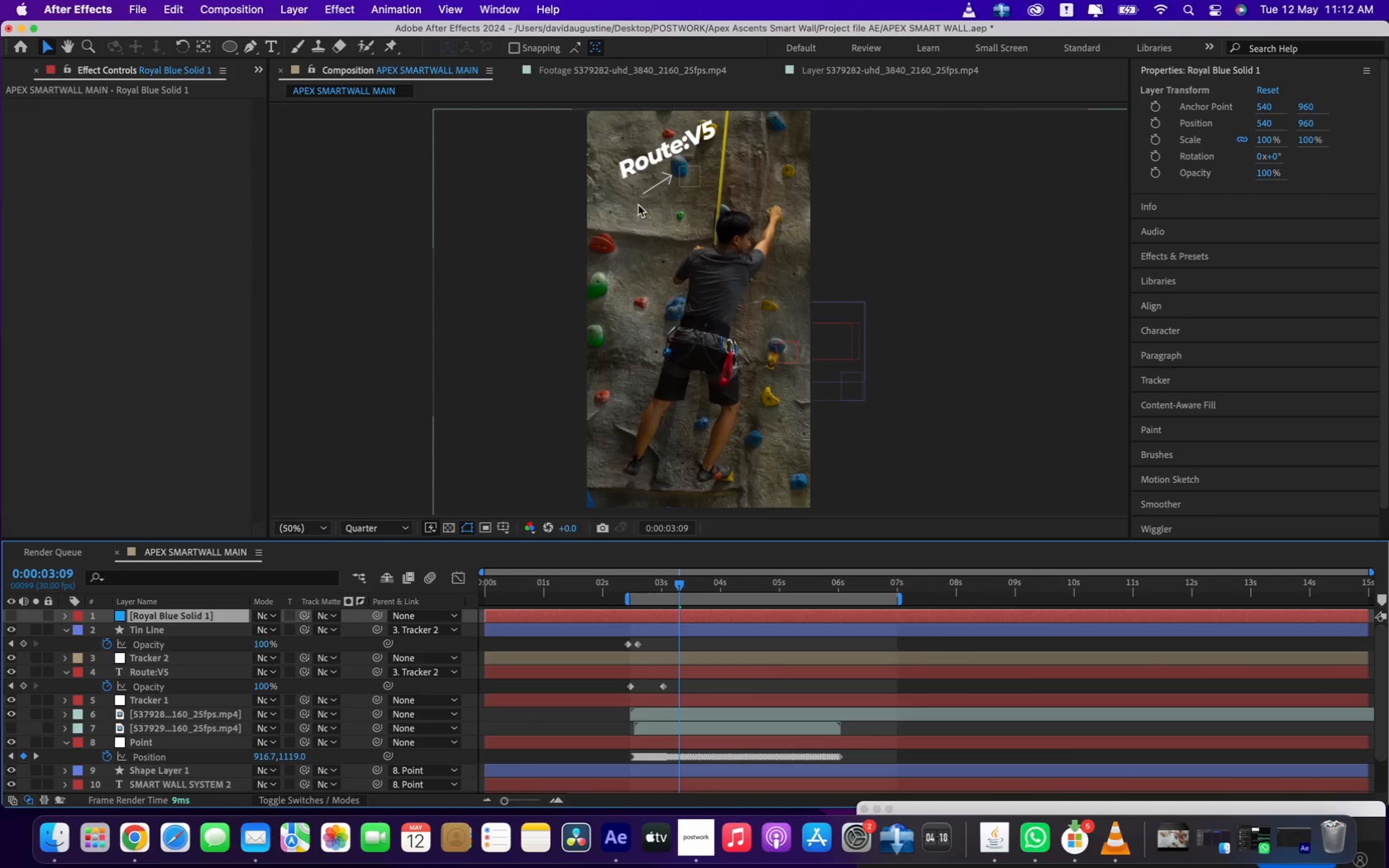 
wait(5.51)
 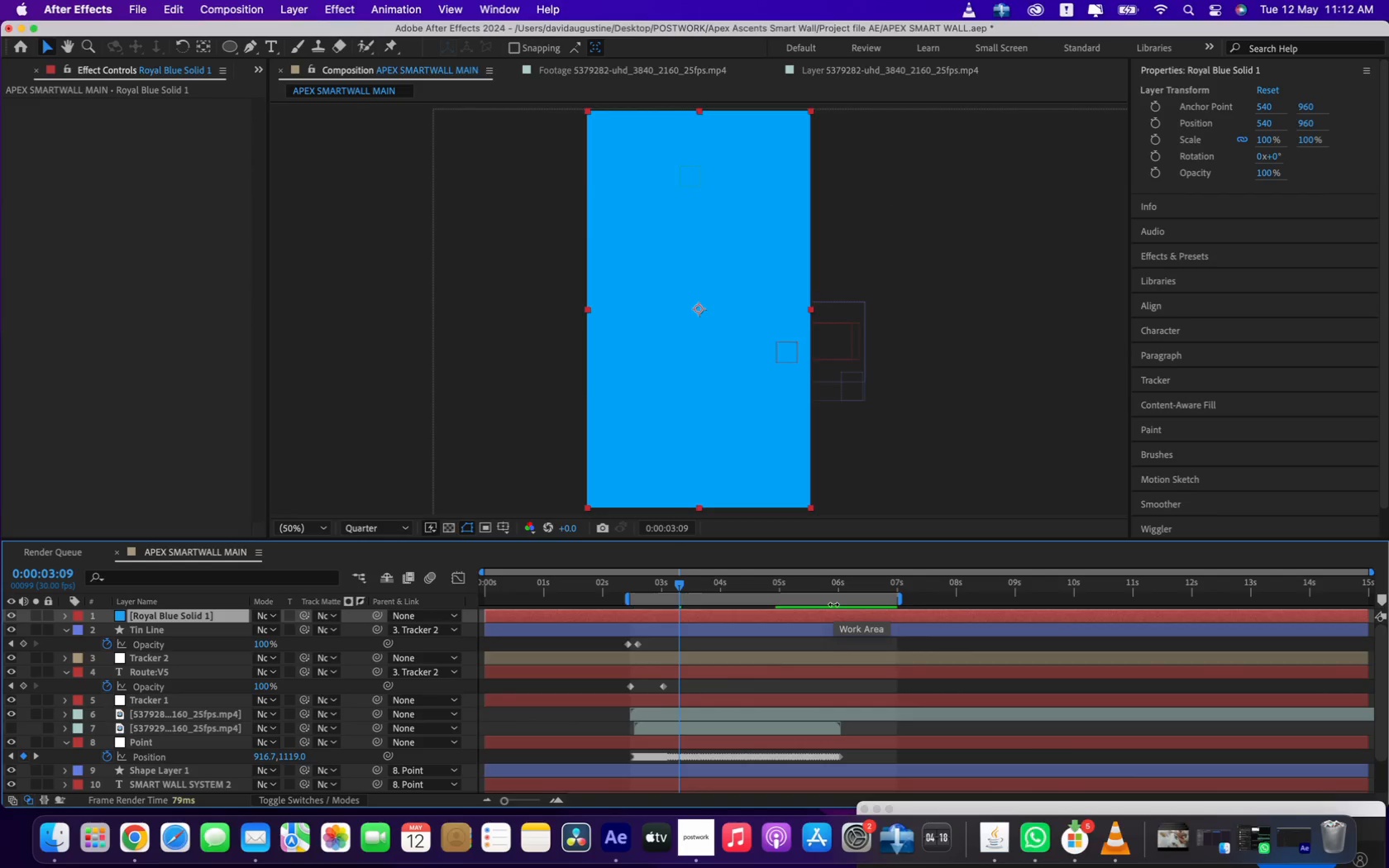 
scroll: coordinate [672, 143], scroll_direction: down, amount: 1.0
 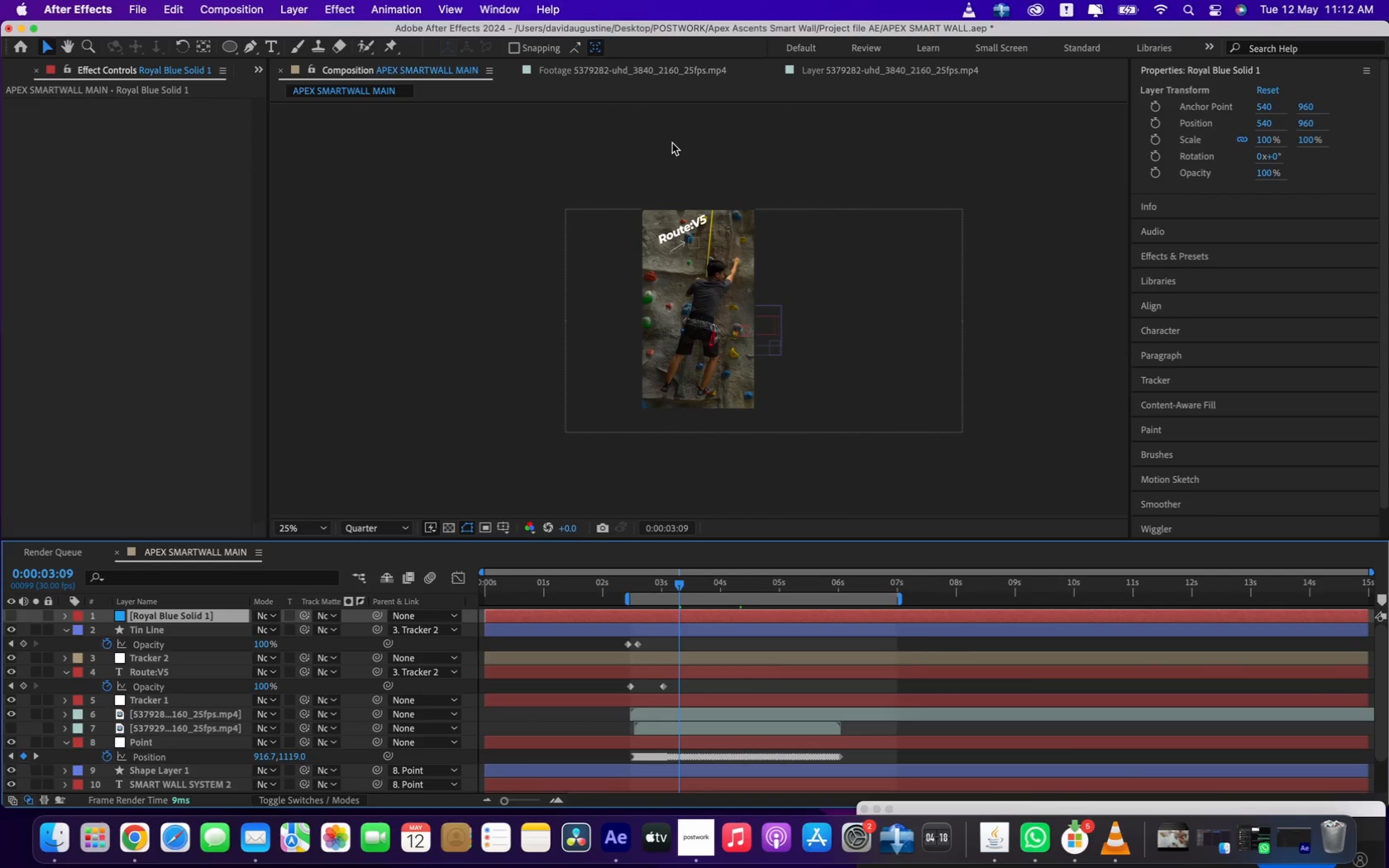 
scroll: coordinate [672, 143], scroll_direction: up, amount: 4.0
 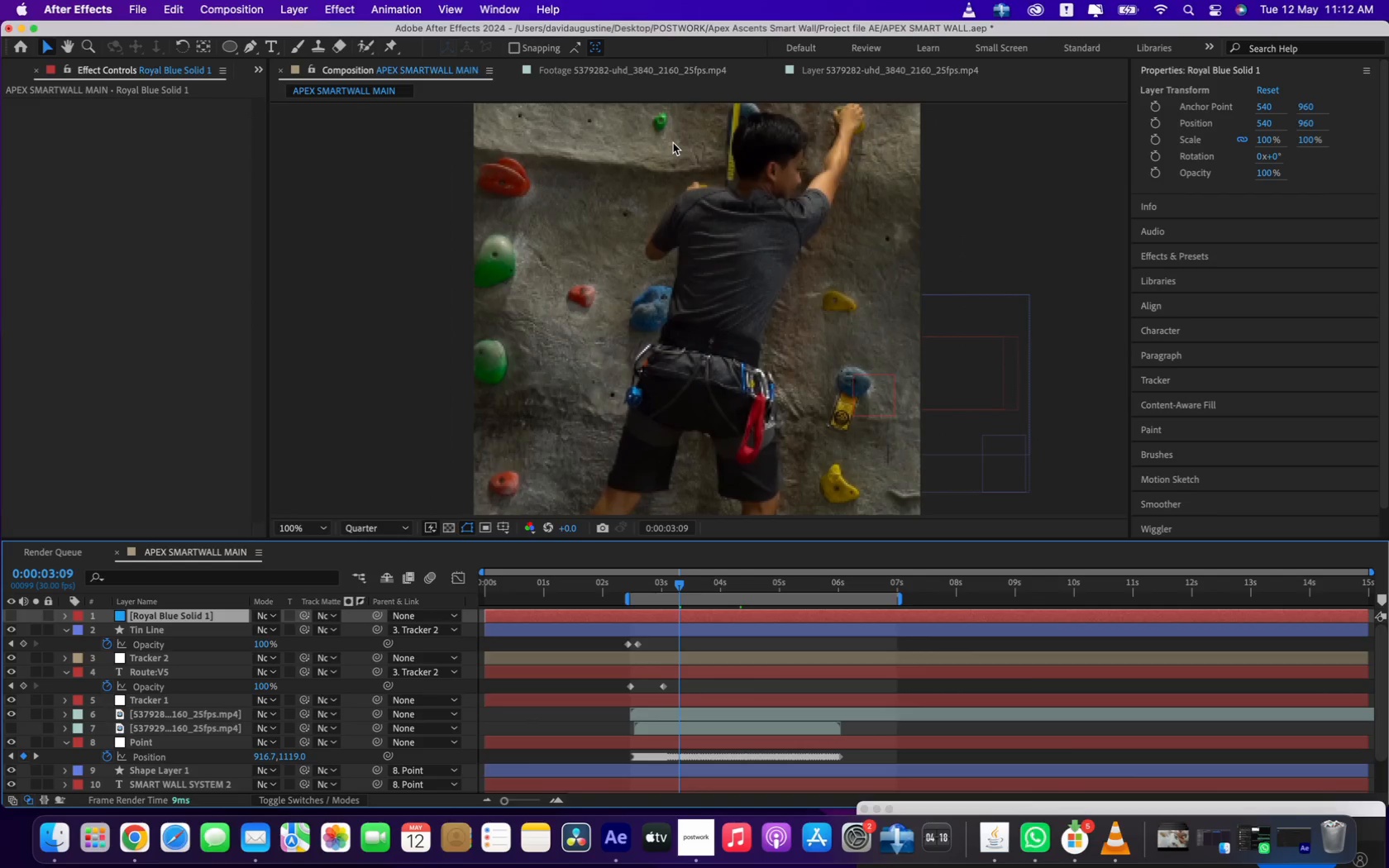 
key(H)
 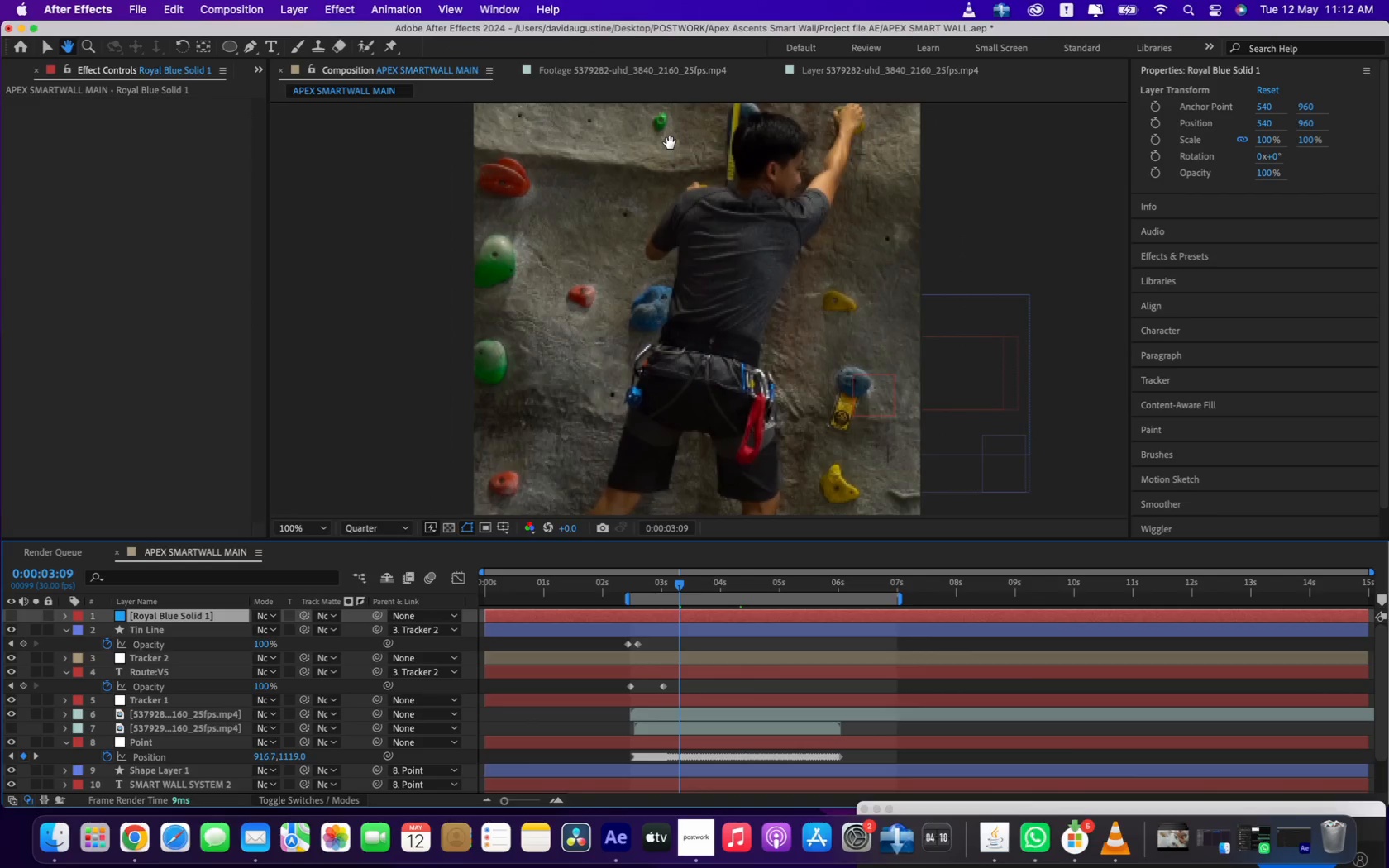 
left_click_drag(start_coordinate=[670, 143], to_coordinate=[686, 336])
 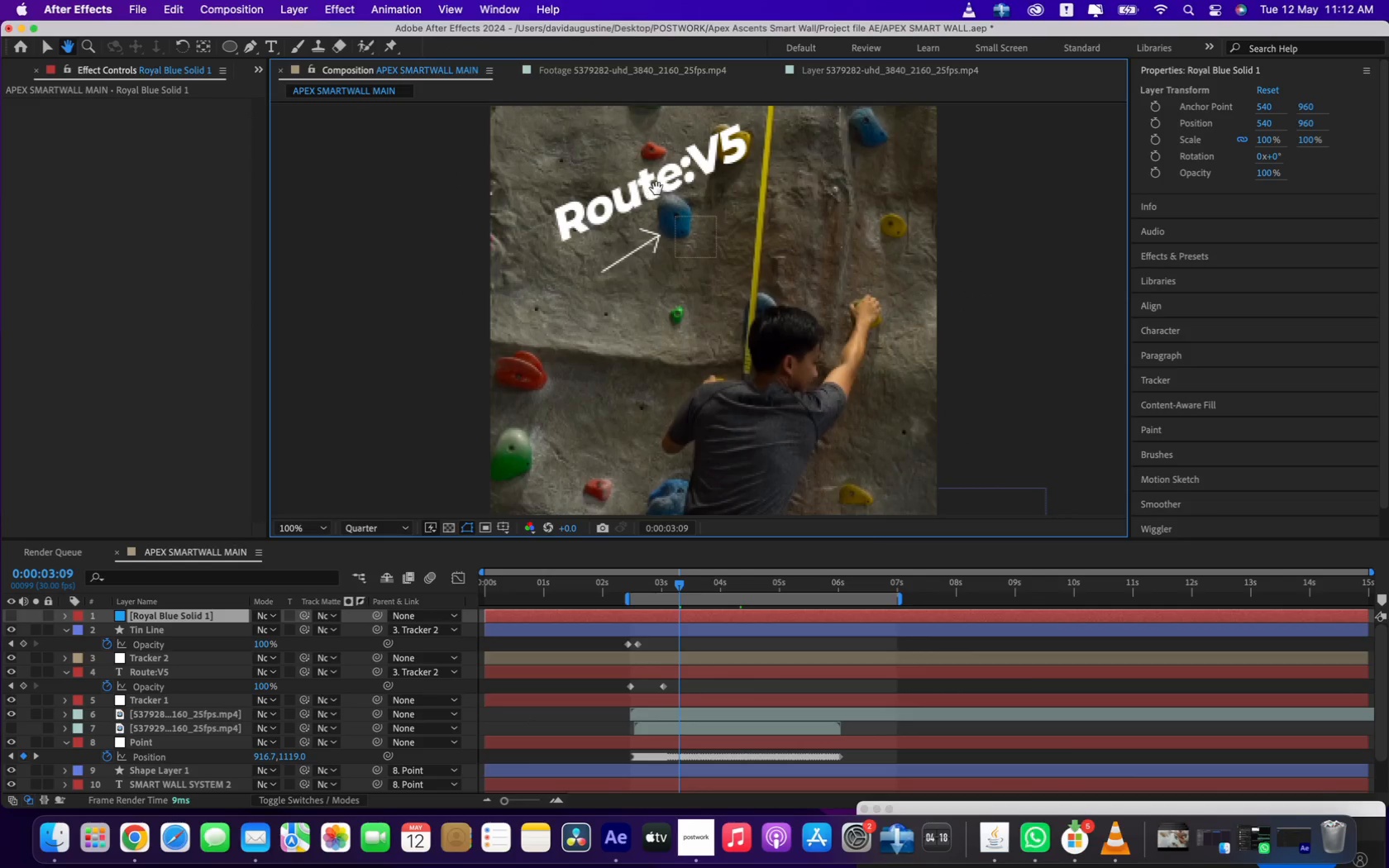 
scroll: coordinate [656, 188], scroll_direction: up, amount: 1.0
 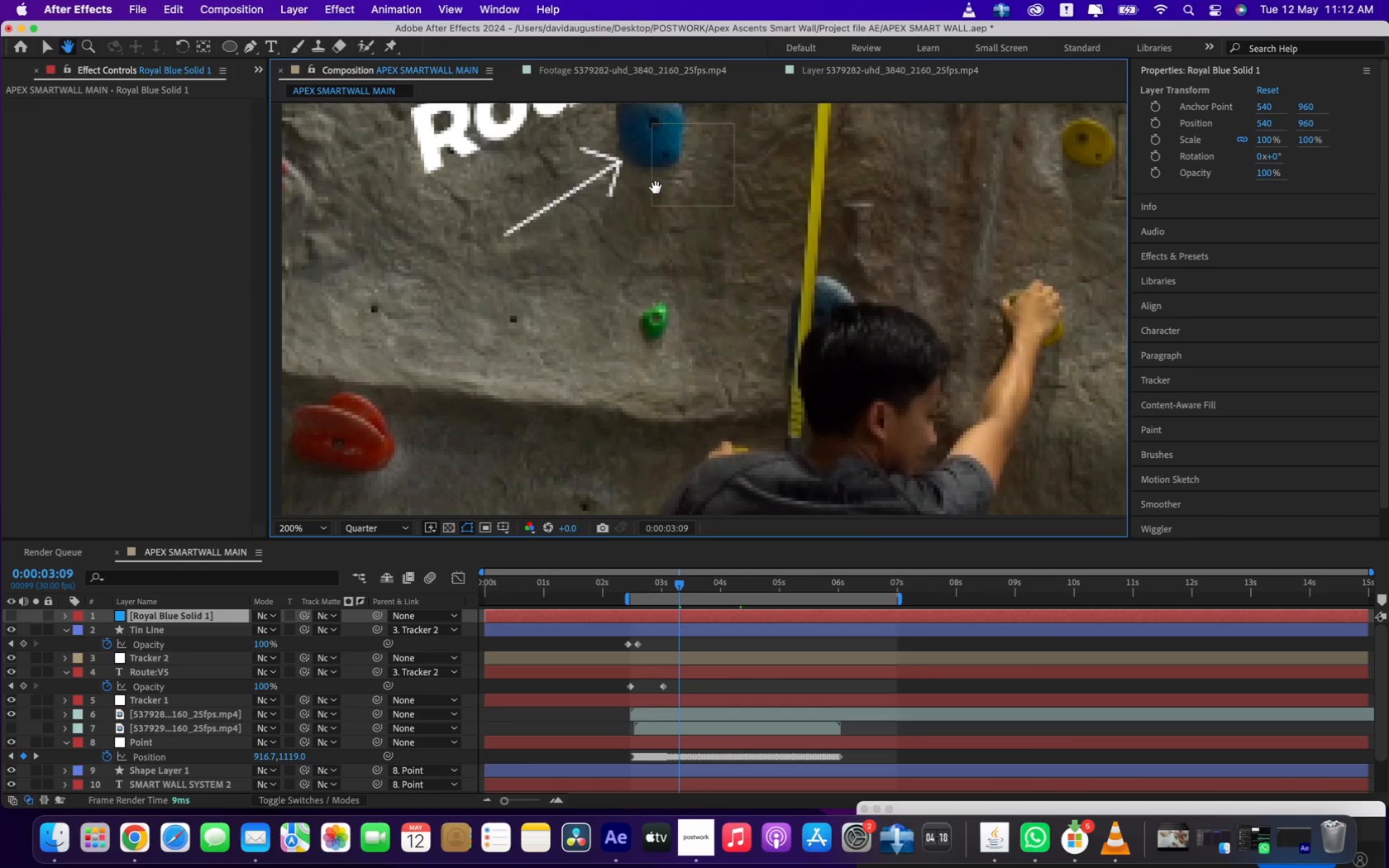 
left_click_drag(start_coordinate=[656, 186], to_coordinate=[676, 366])
 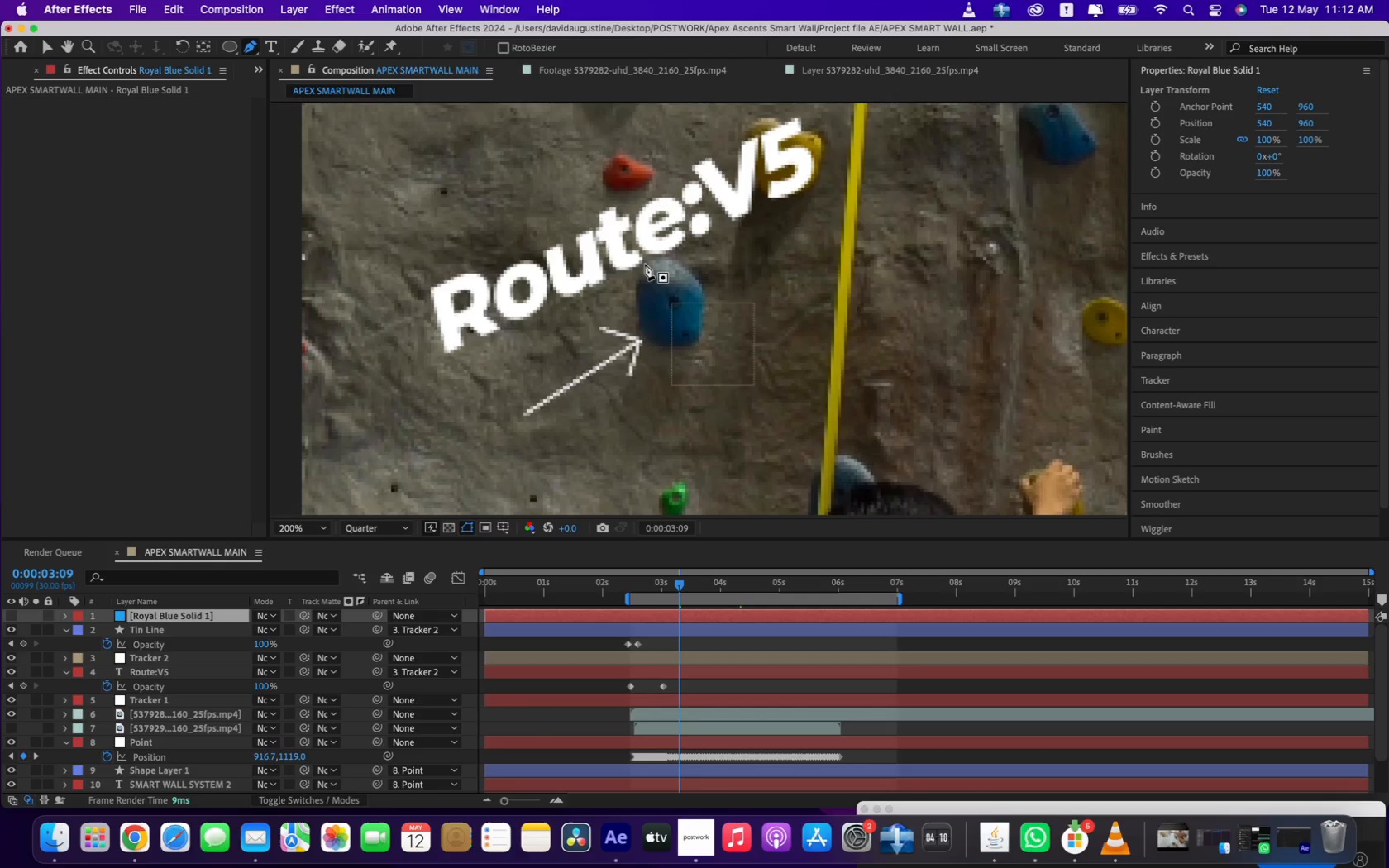 
left_click([649, 257])
 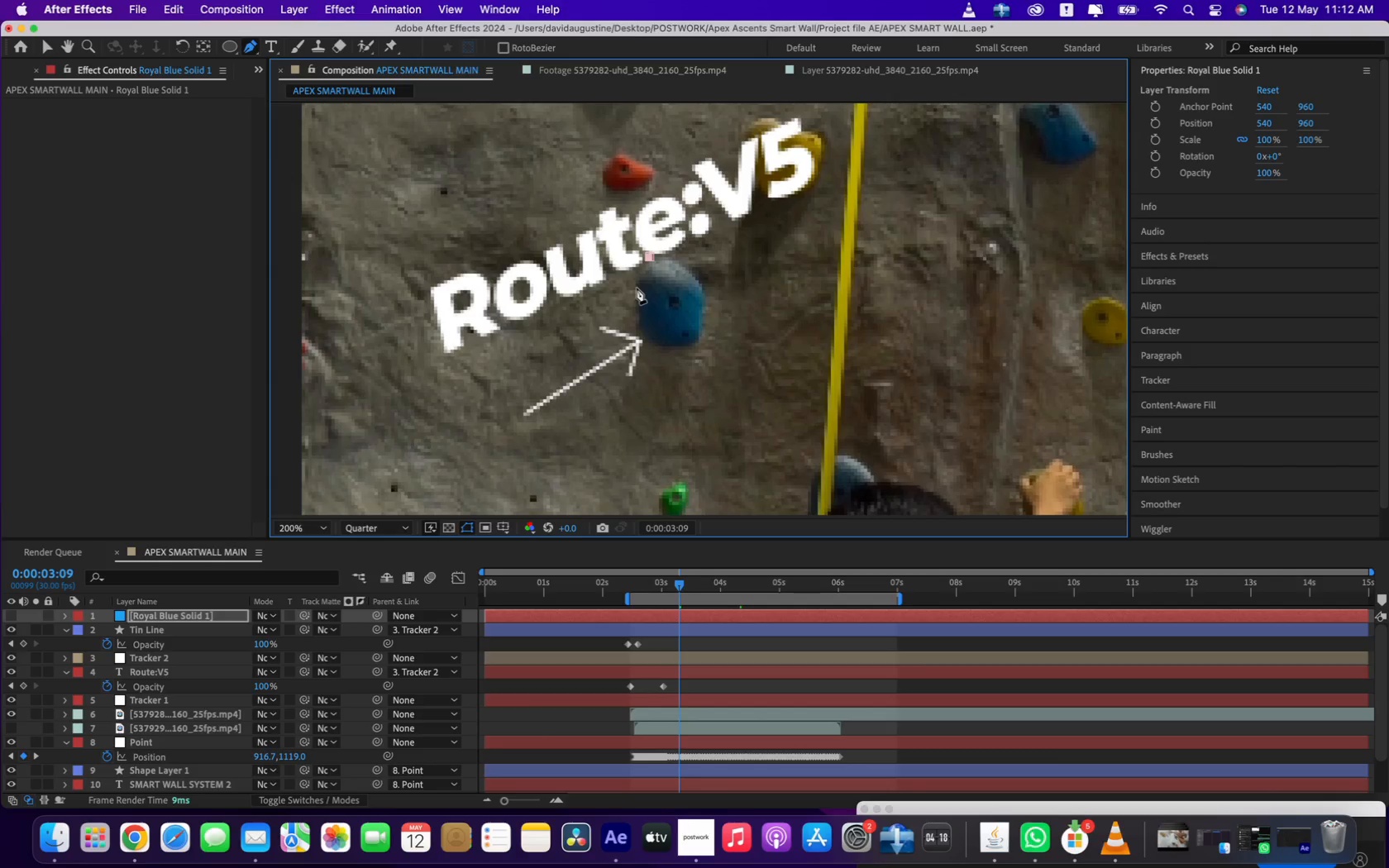 
left_click_drag(start_coordinate=[637, 288], to_coordinate=[637, 294])
 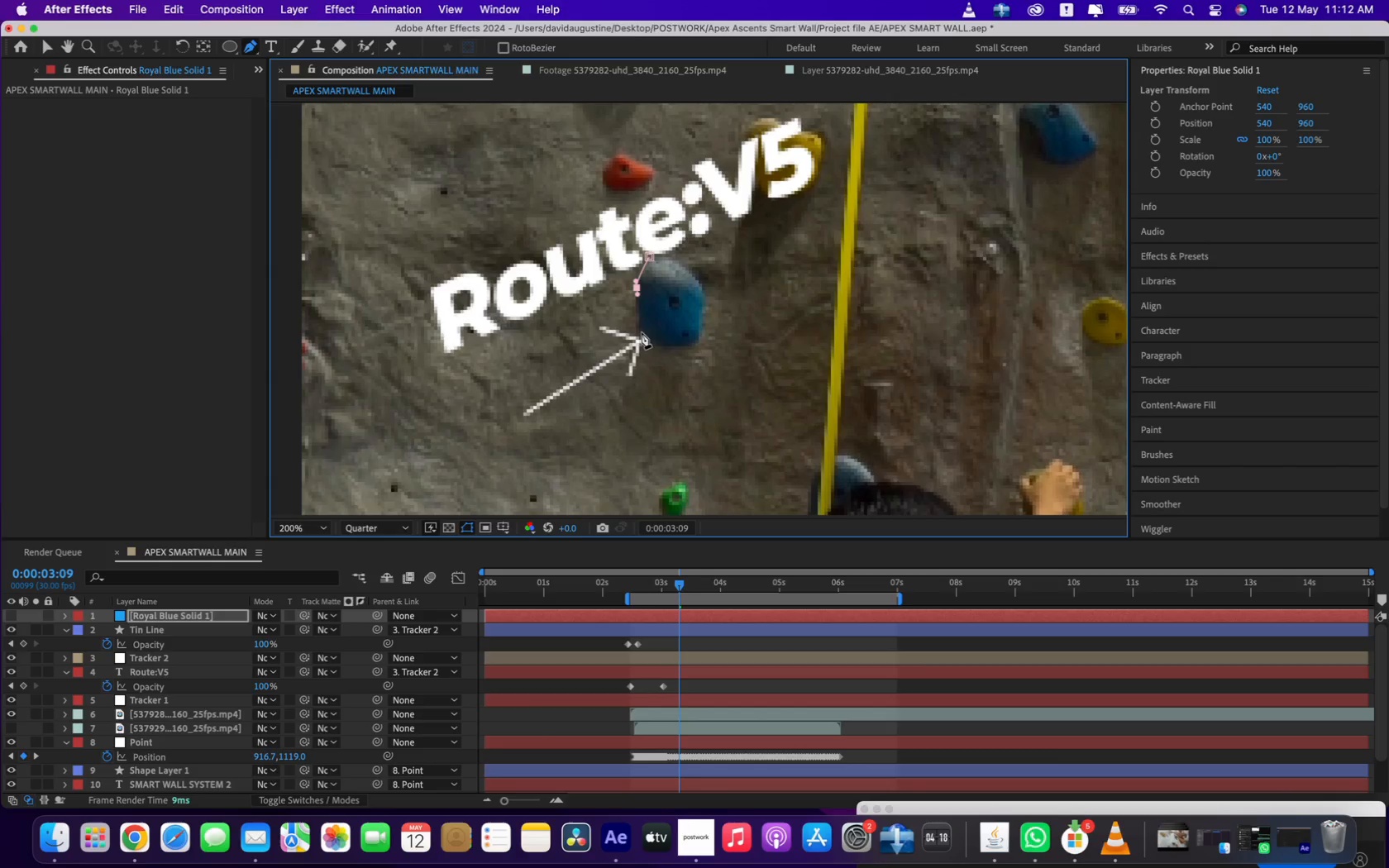 
left_click_drag(start_coordinate=[642, 333], to_coordinate=[644, 337])
 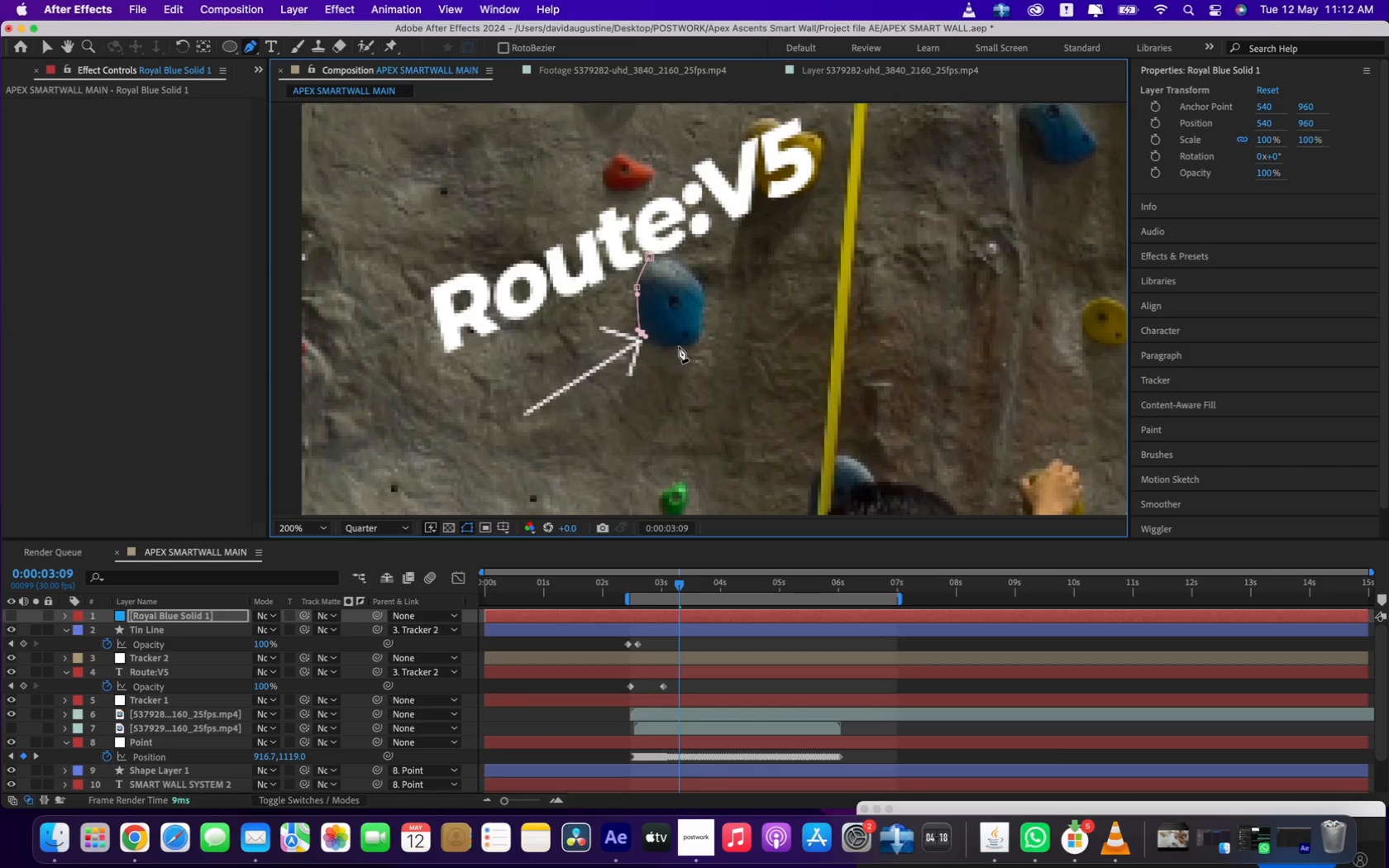 
left_click_drag(start_coordinate=[679, 346], to_coordinate=[697, 346])
 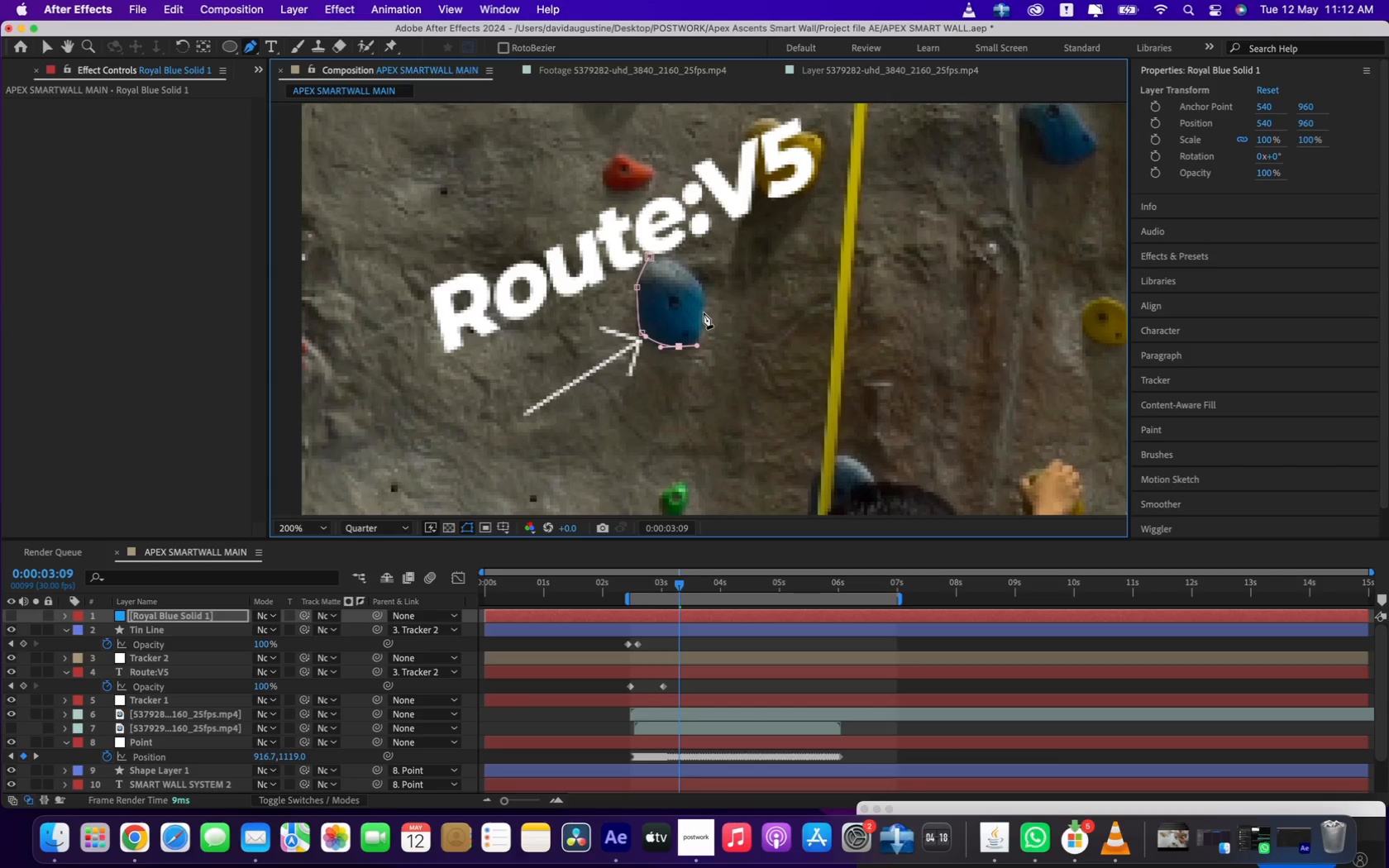 
left_click_drag(start_coordinate=[704, 312], to_coordinate=[702, 298])
 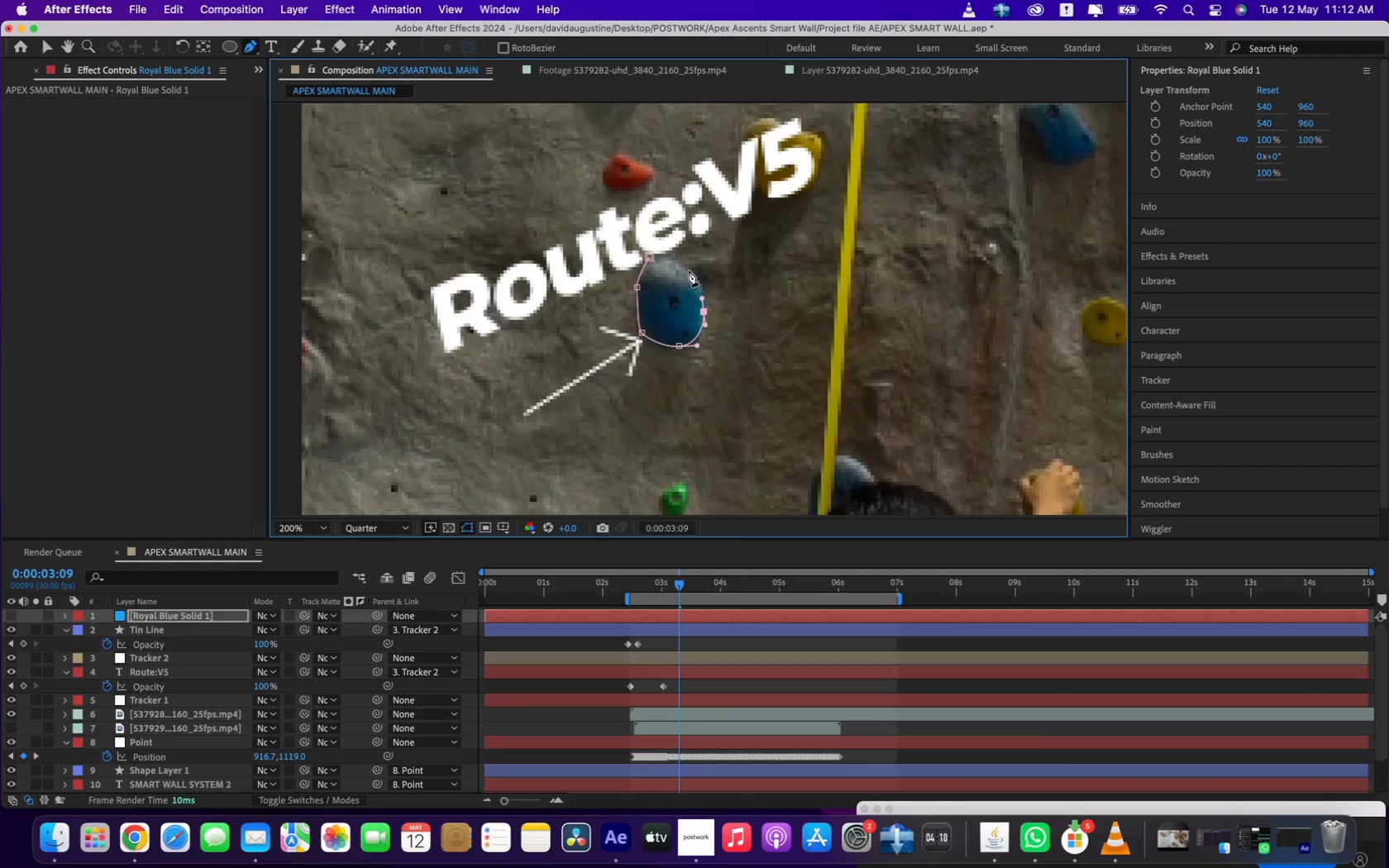 
left_click_drag(start_coordinate=[686, 266], to_coordinate=[669, 252])
 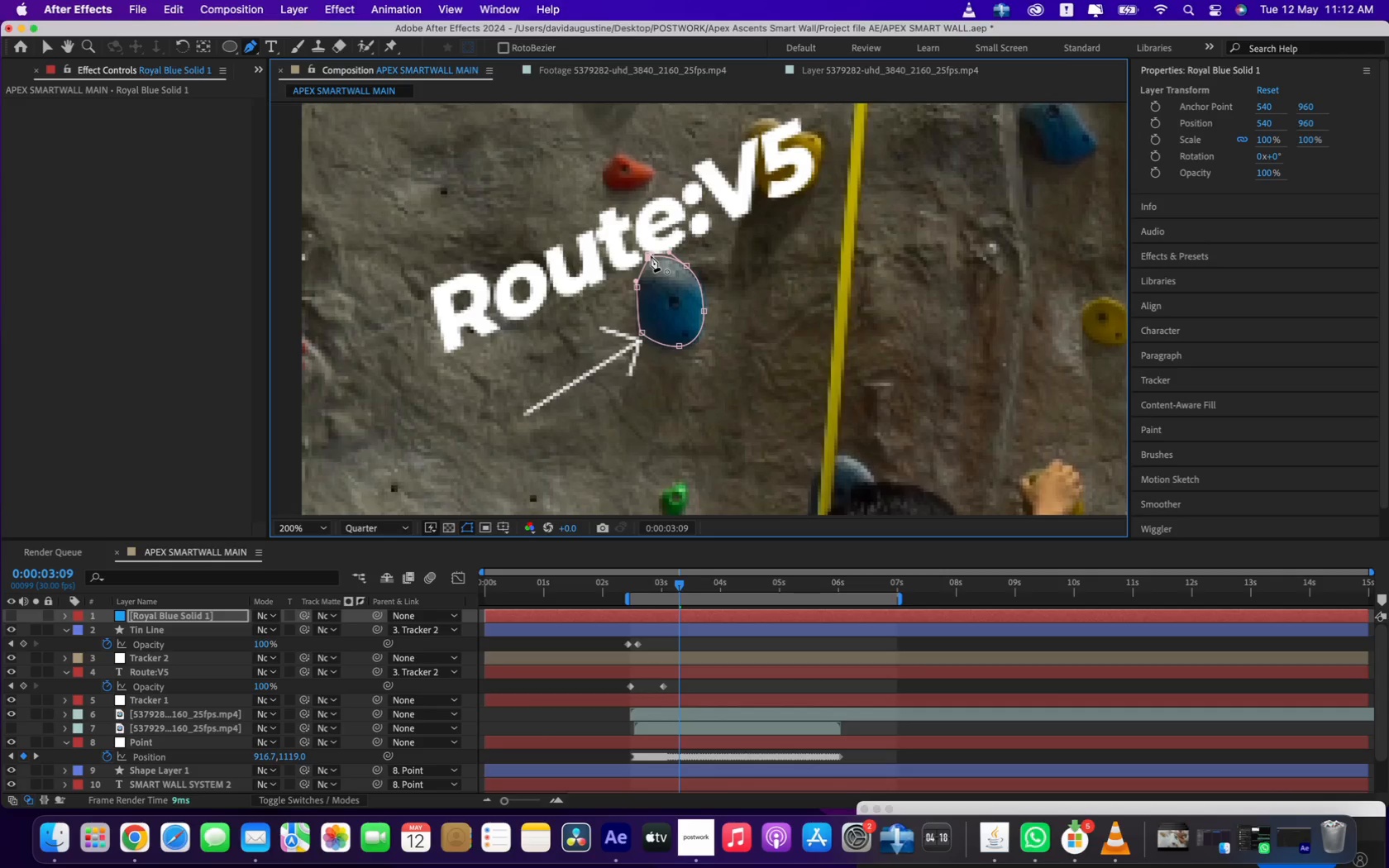 
left_click([651, 255])
 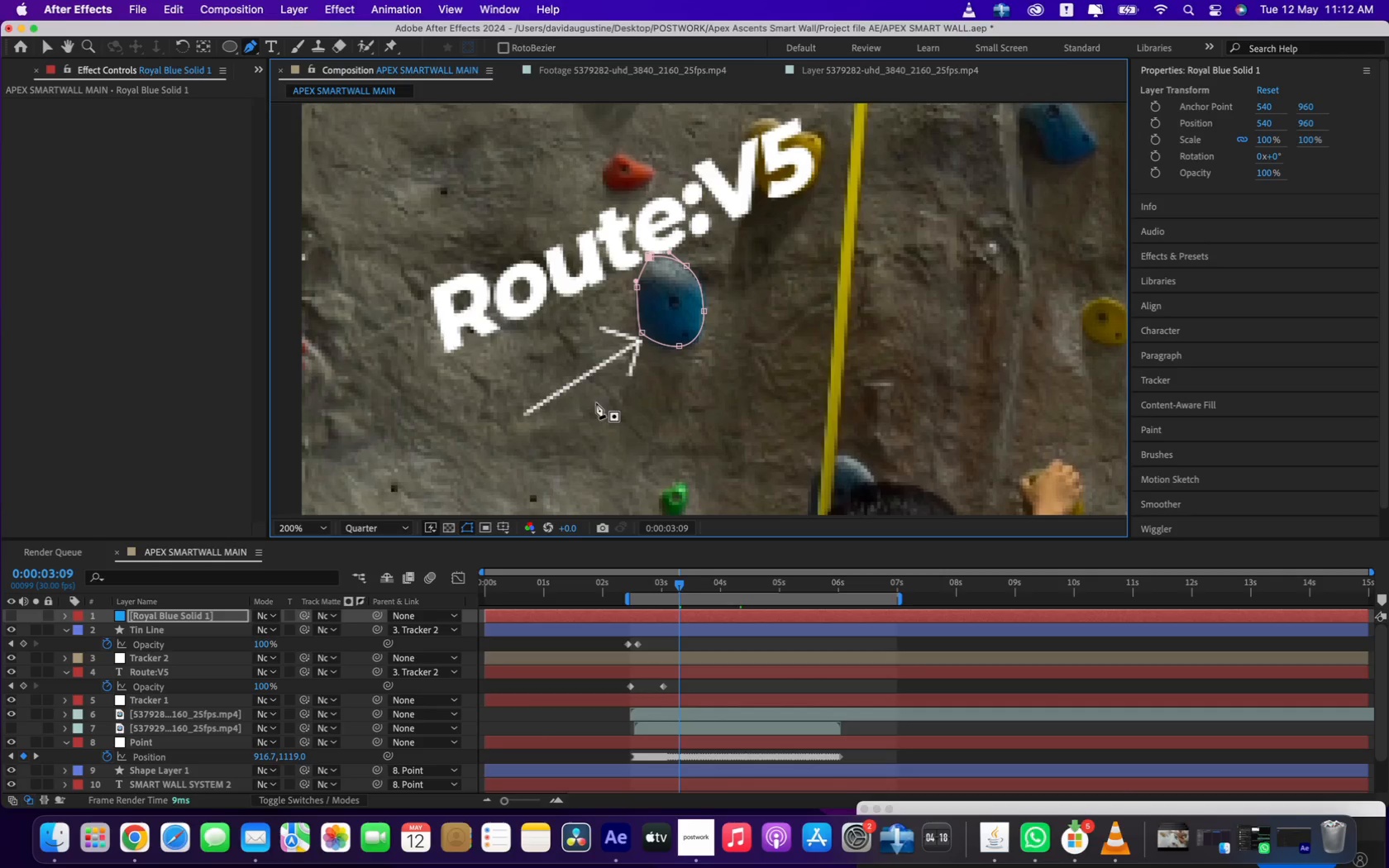 
wait(9.83)
 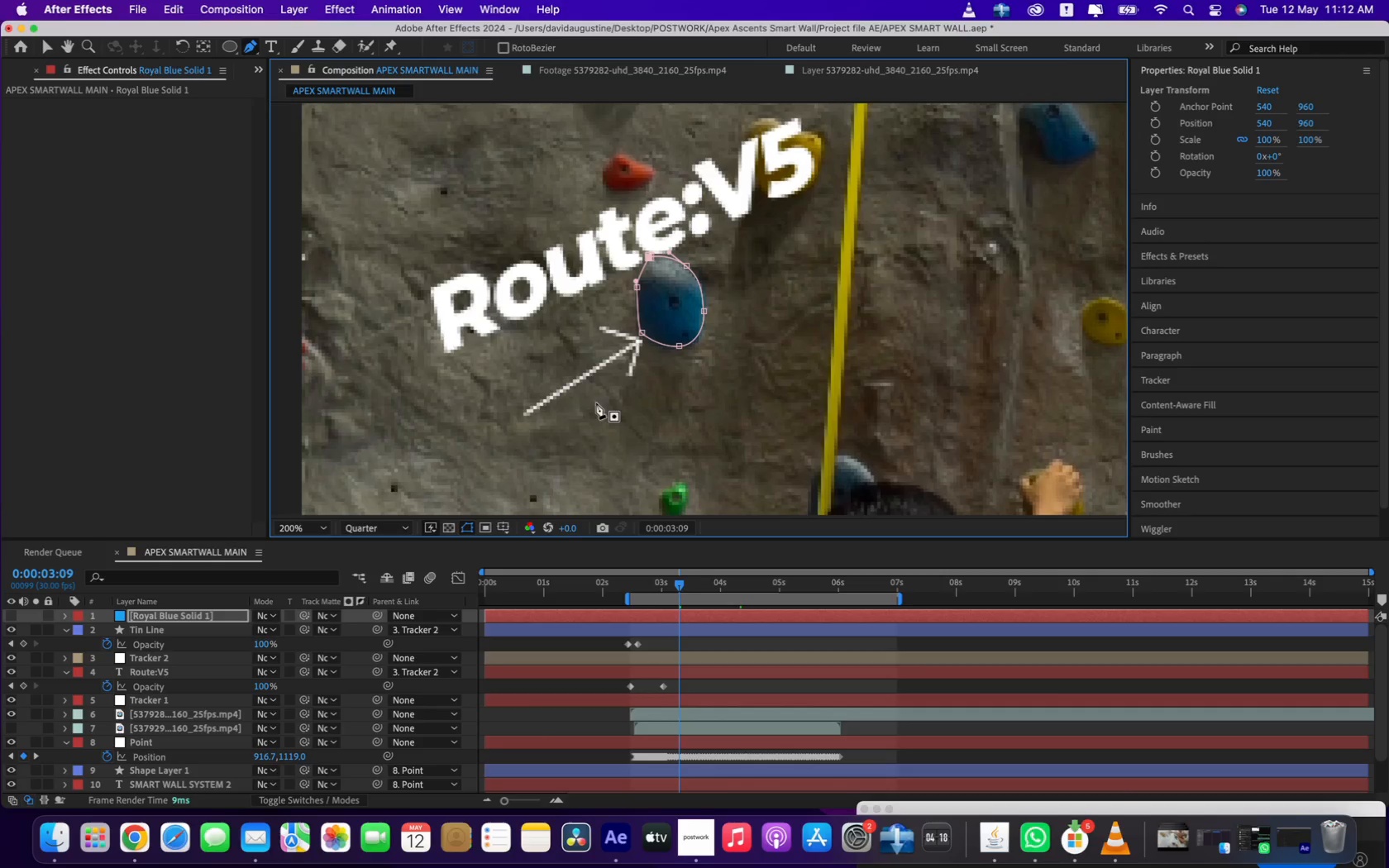 
left_click([299, 795])
 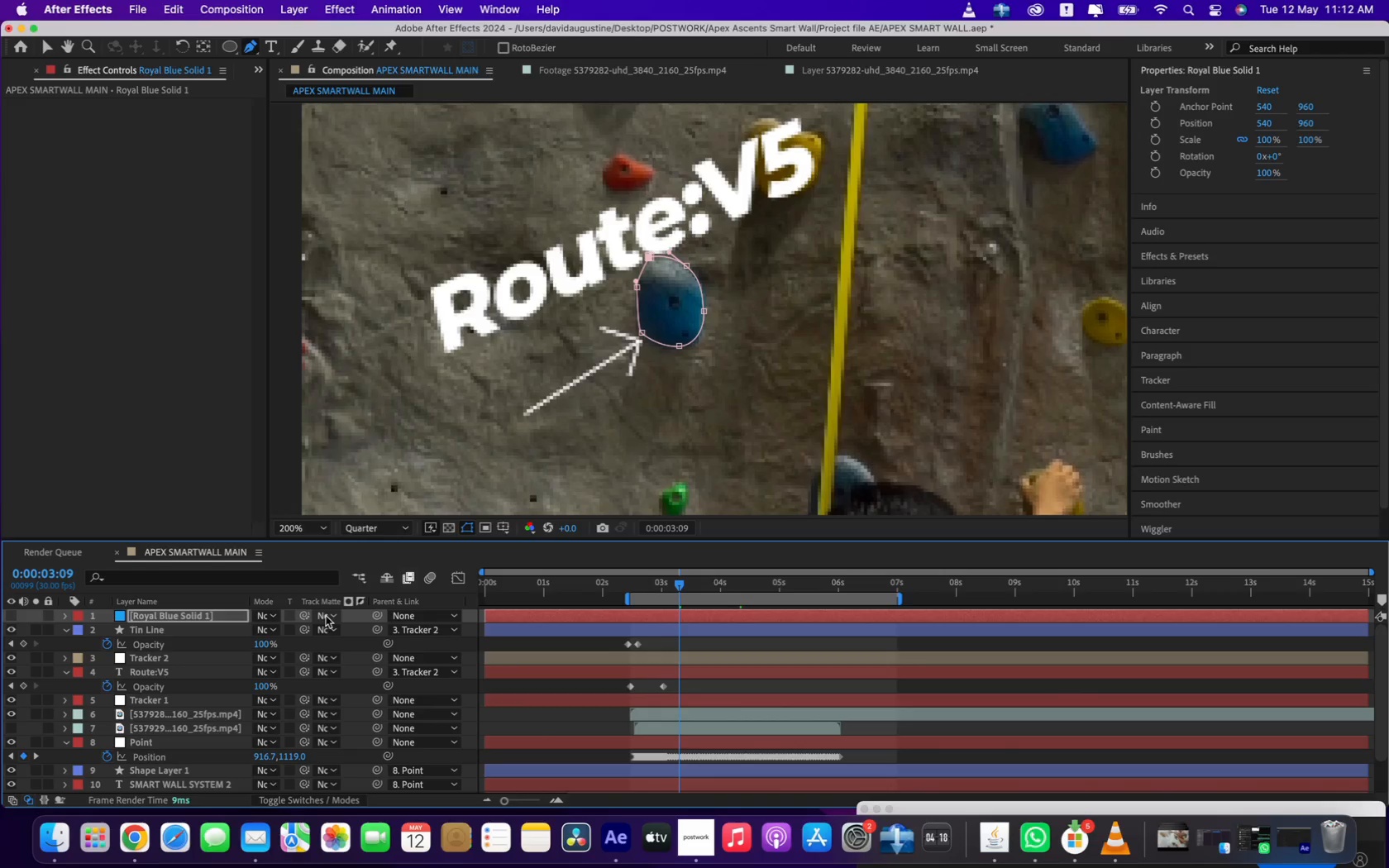 
left_click([329, 617])
 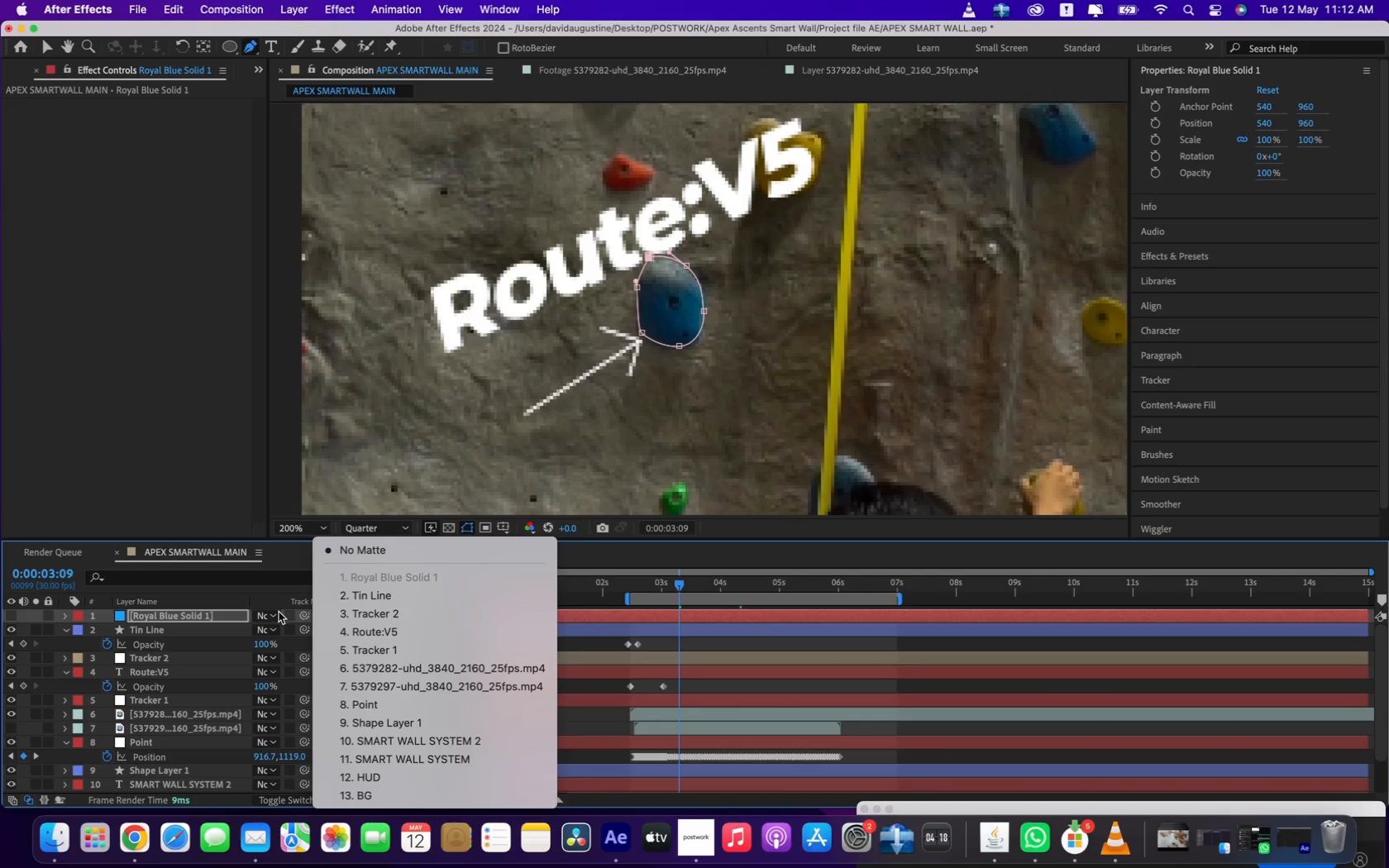 
left_click([272, 613])
 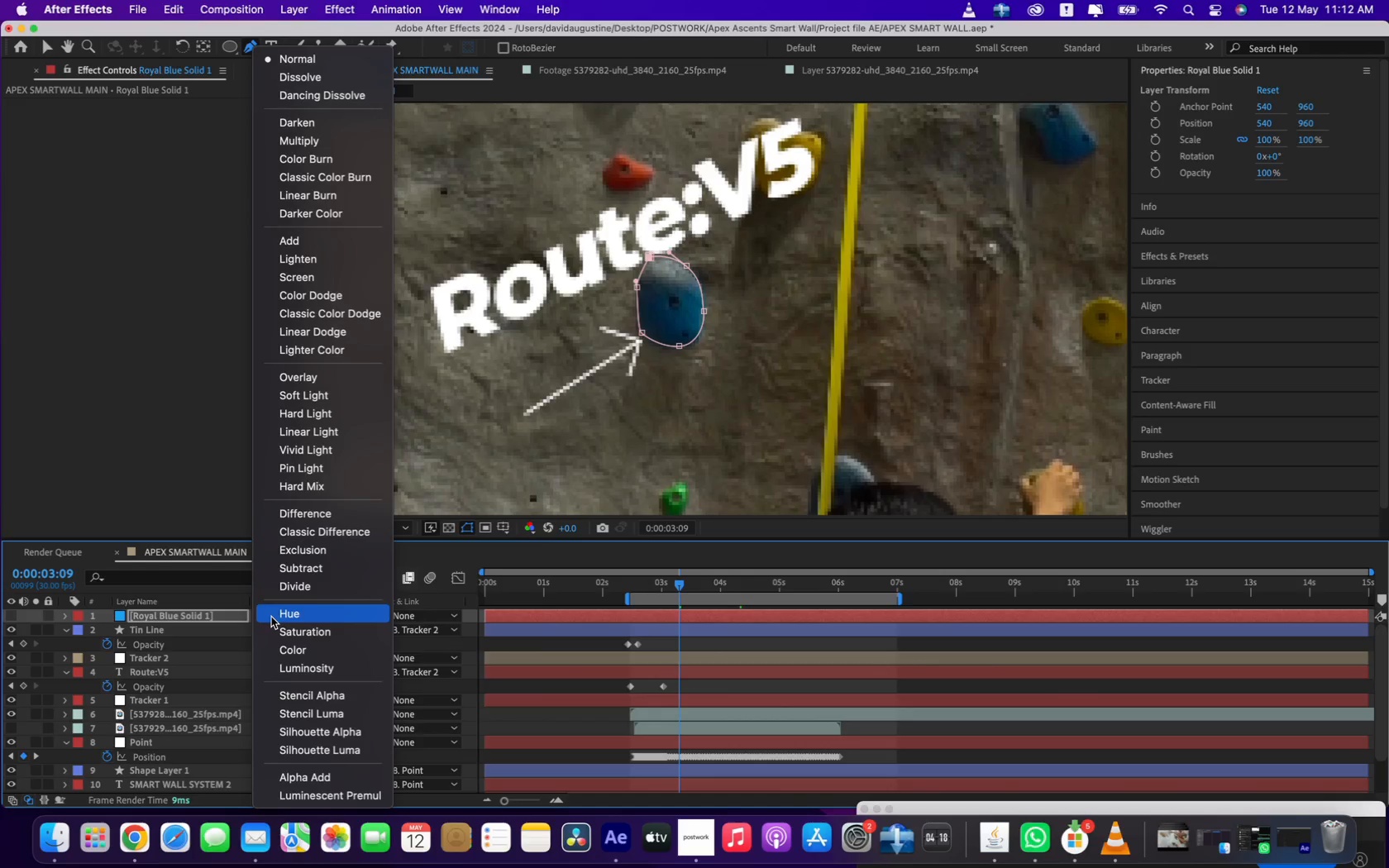 
left_click([271, 617])
 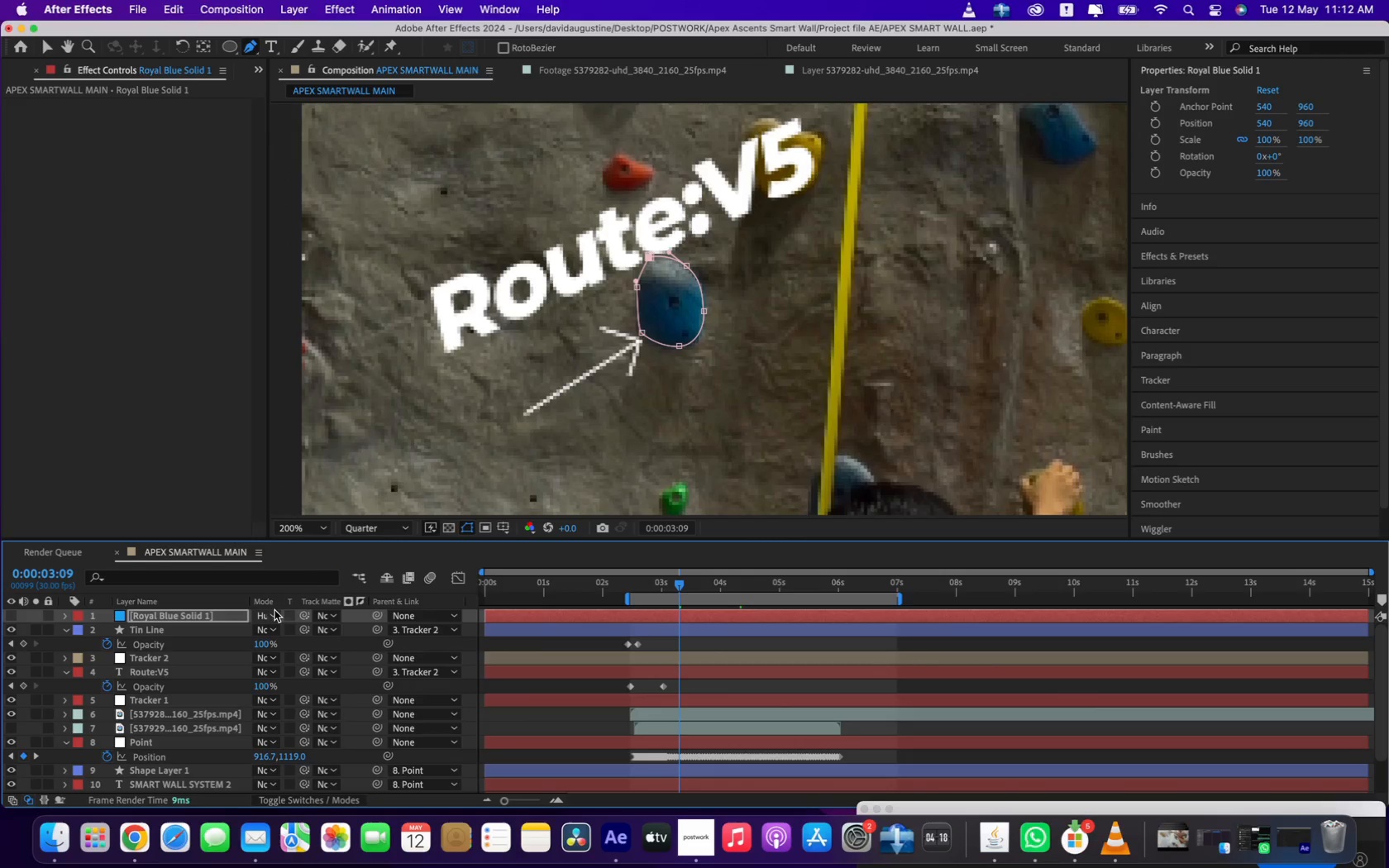 
left_click([273, 618])
 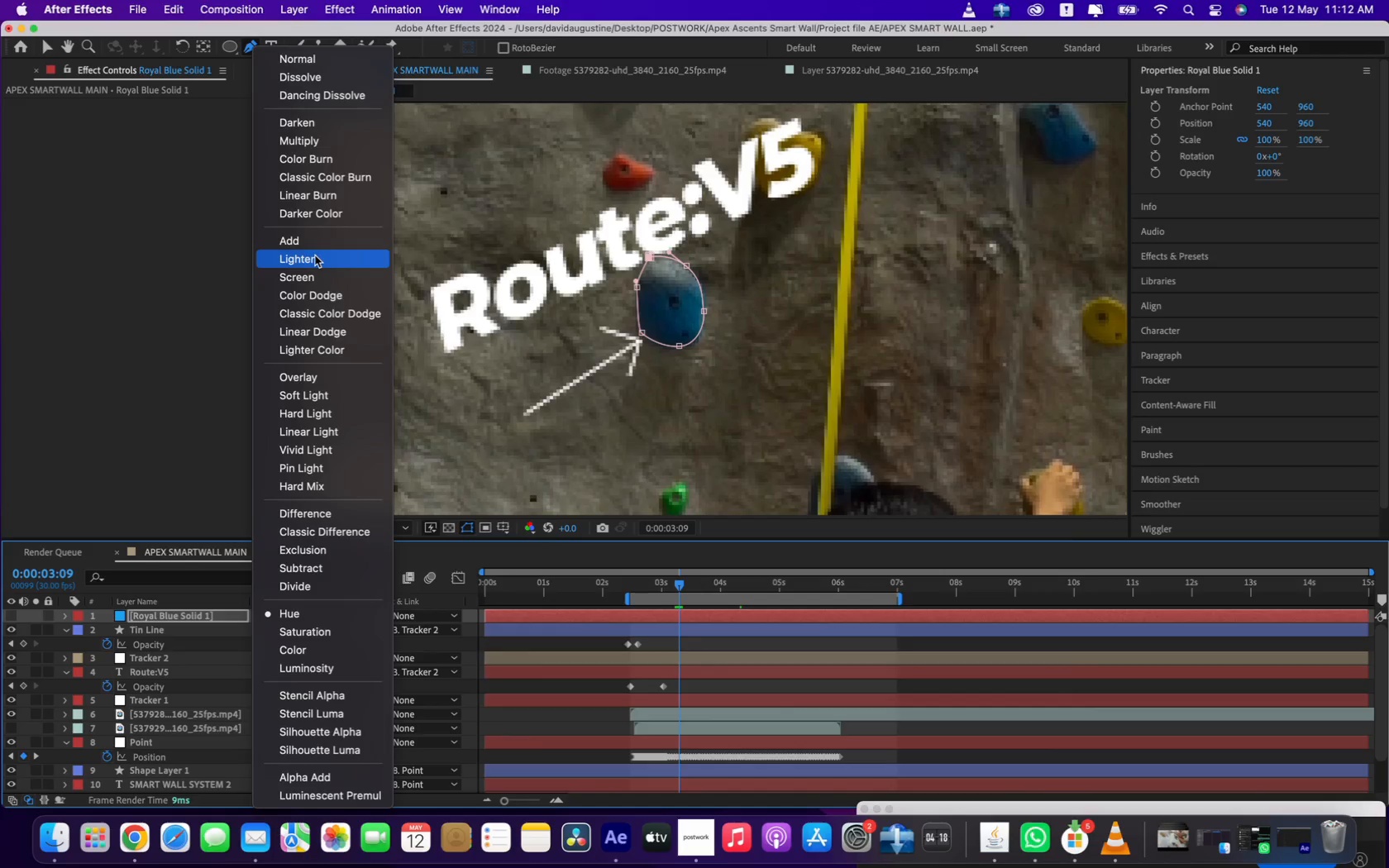 
left_click([315, 246])
 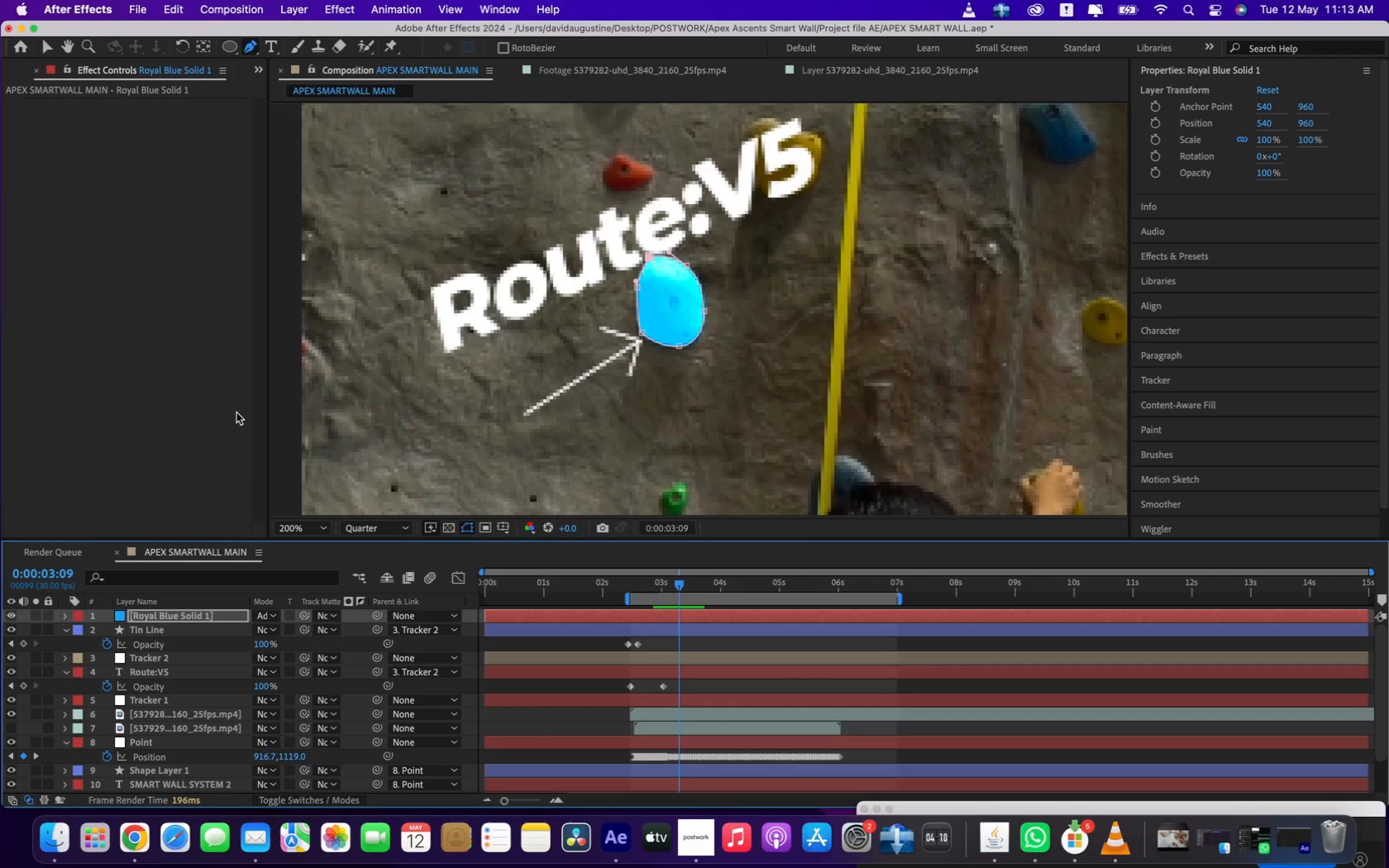 
wait(21.18)
 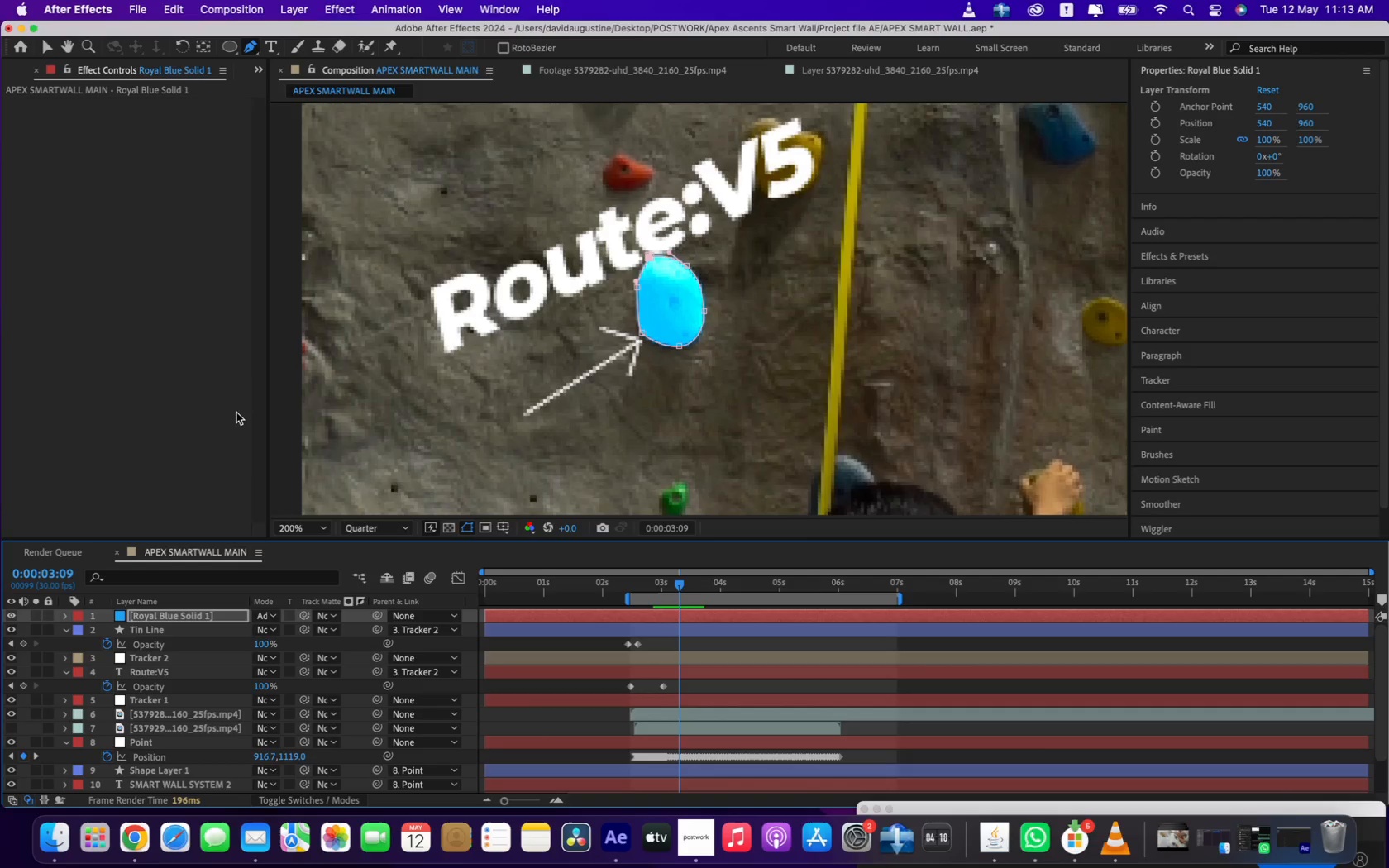 
type(mm)
 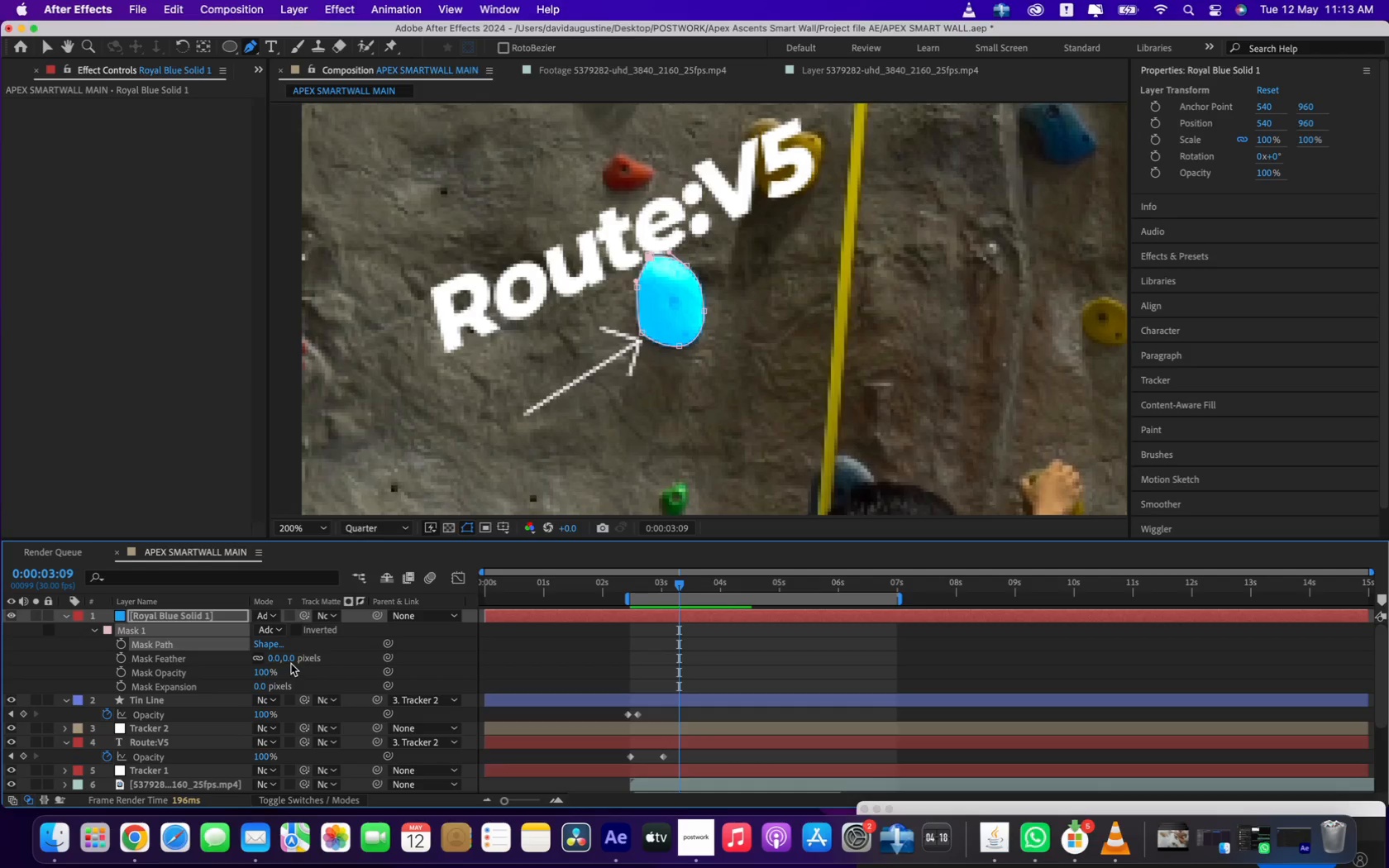 
left_click([289, 658])
 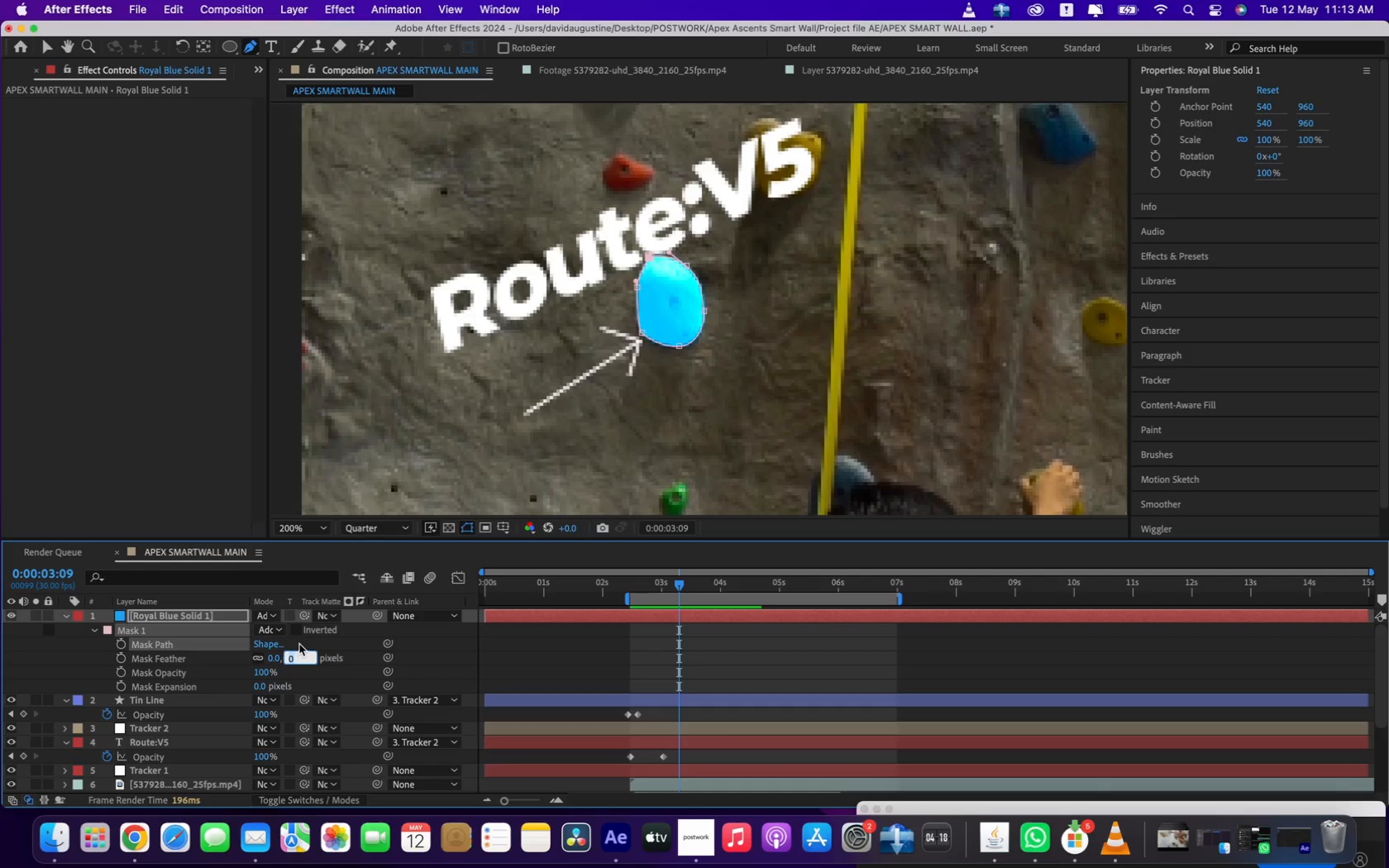 
key(4)
 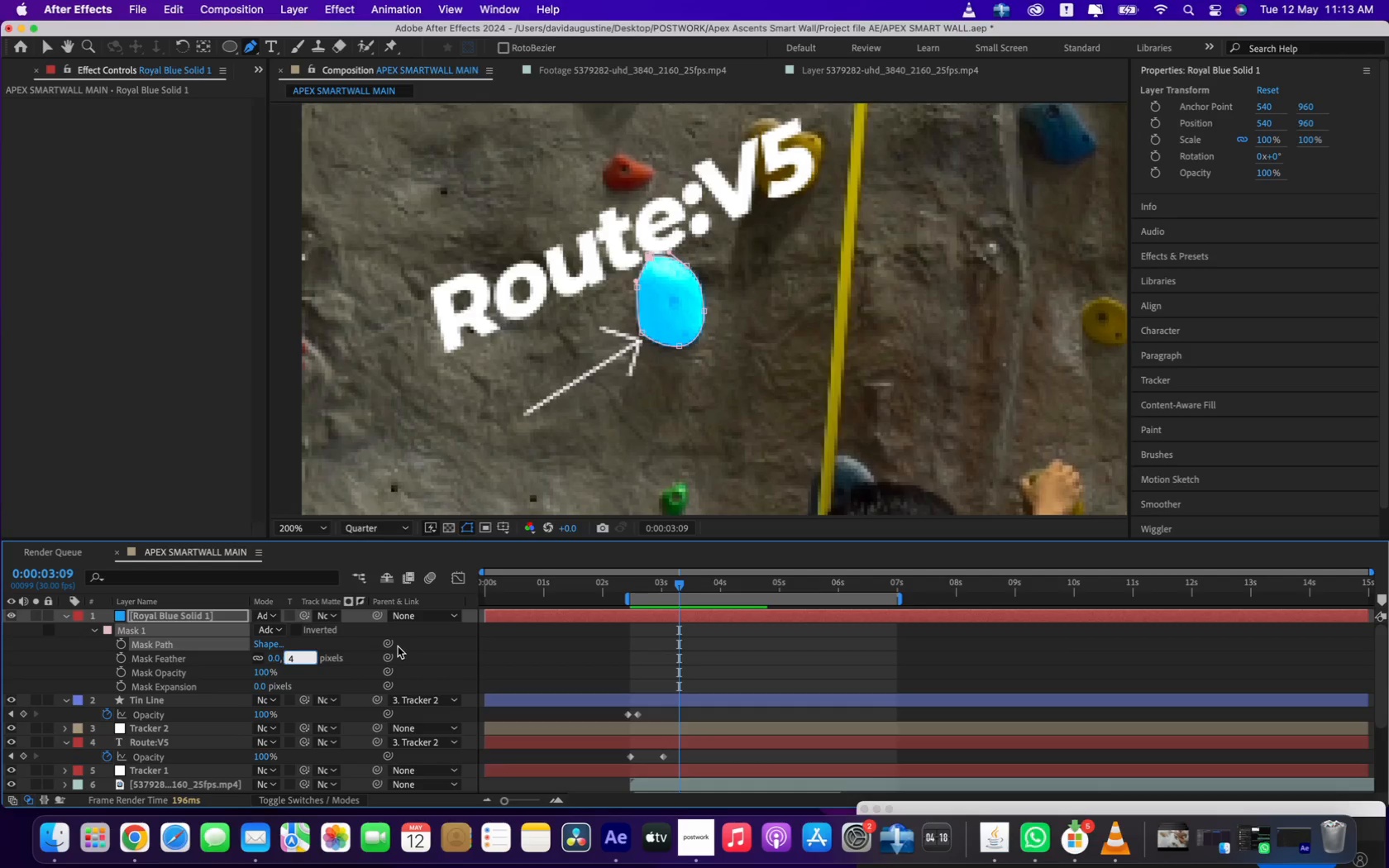 
left_click([398, 646])
 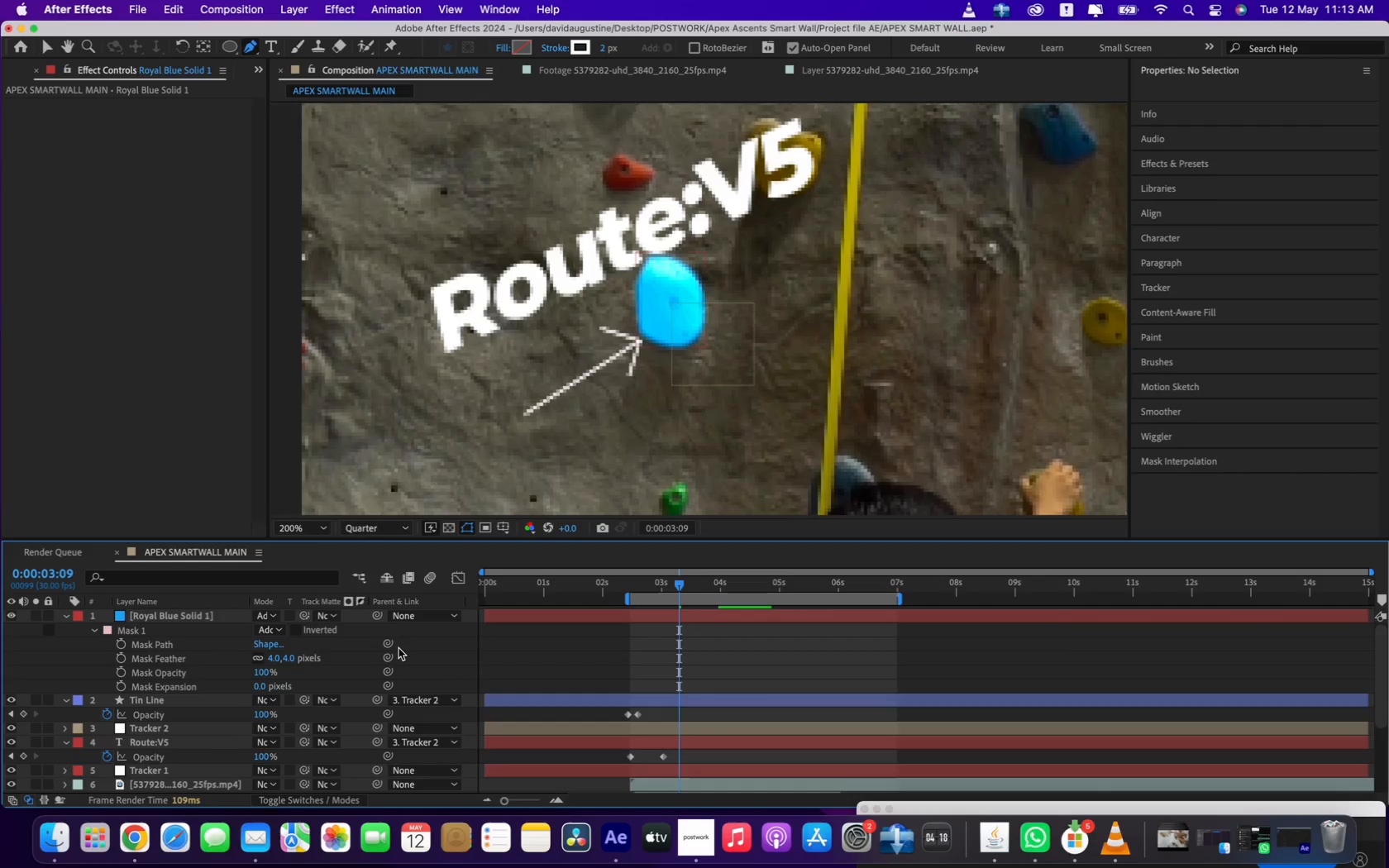 
wait(5.51)
 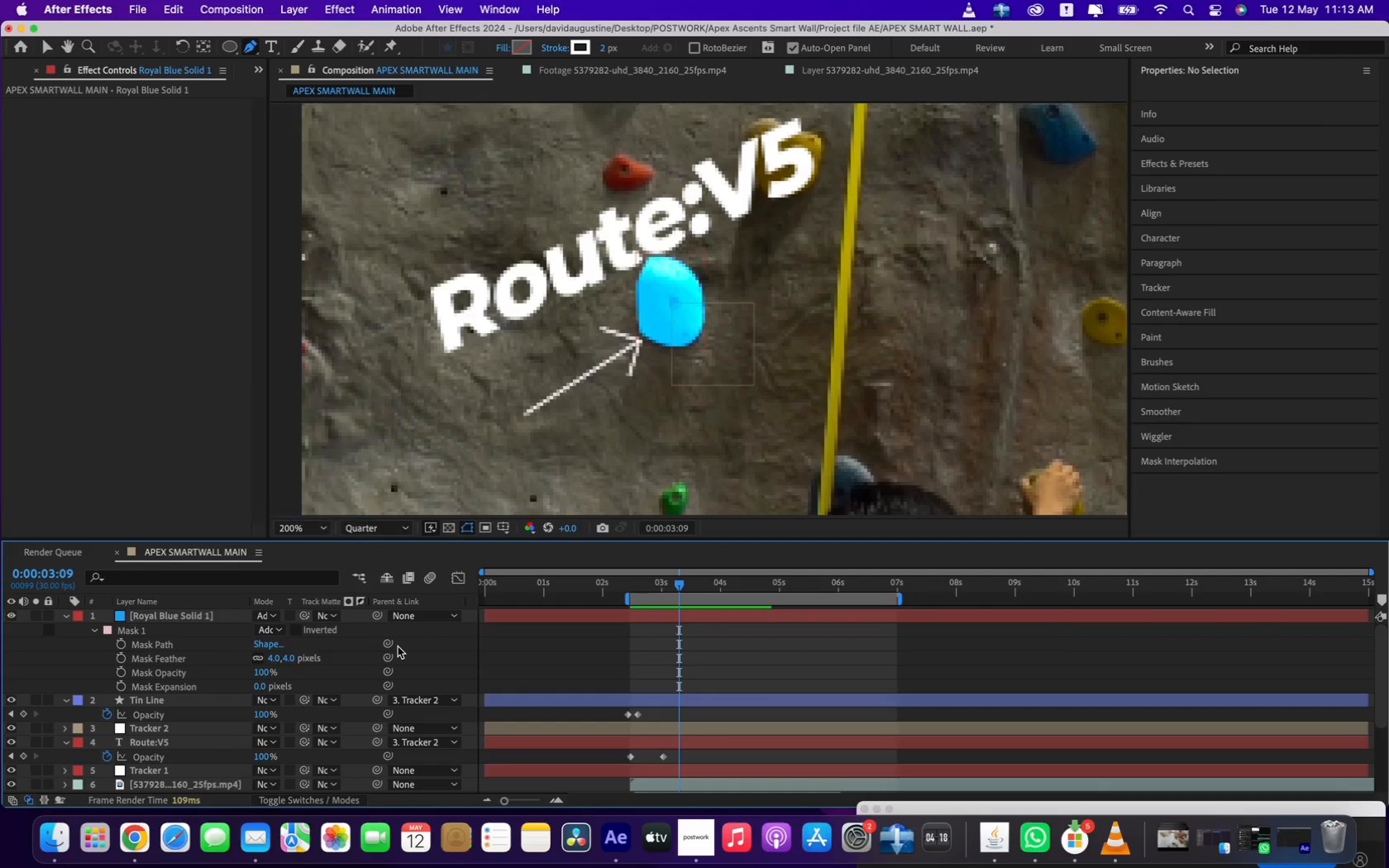 
left_click([192, 619])
 